 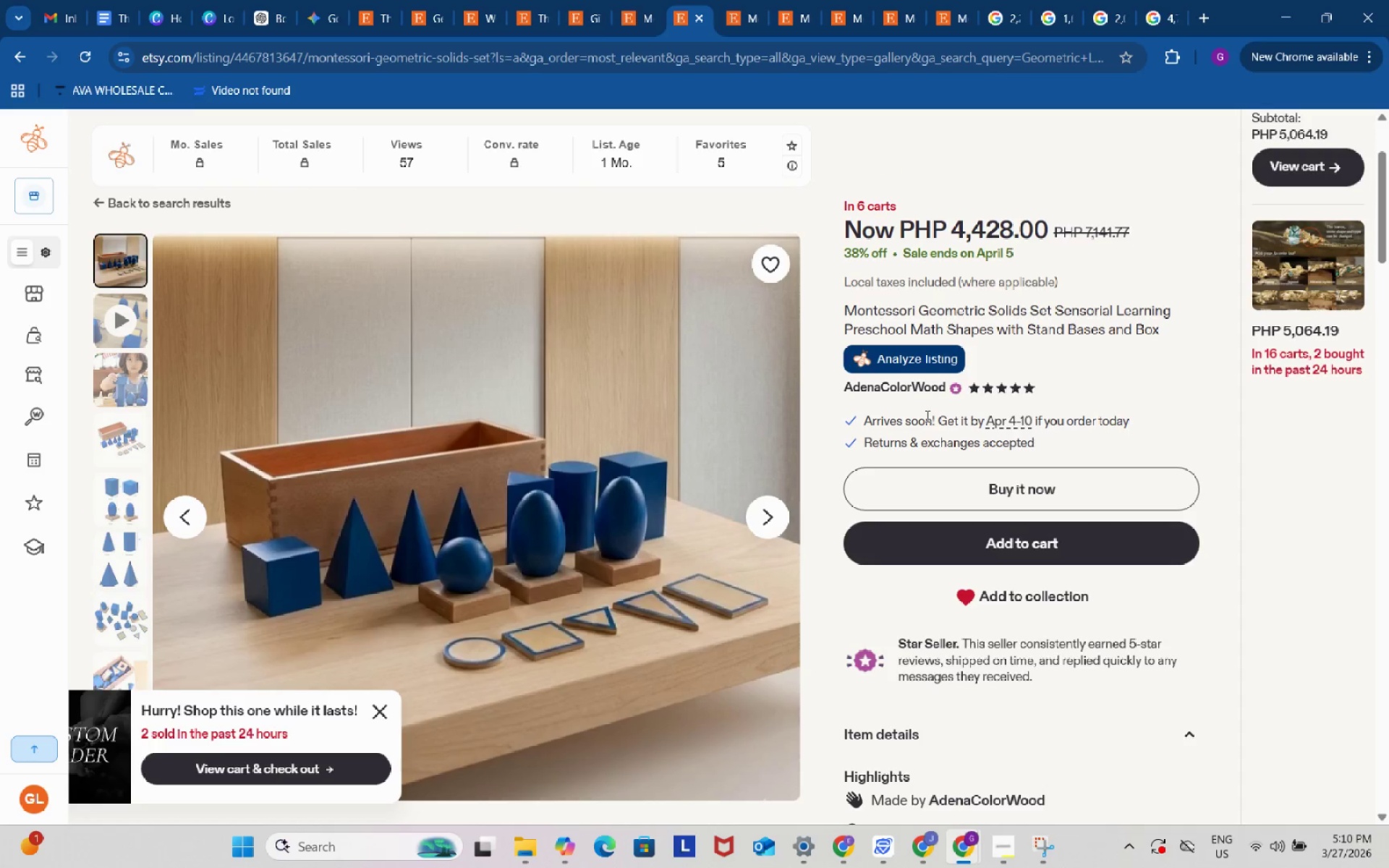 
left_click_drag(start_coordinate=[846, 315], to_coordinate=[1054, 310])
 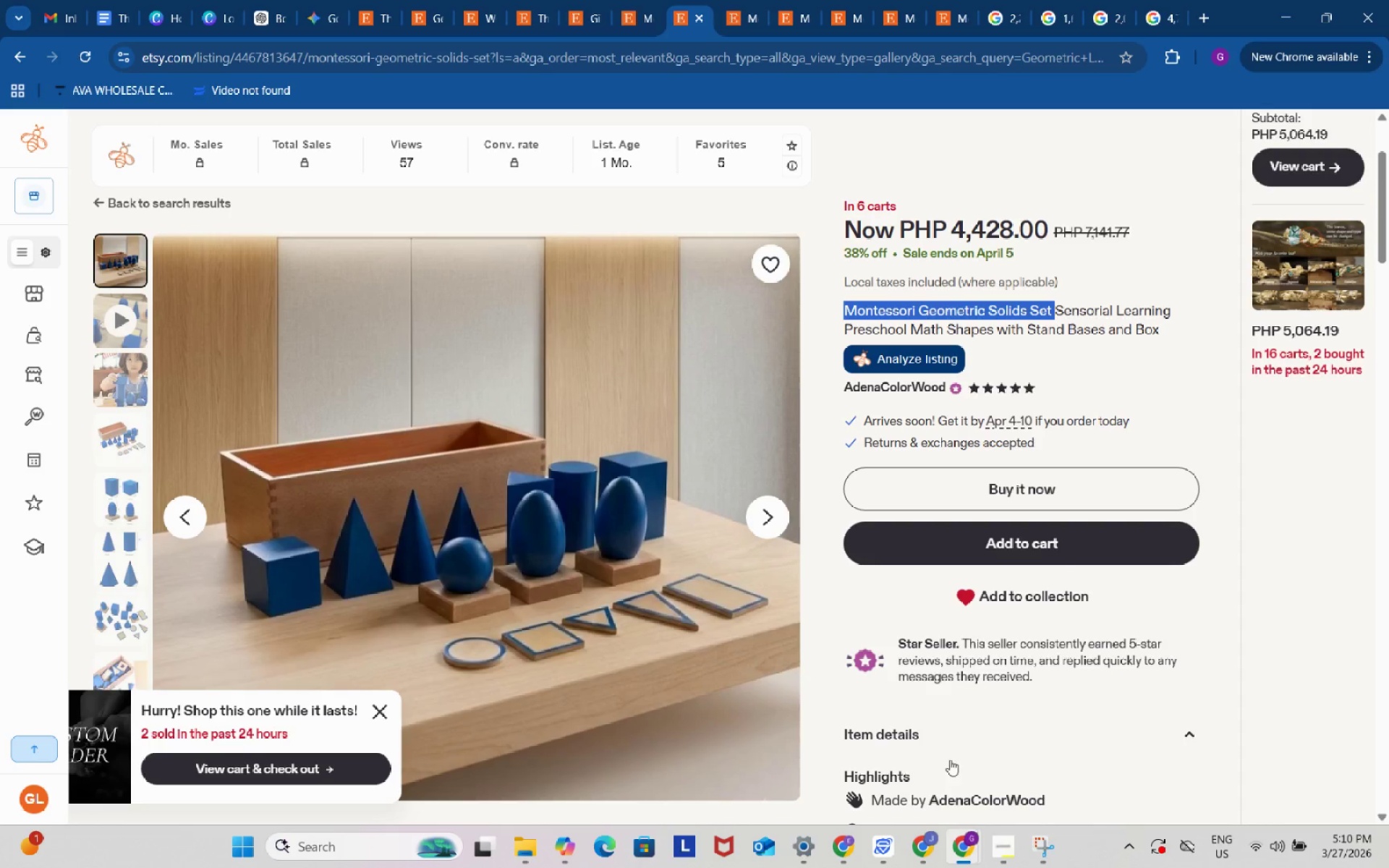 
key(Control+C)
 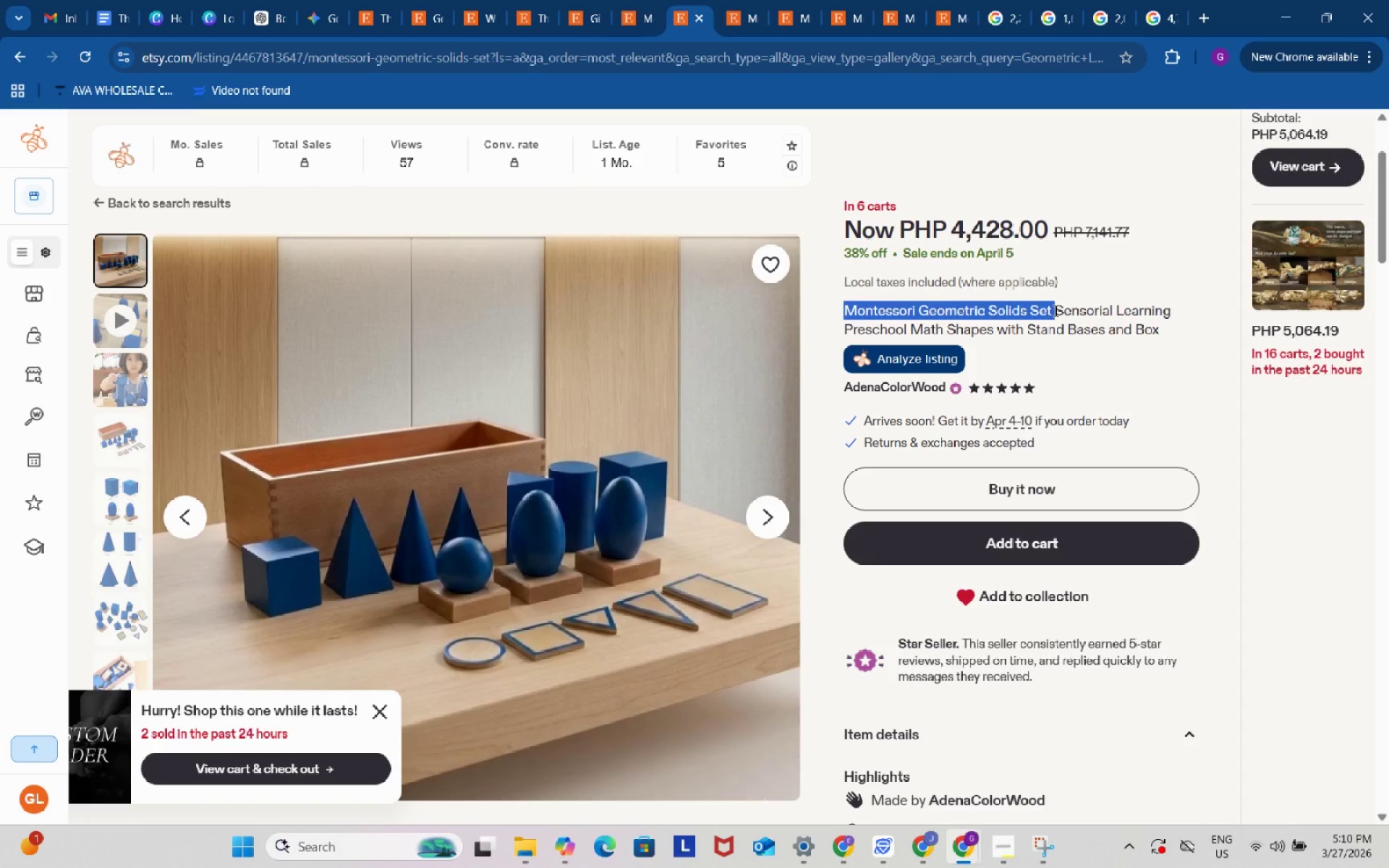 
key(Control+ControlLeft)
 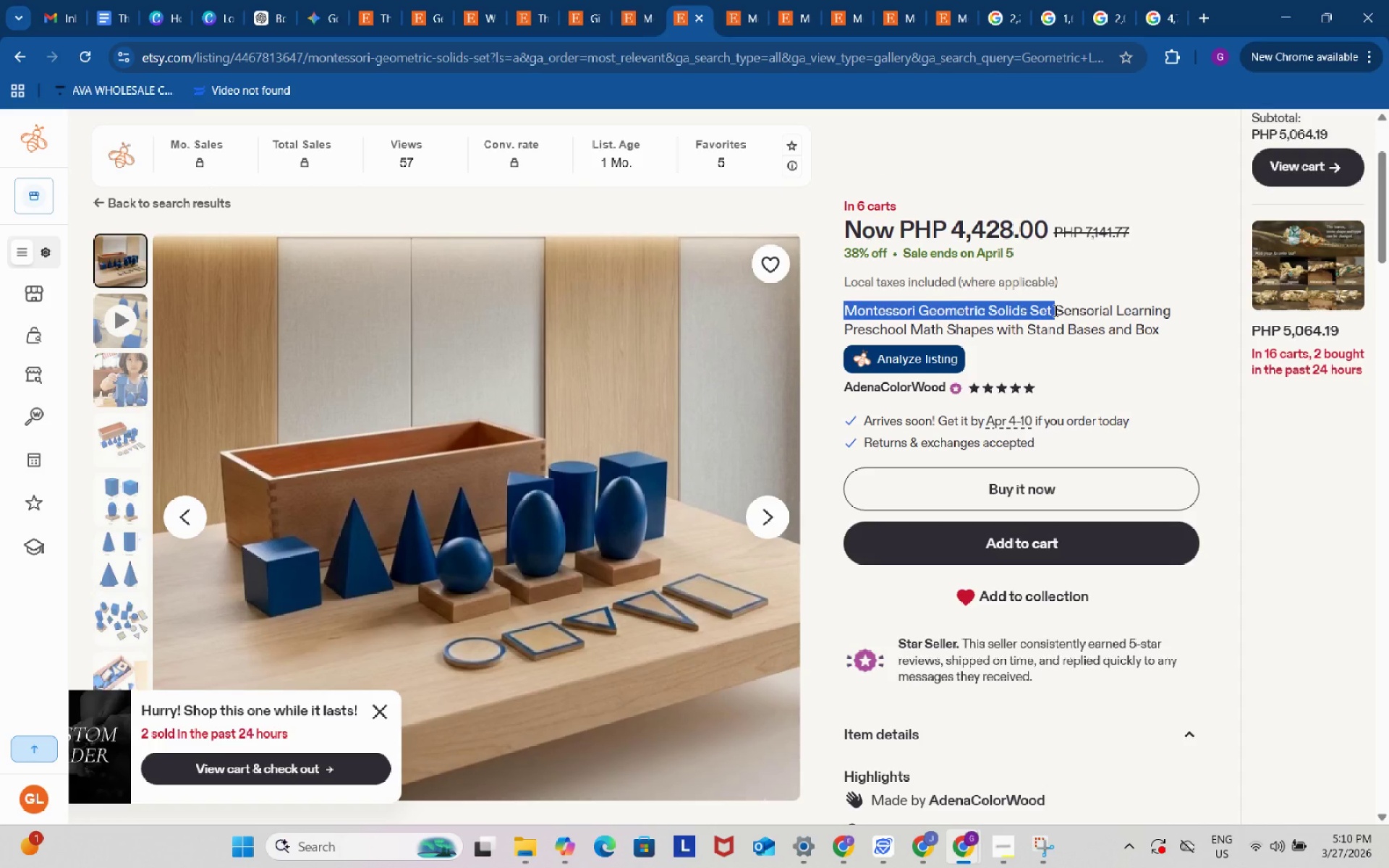 
key(Control+C)
 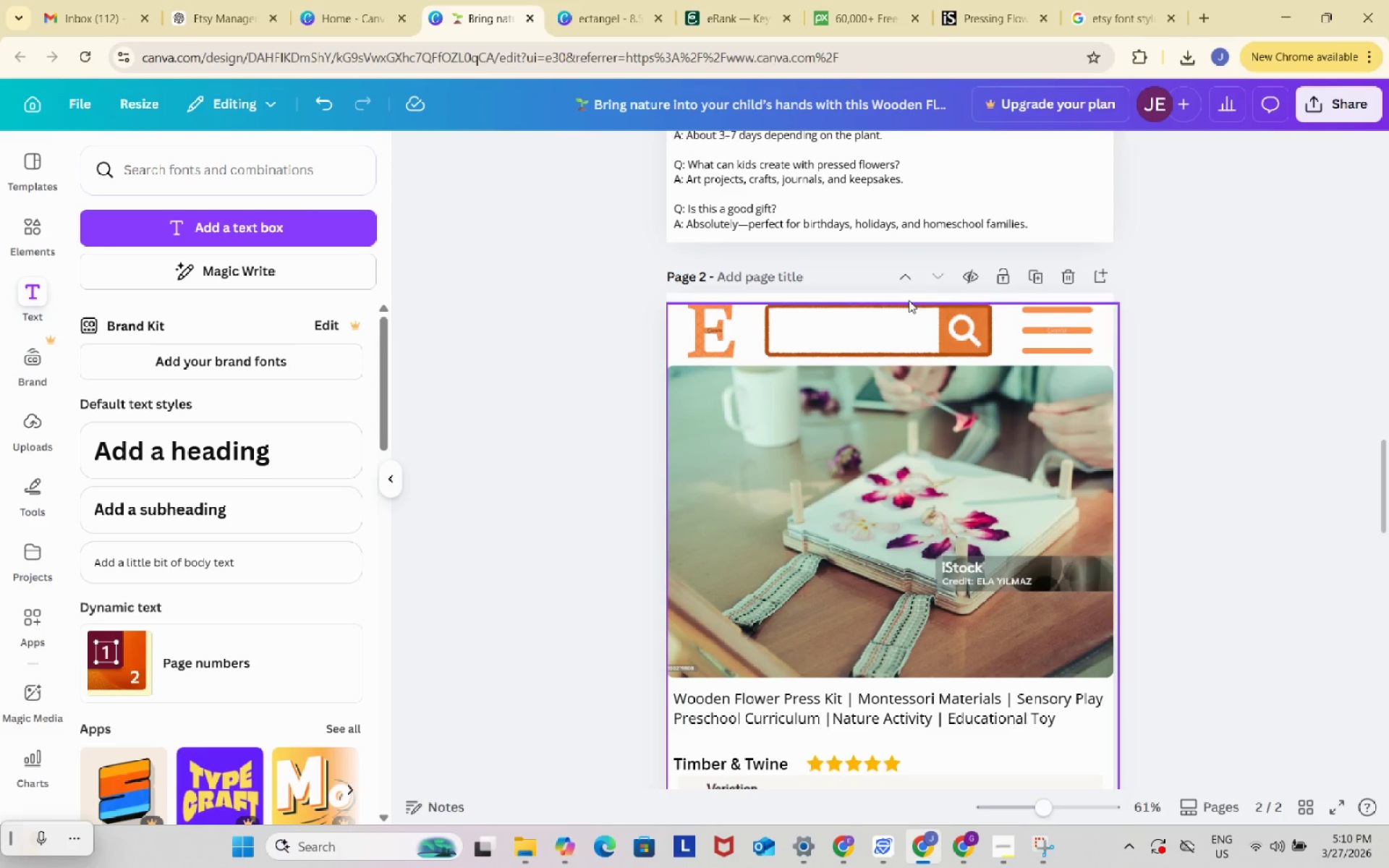 
left_click([857, 0])
 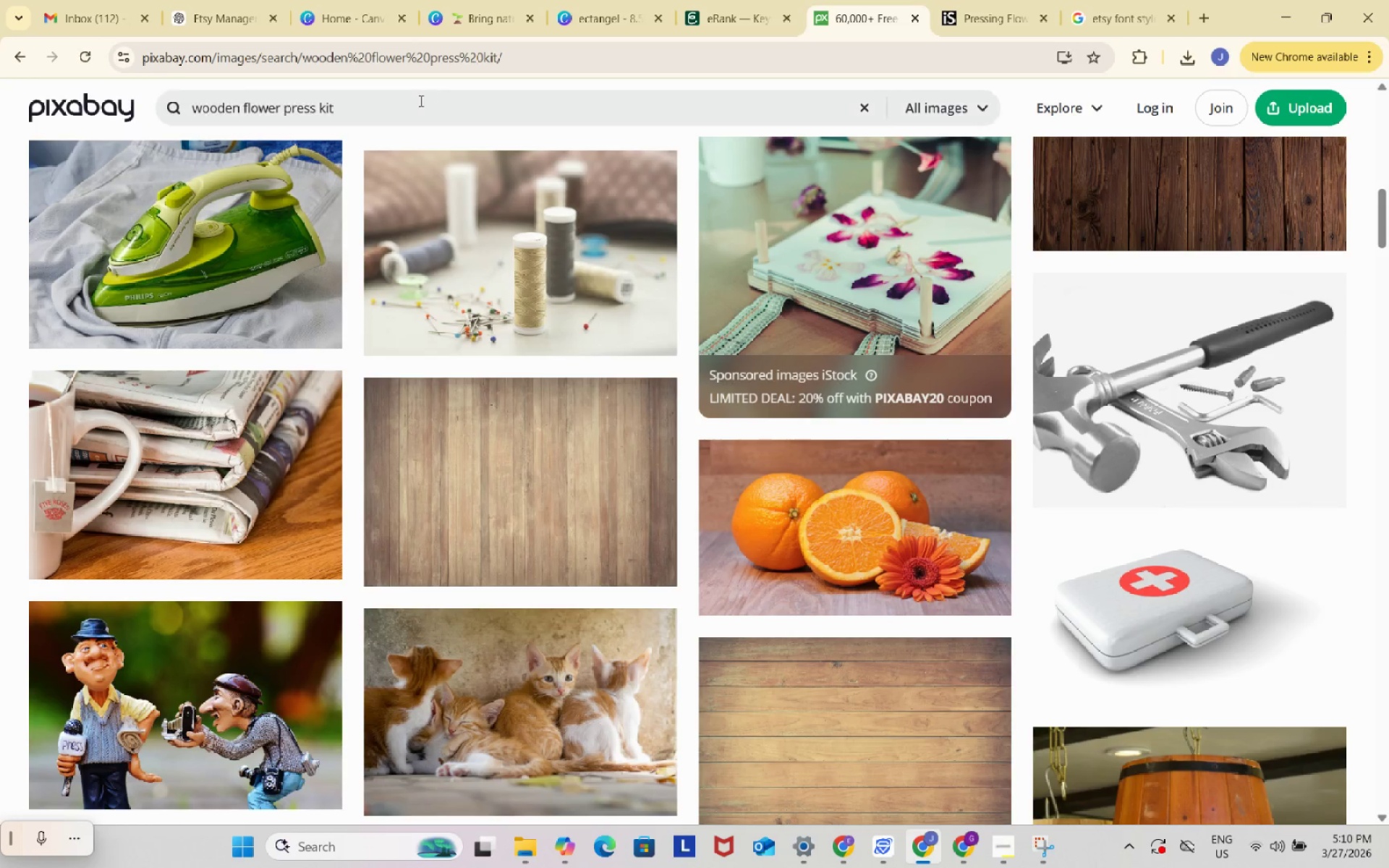 
left_click([418, 105])
 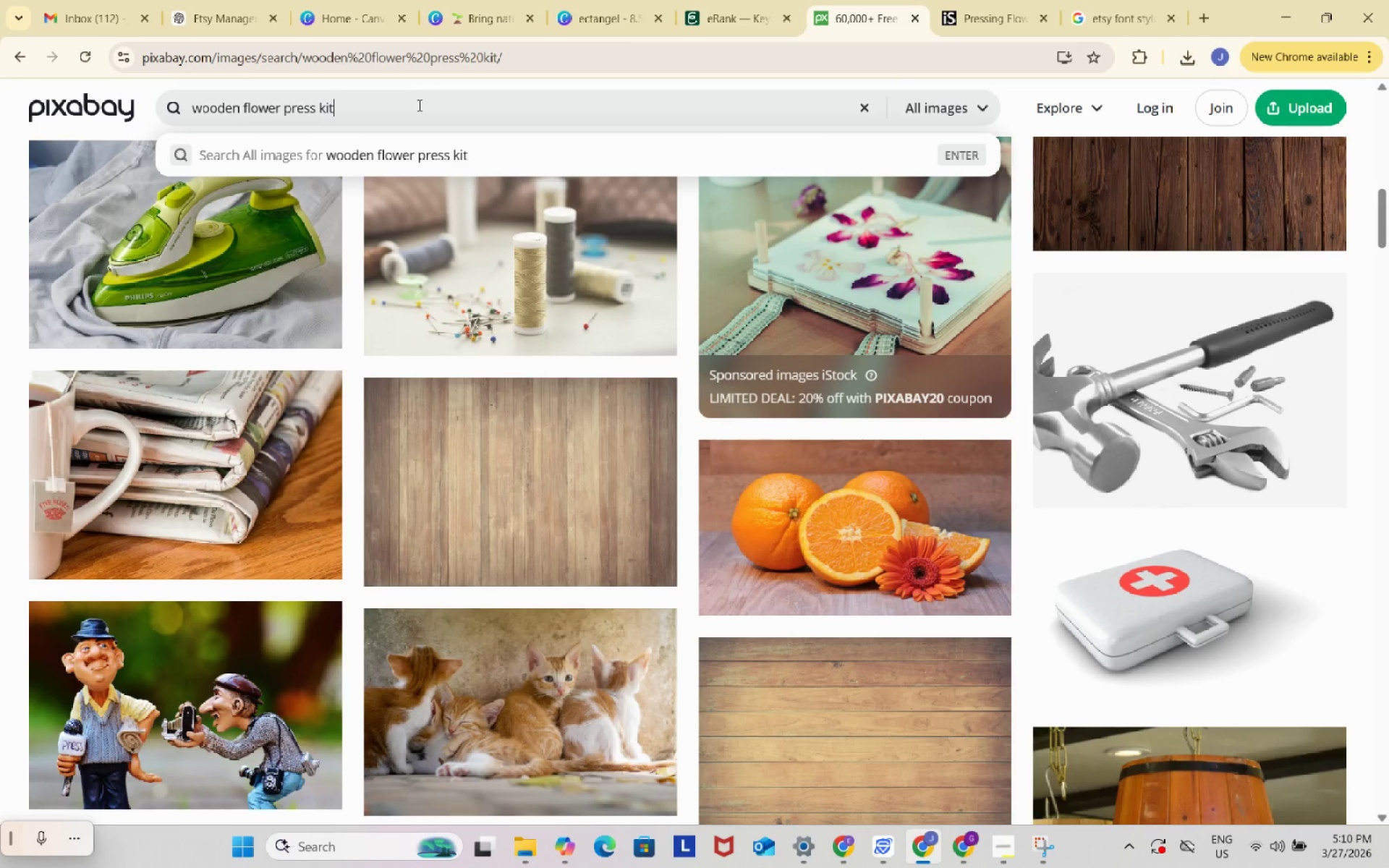 
key(Control+ControlLeft)
 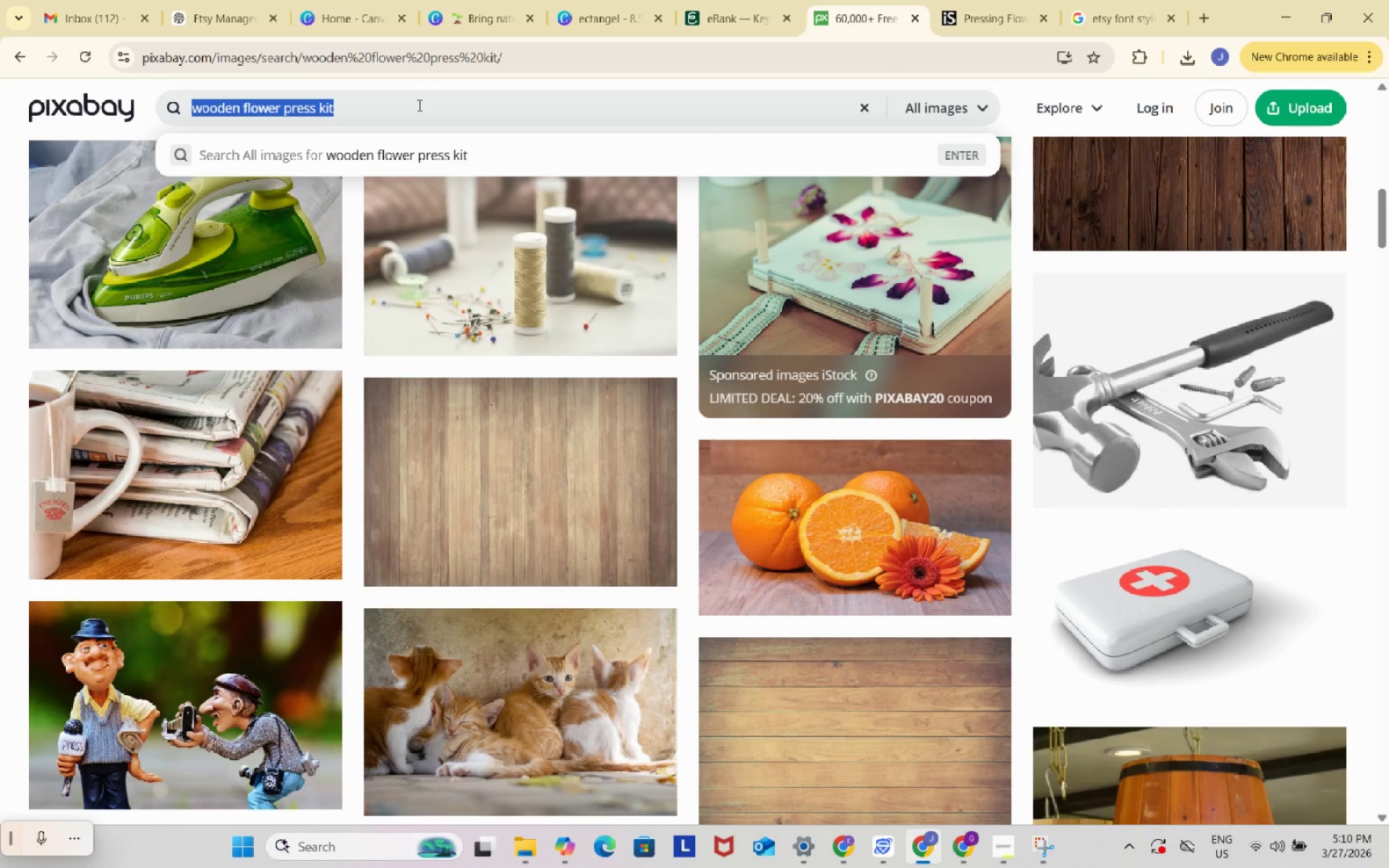 
key(Control+A)
 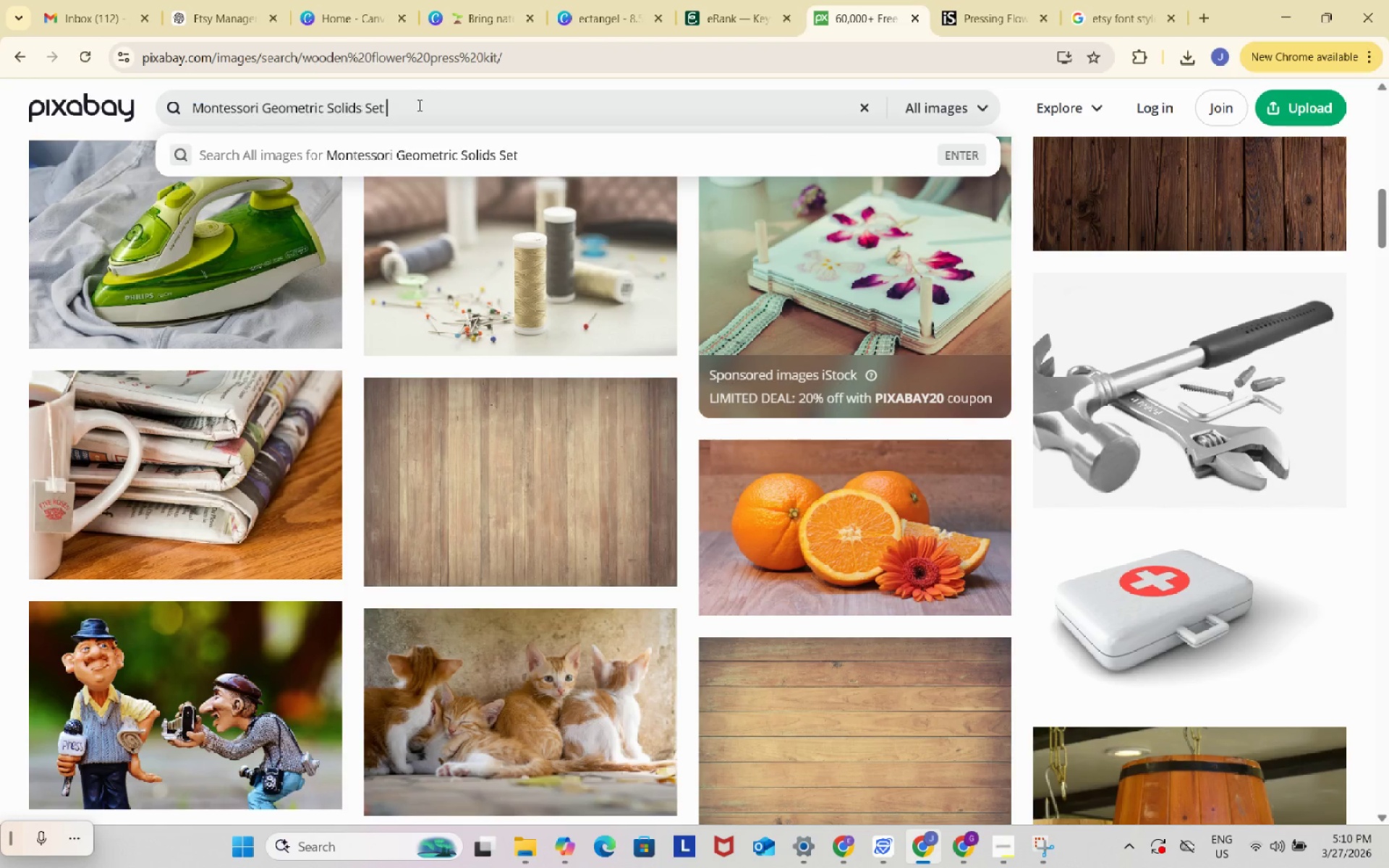 
key(Control+ControlLeft)
 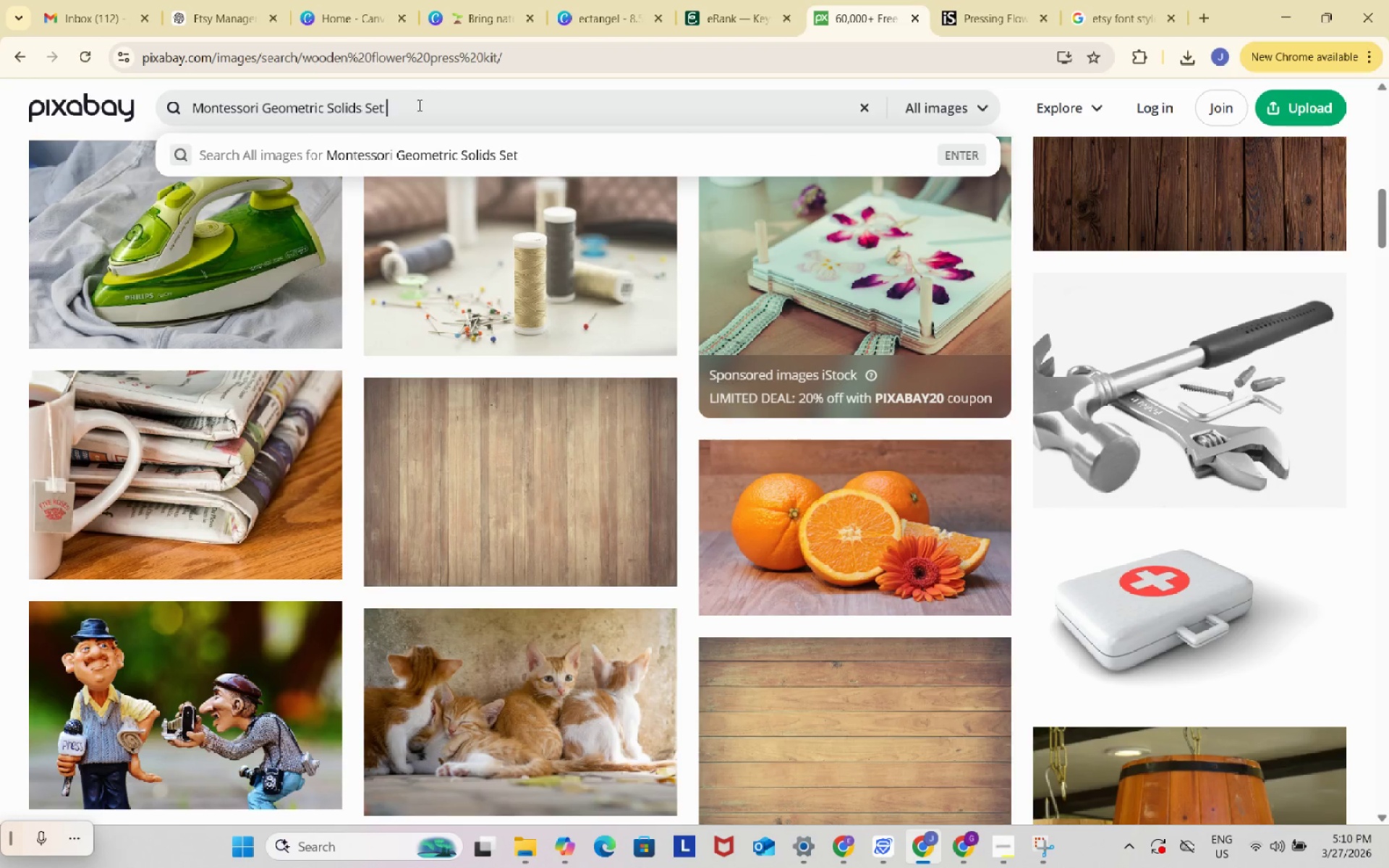 
key(Control+V)
 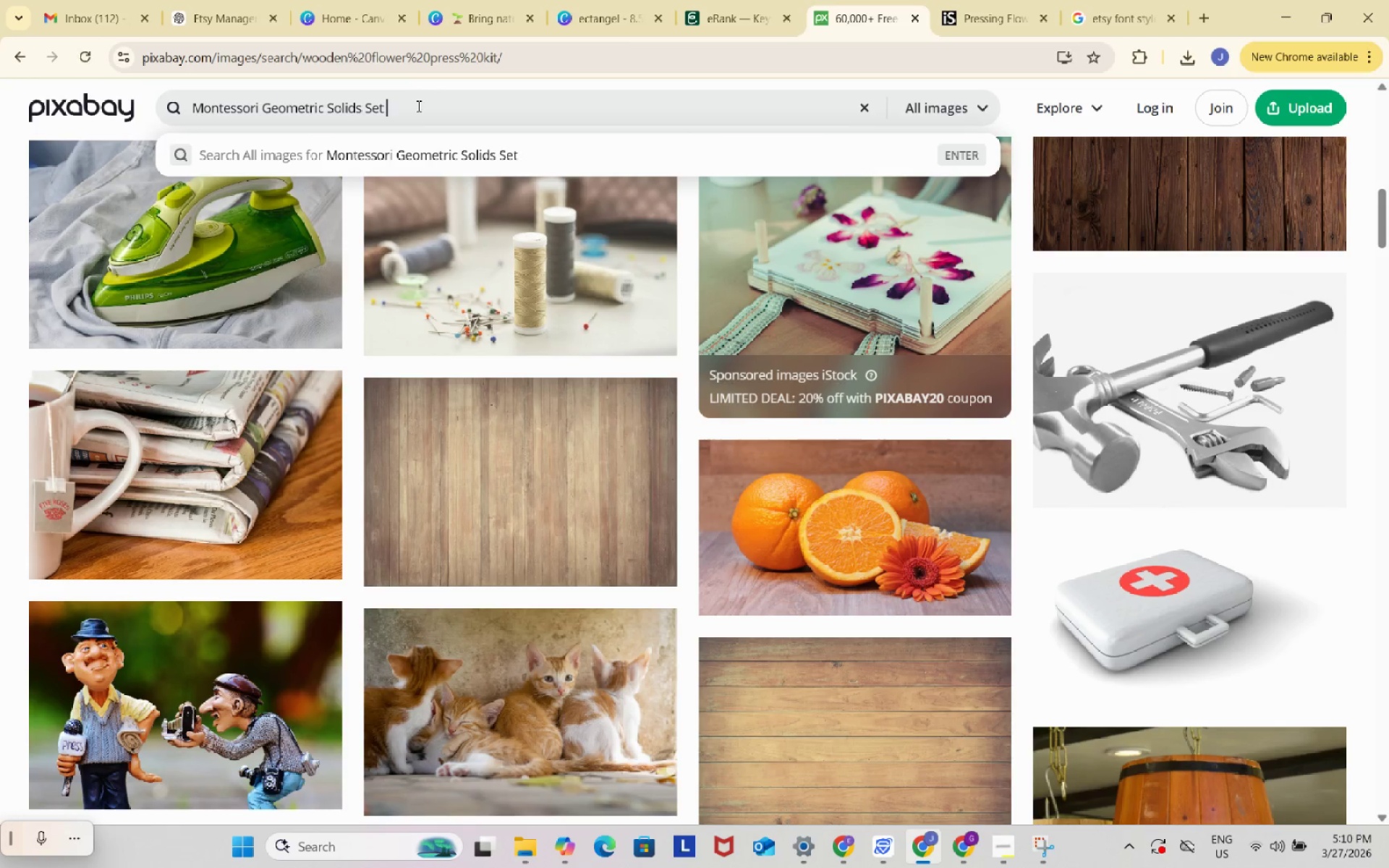 
key(Enter)
 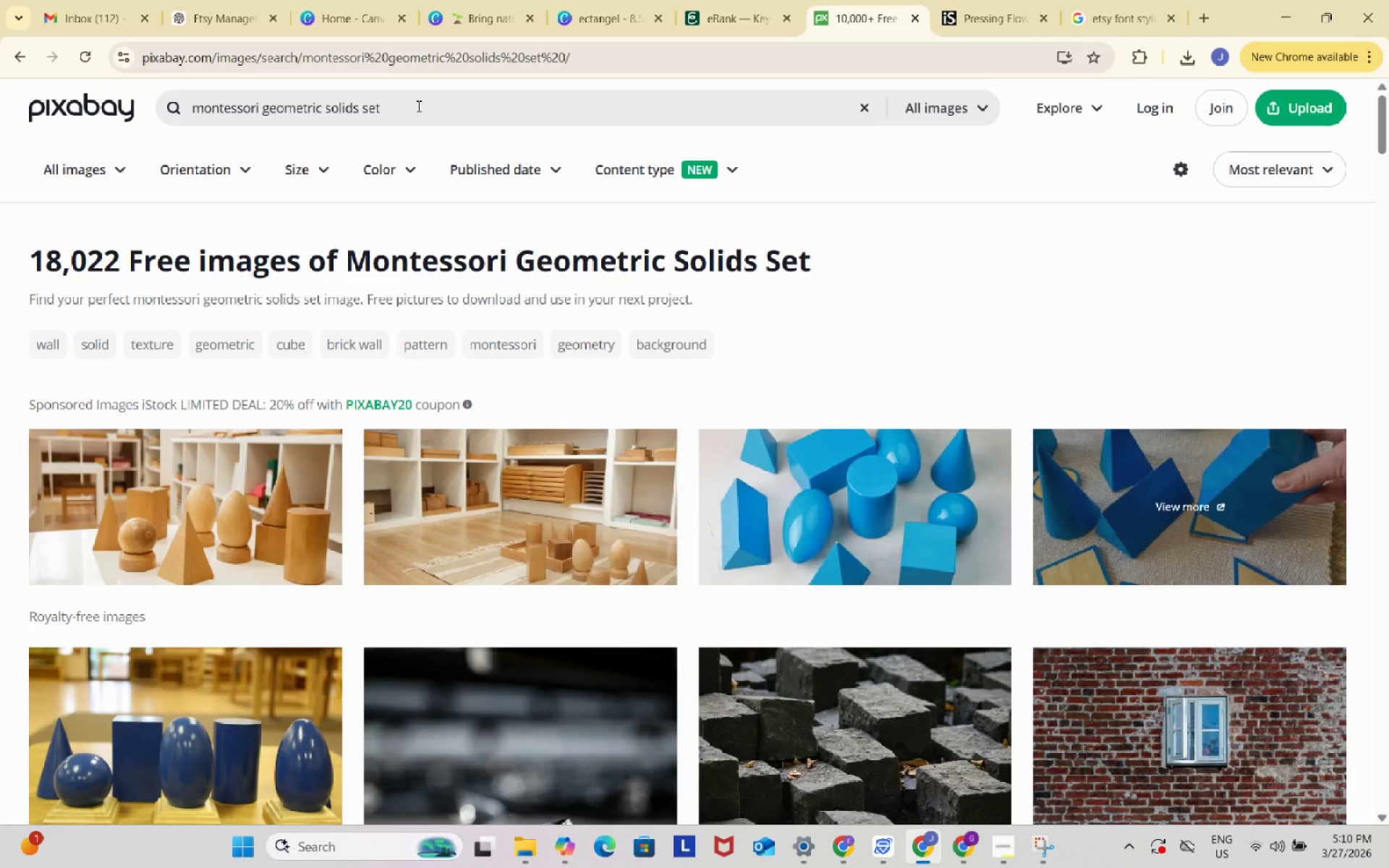 
scroll: coordinate [307, 412], scroll_direction: down, amount: 8.0
 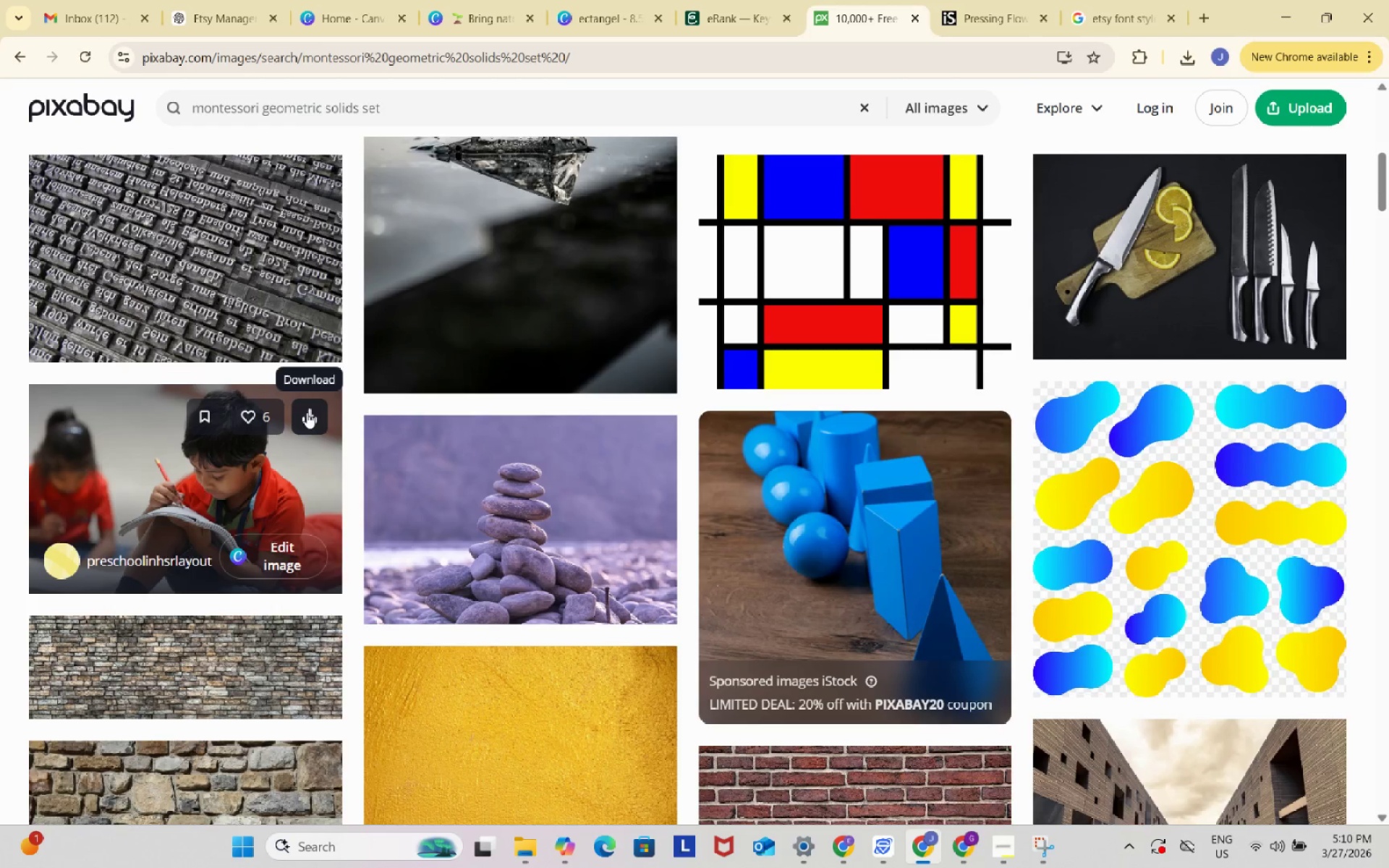 
scroll: coordinate [306, 412], scroll_direction: none, amount: 0.0
 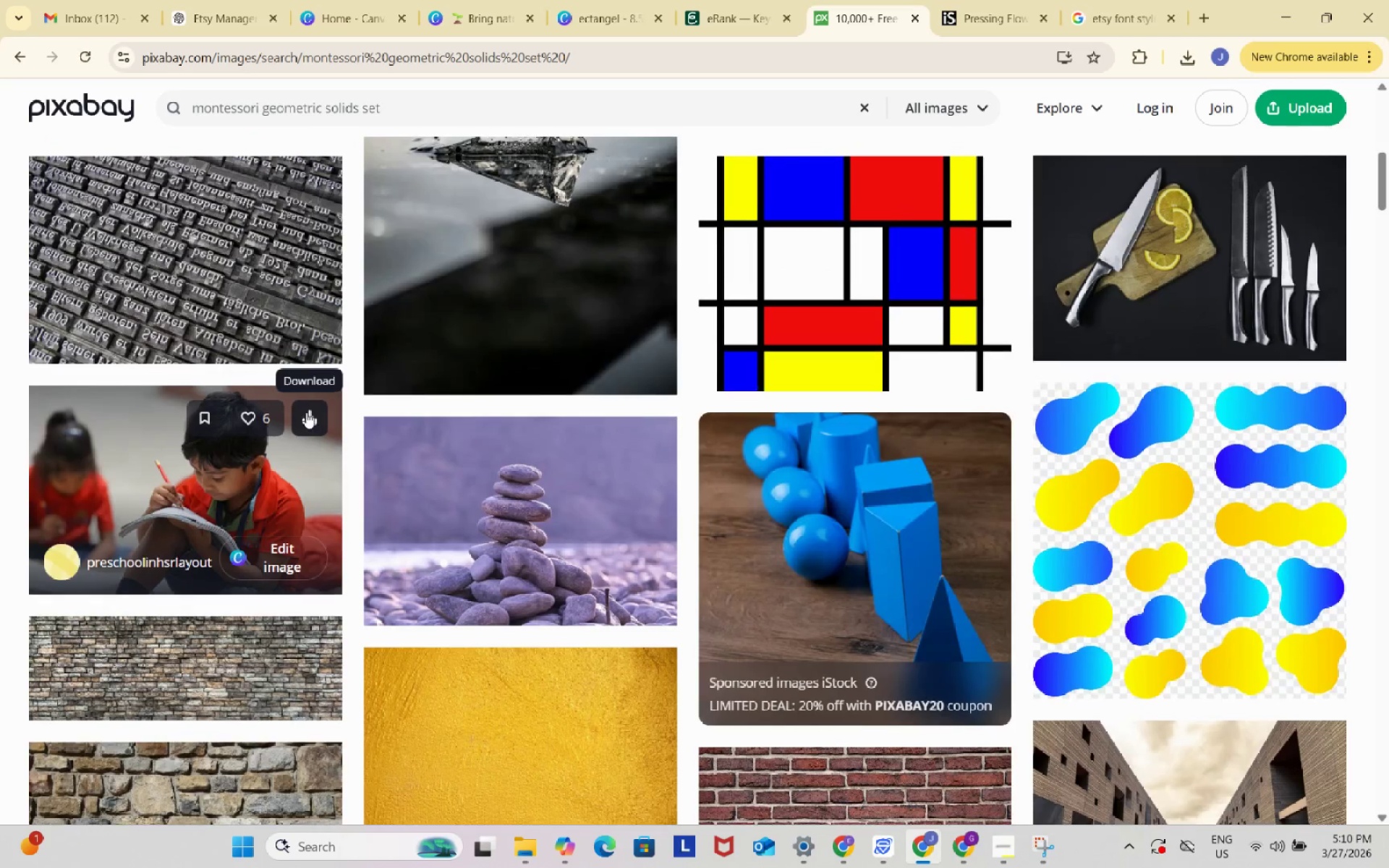 
scroll: coordinate [306, 412], scroll_direction: up, amount: 4.0
 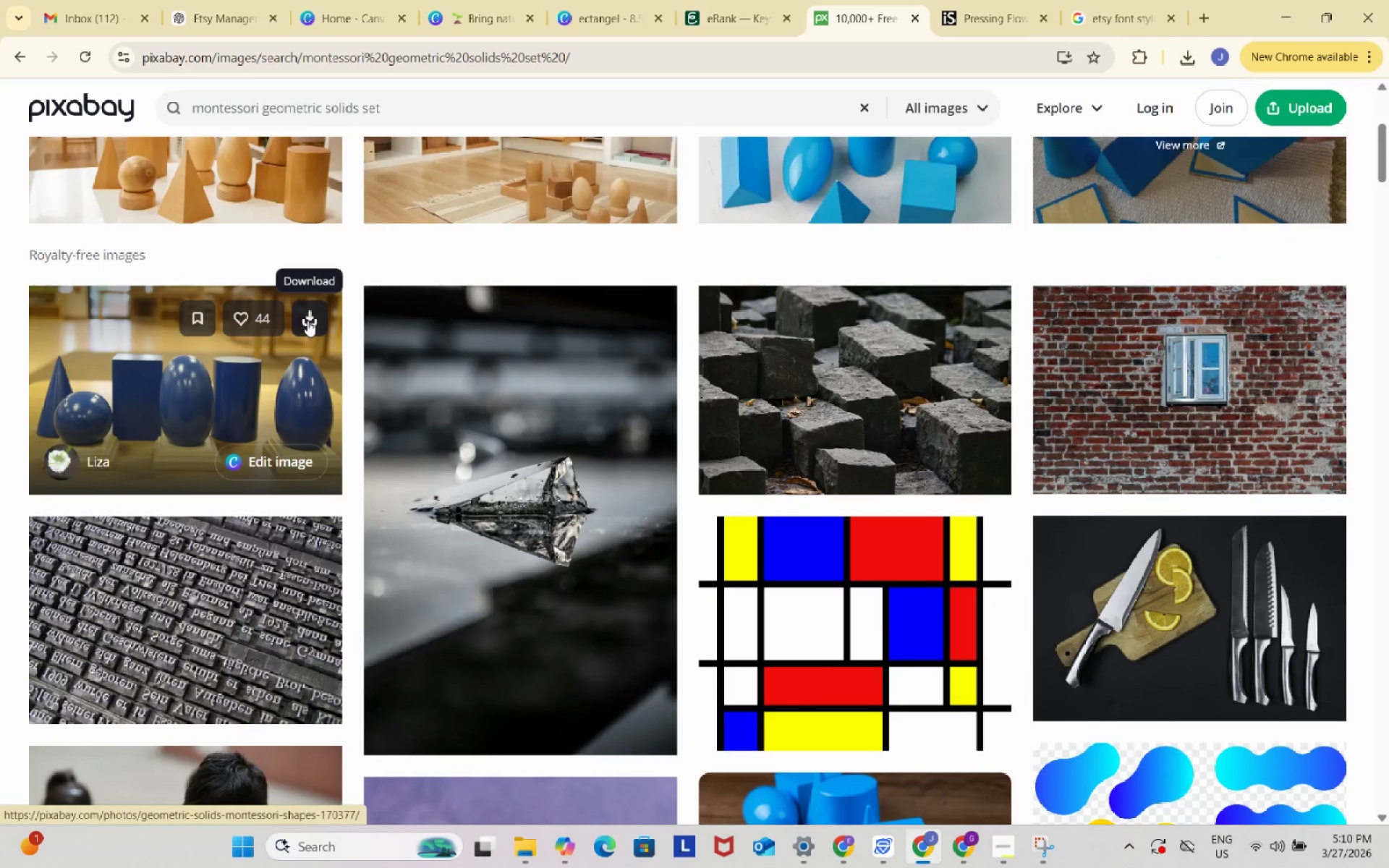 
left_click([307, 320])
 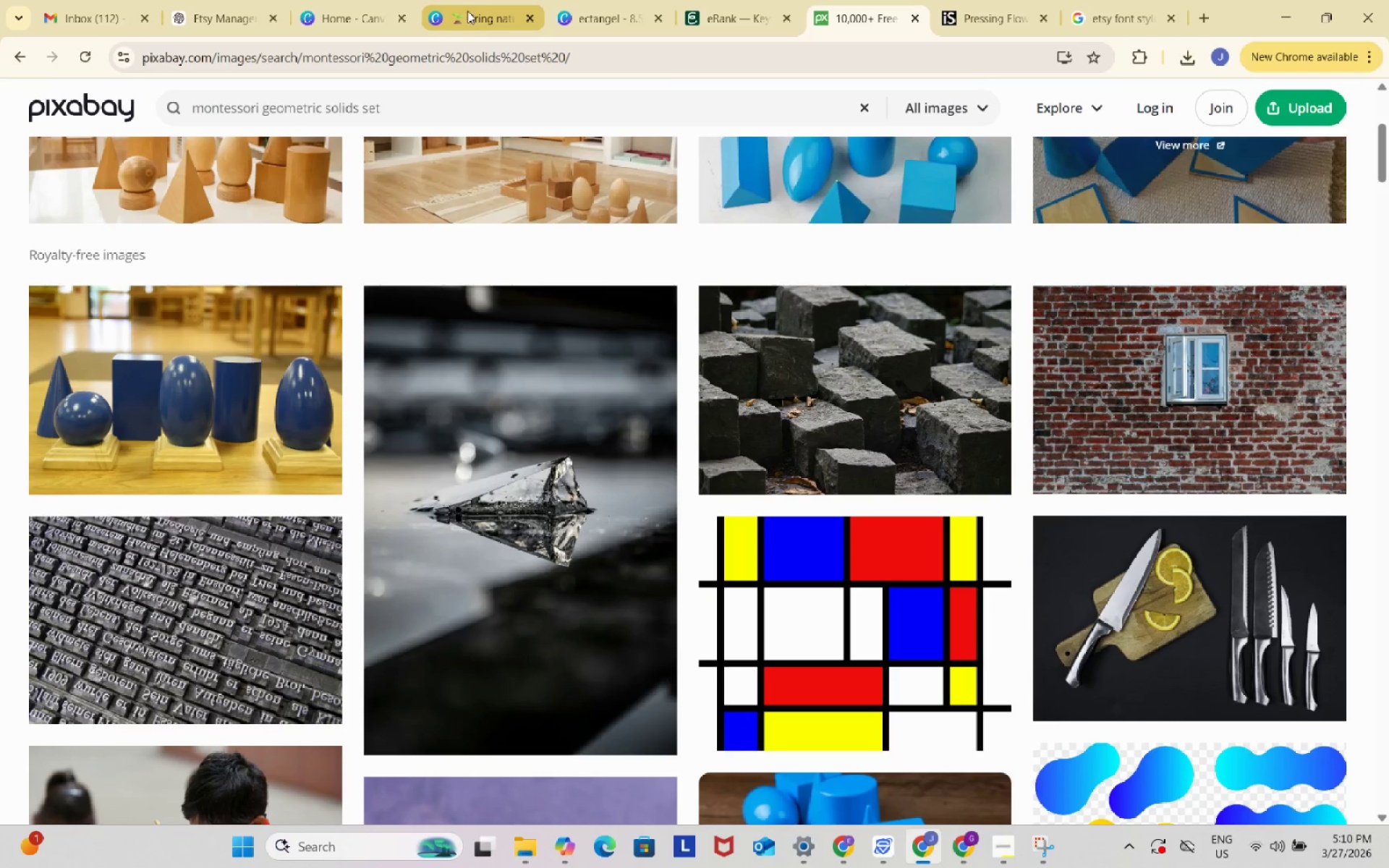 
left_click([477, 0])
 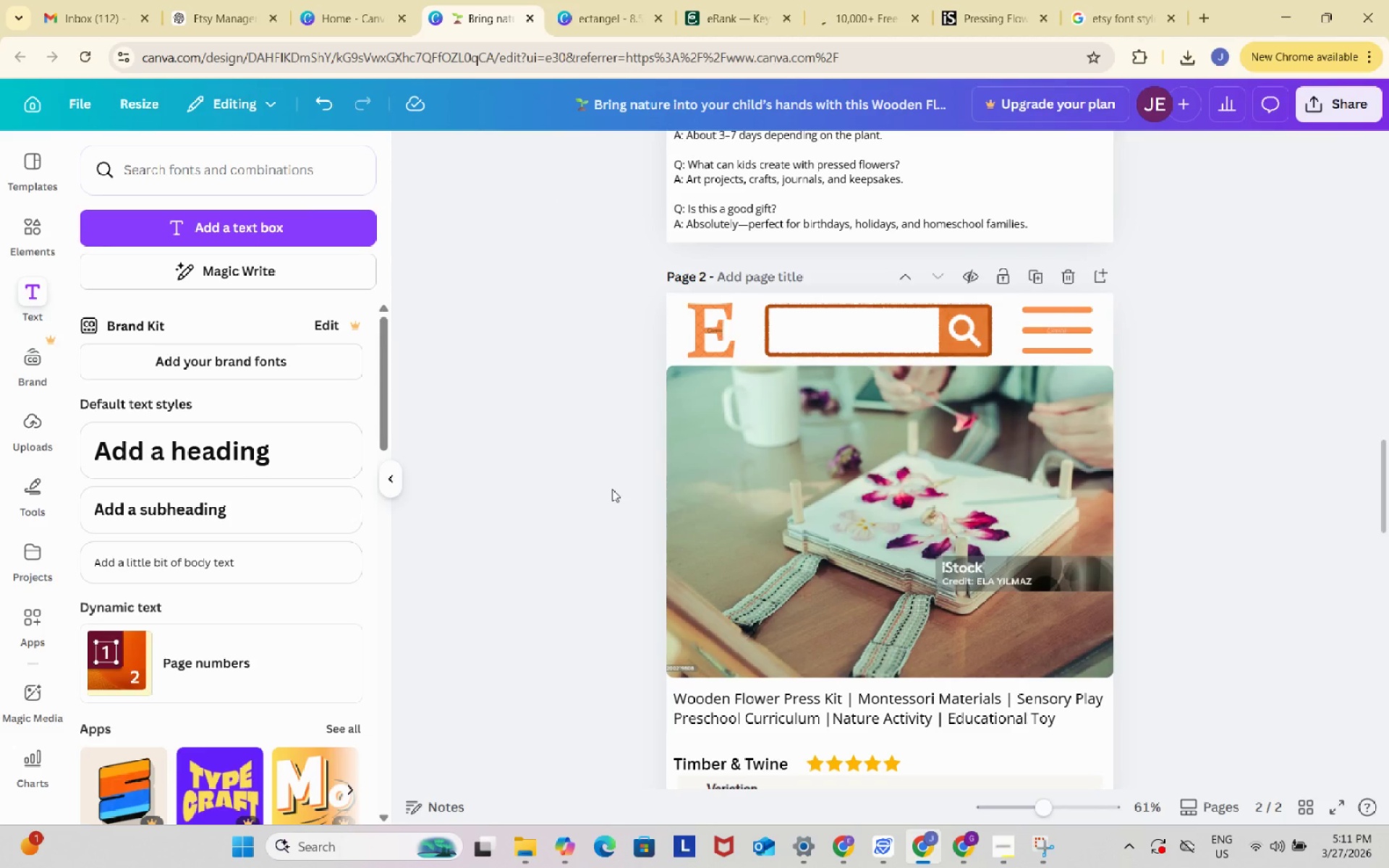 
scroll: coordinate [612, 489], scroll_direction: down, amount: 2.0
 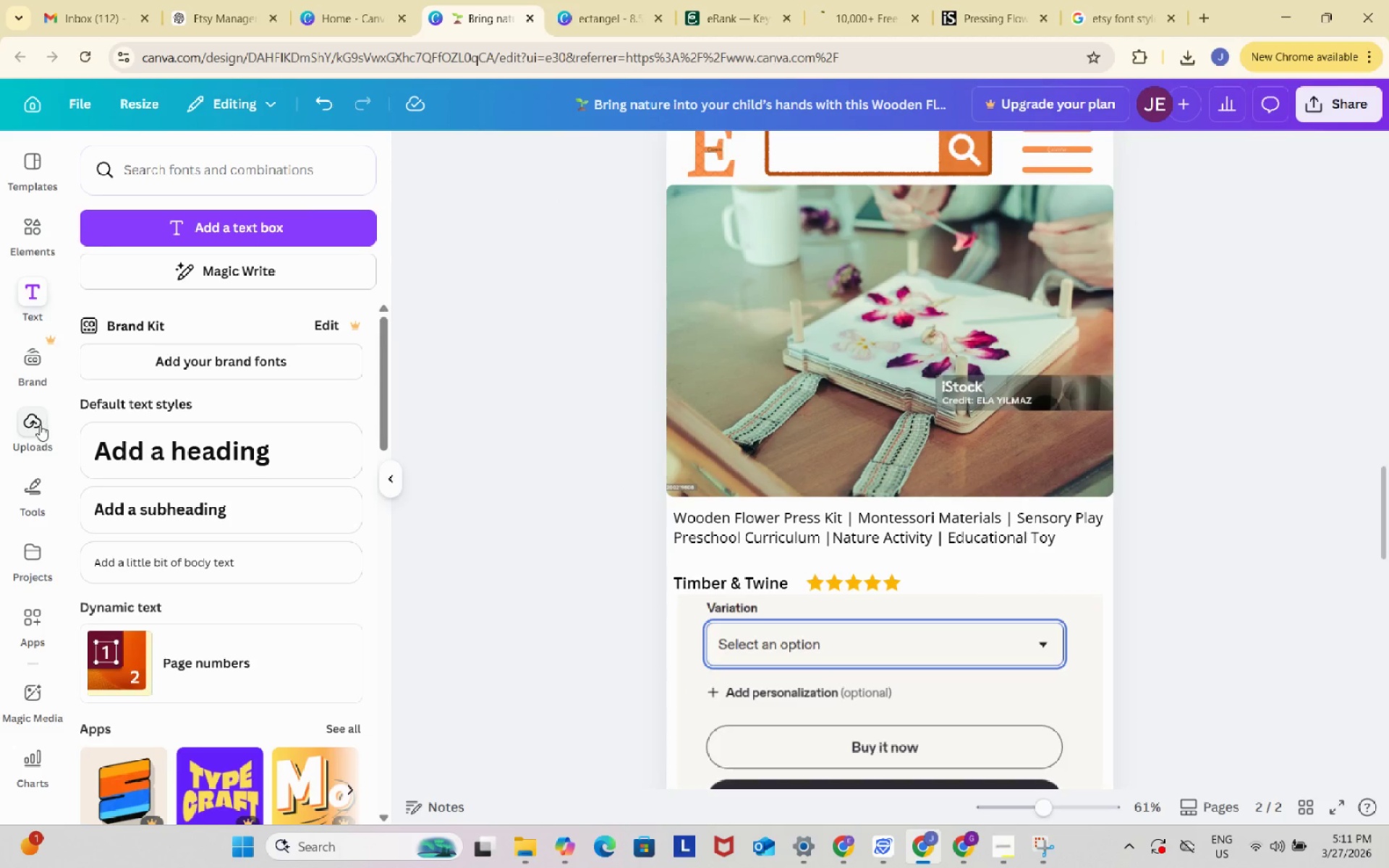 
left_click([40, 430])
 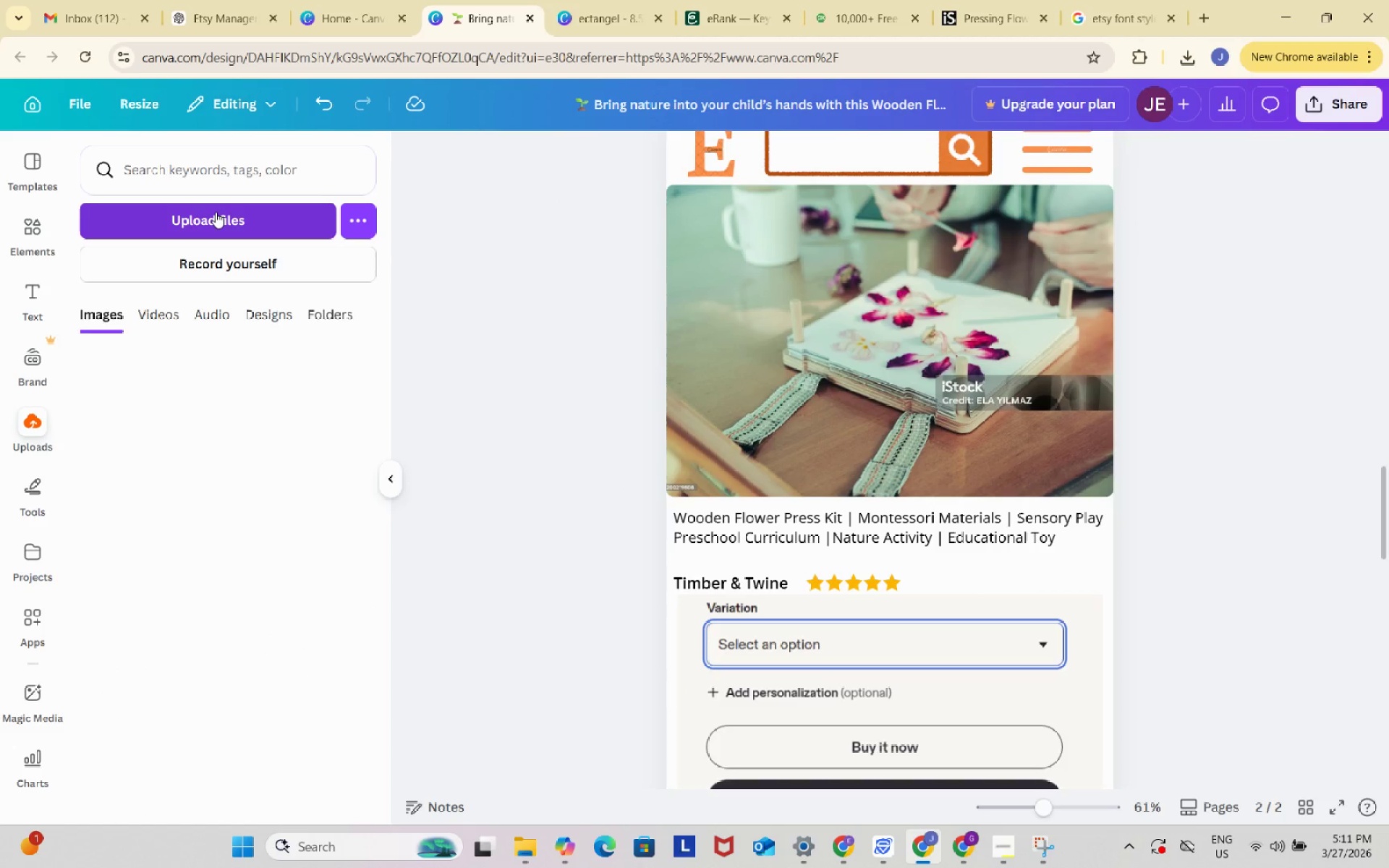 
left_click([216, 212])
 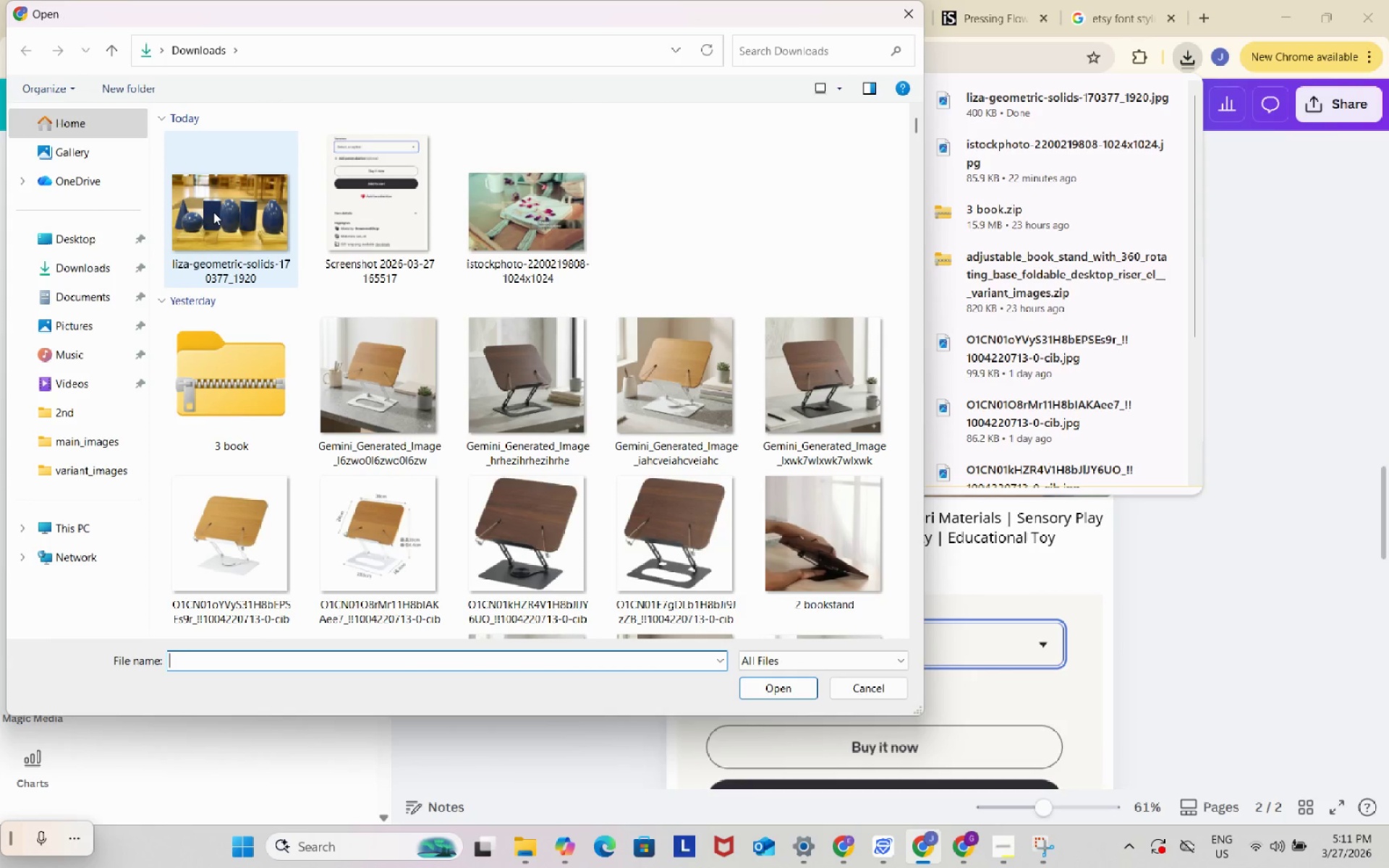 
left_click([213, 212])
 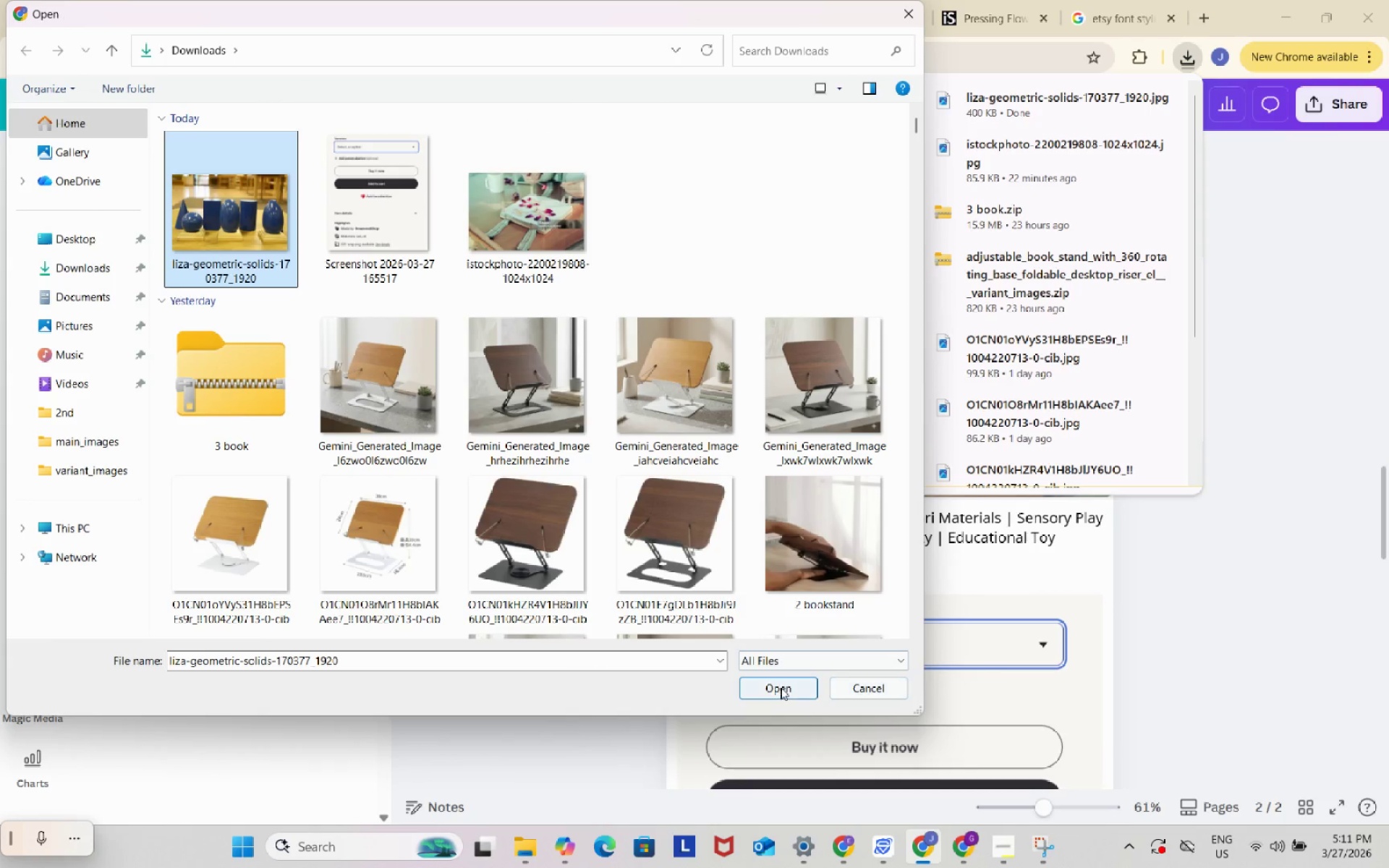 
left_click([779, 686])
 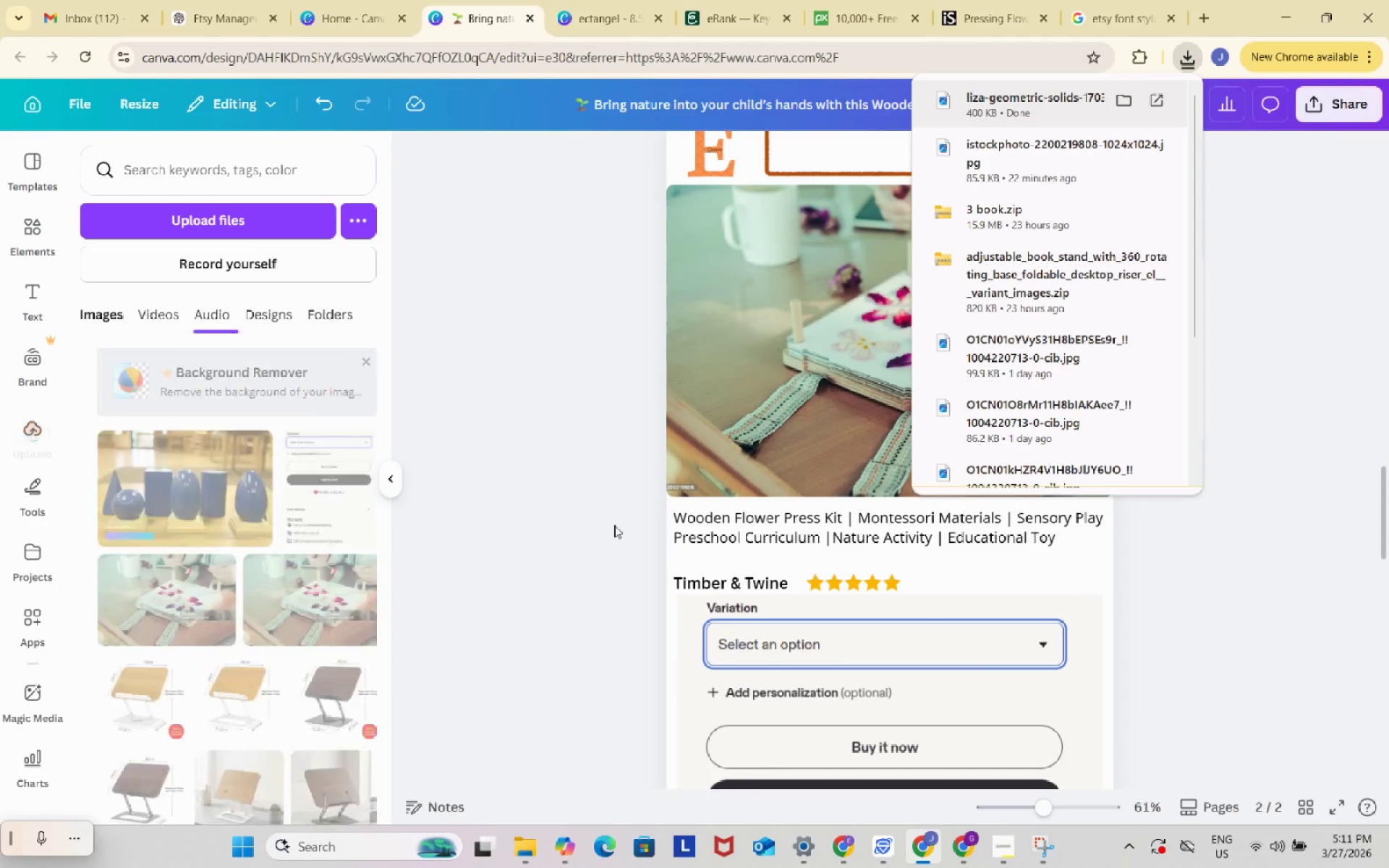 
left_click([614, 525])
 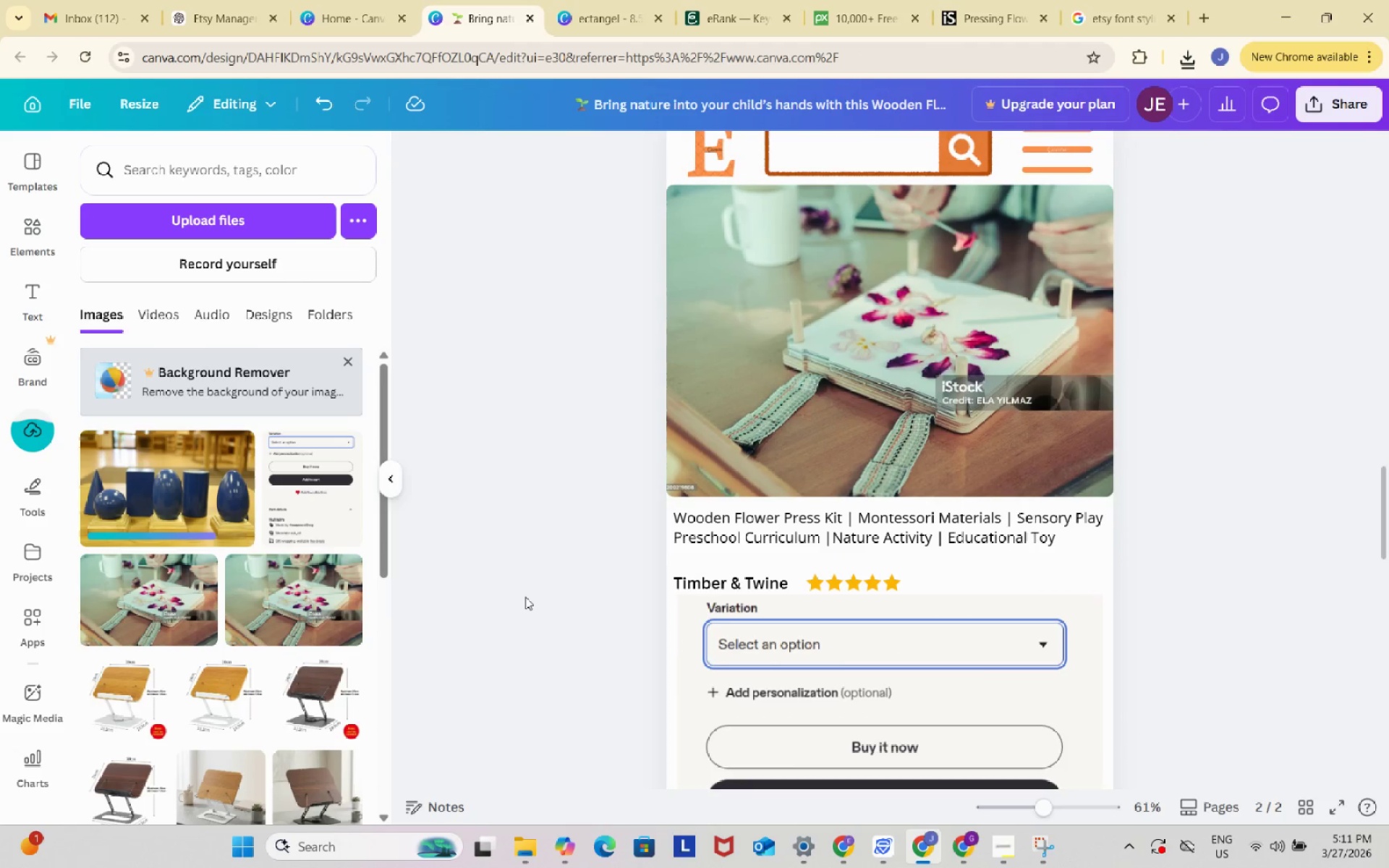 
scroll: coordinate [540, 630], scroll_direction: up, amount: 16.0
 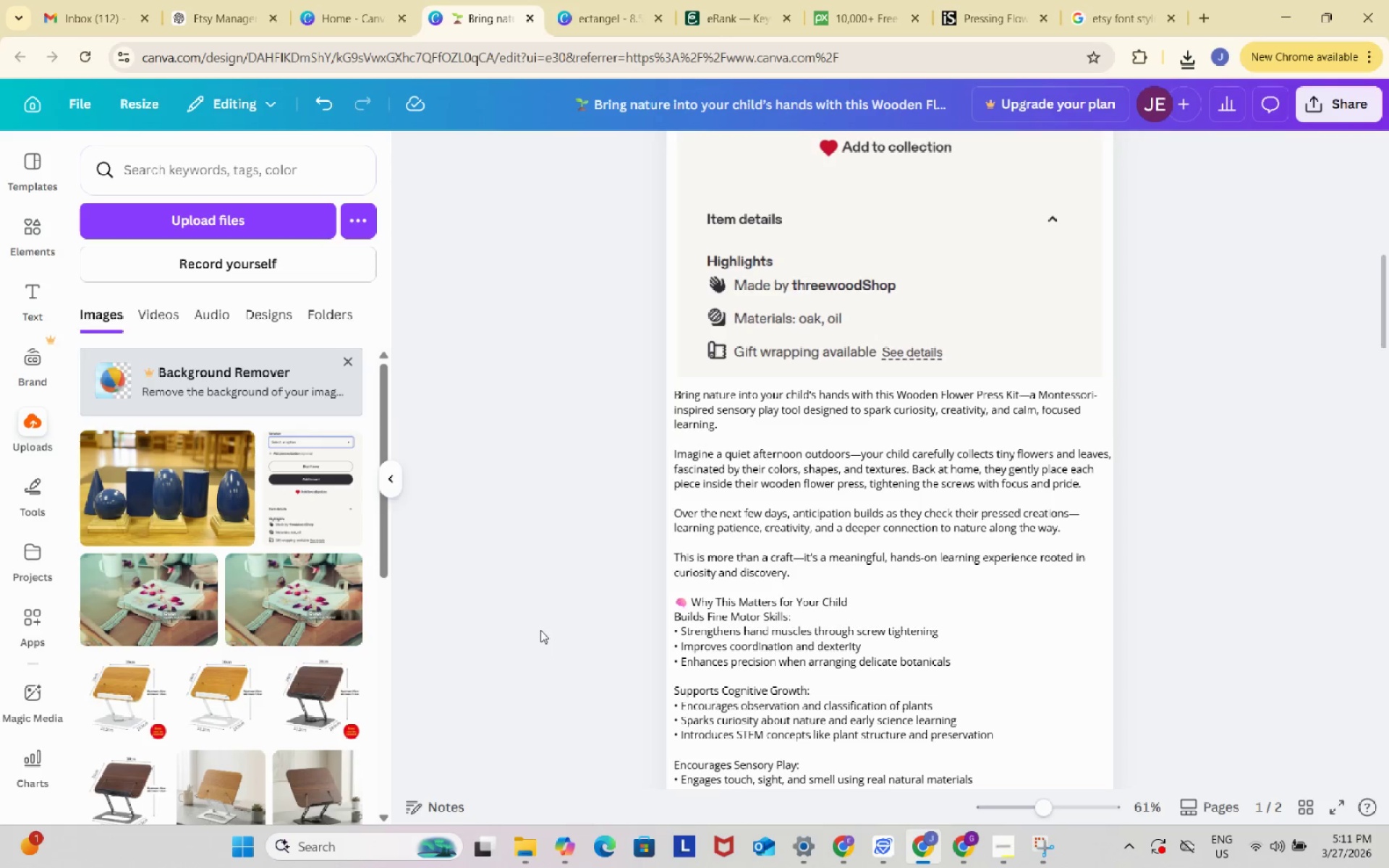 
scroll: coordinate [551, 577], scroll_direction: down, amount: 7.0
 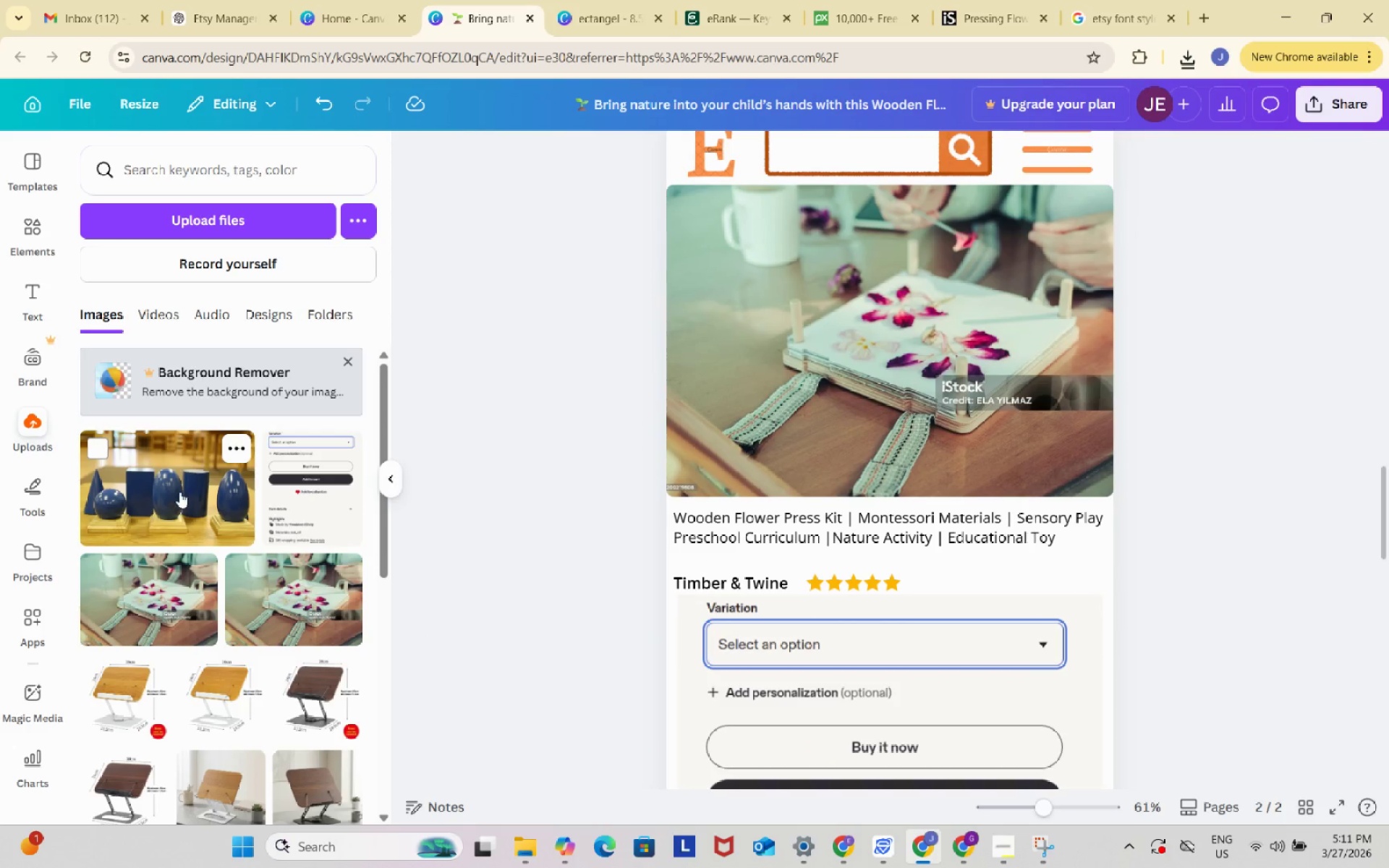 
left_click_drag(start_coordinate=[179, 491], to_coordinate=[723, 394])
 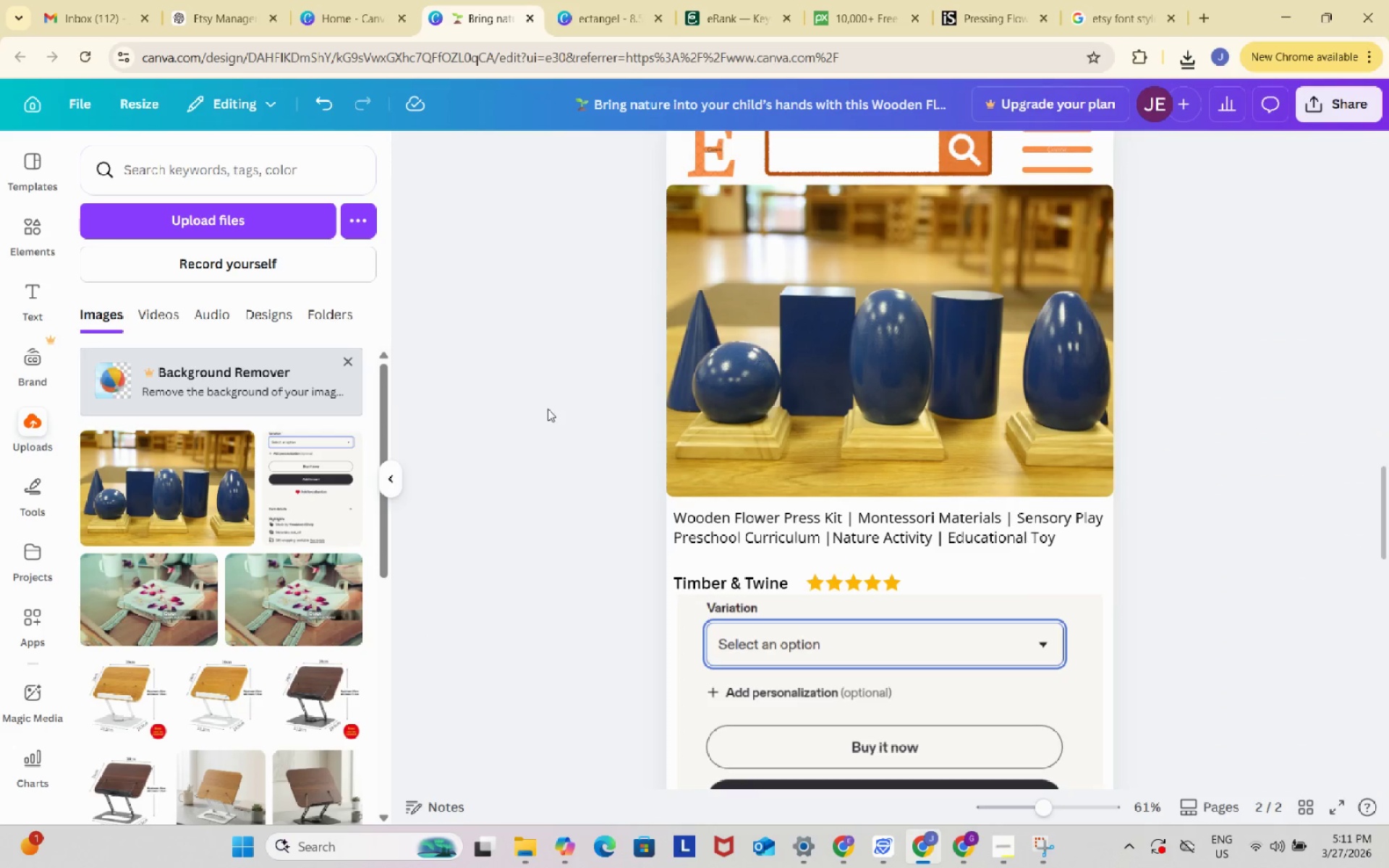 
left_click([547, 409])
 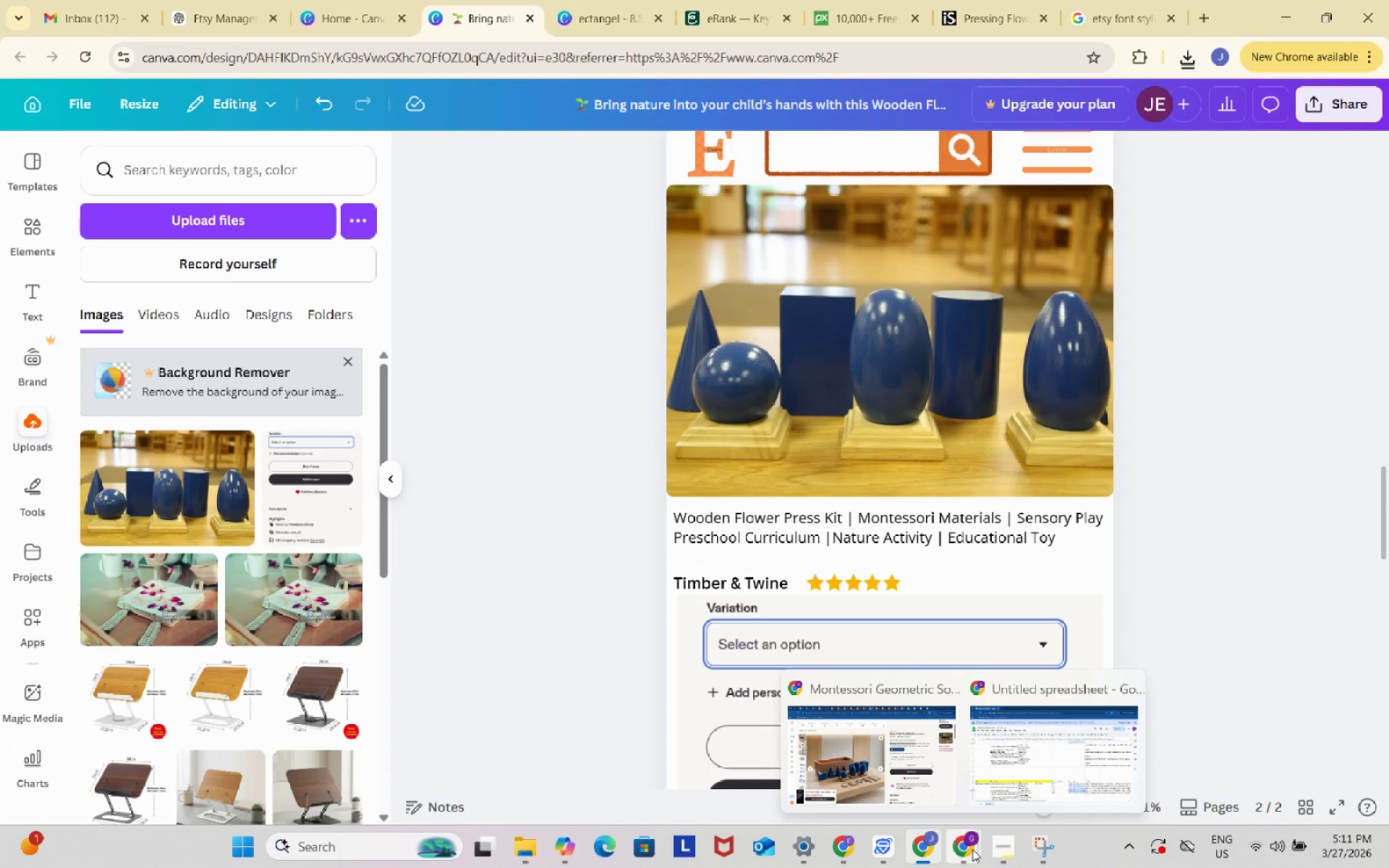 
left_click([1027, 732])
 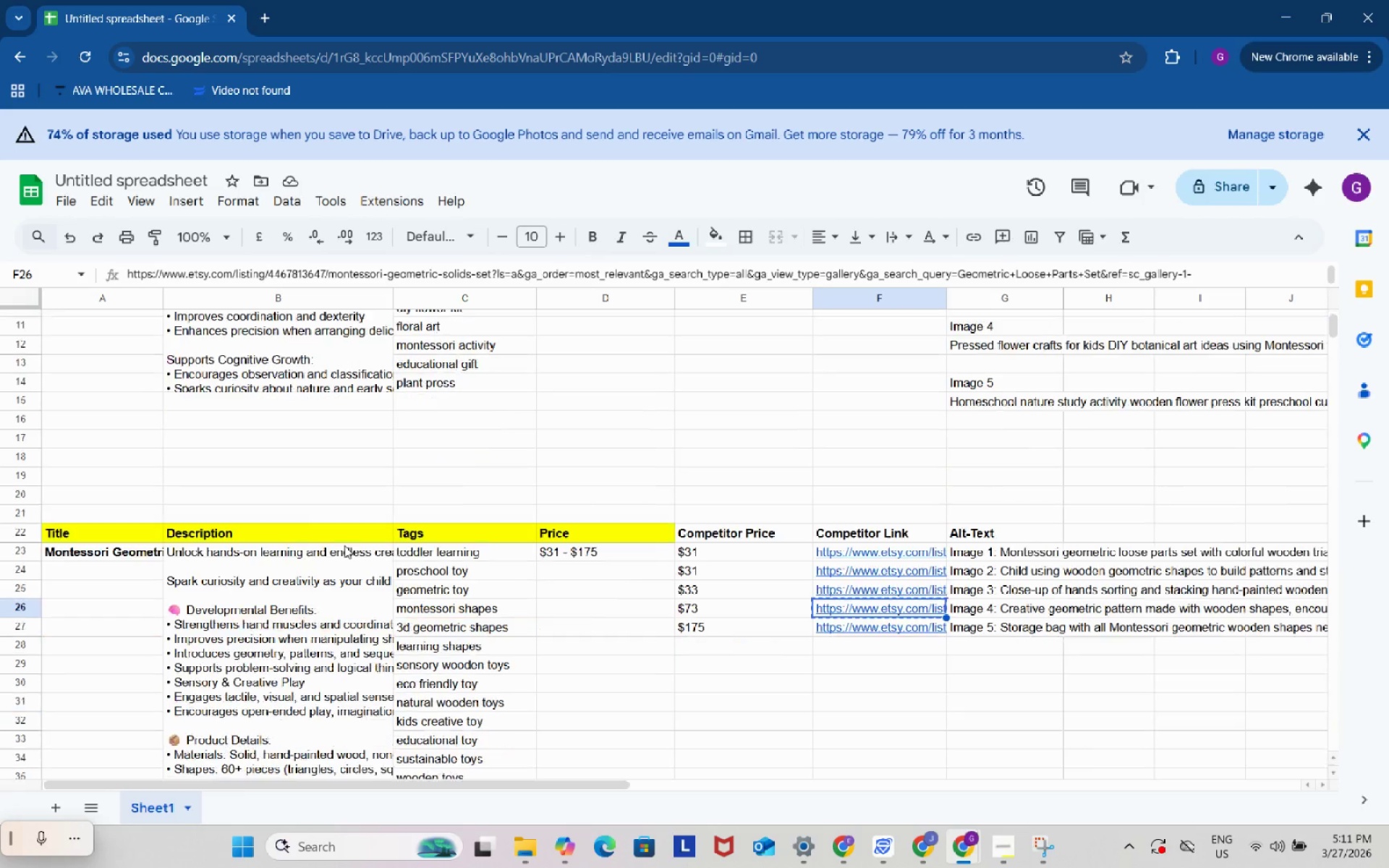 
scroll: coordinate [344, 547], scroll_direction: down, amount: 1.0
 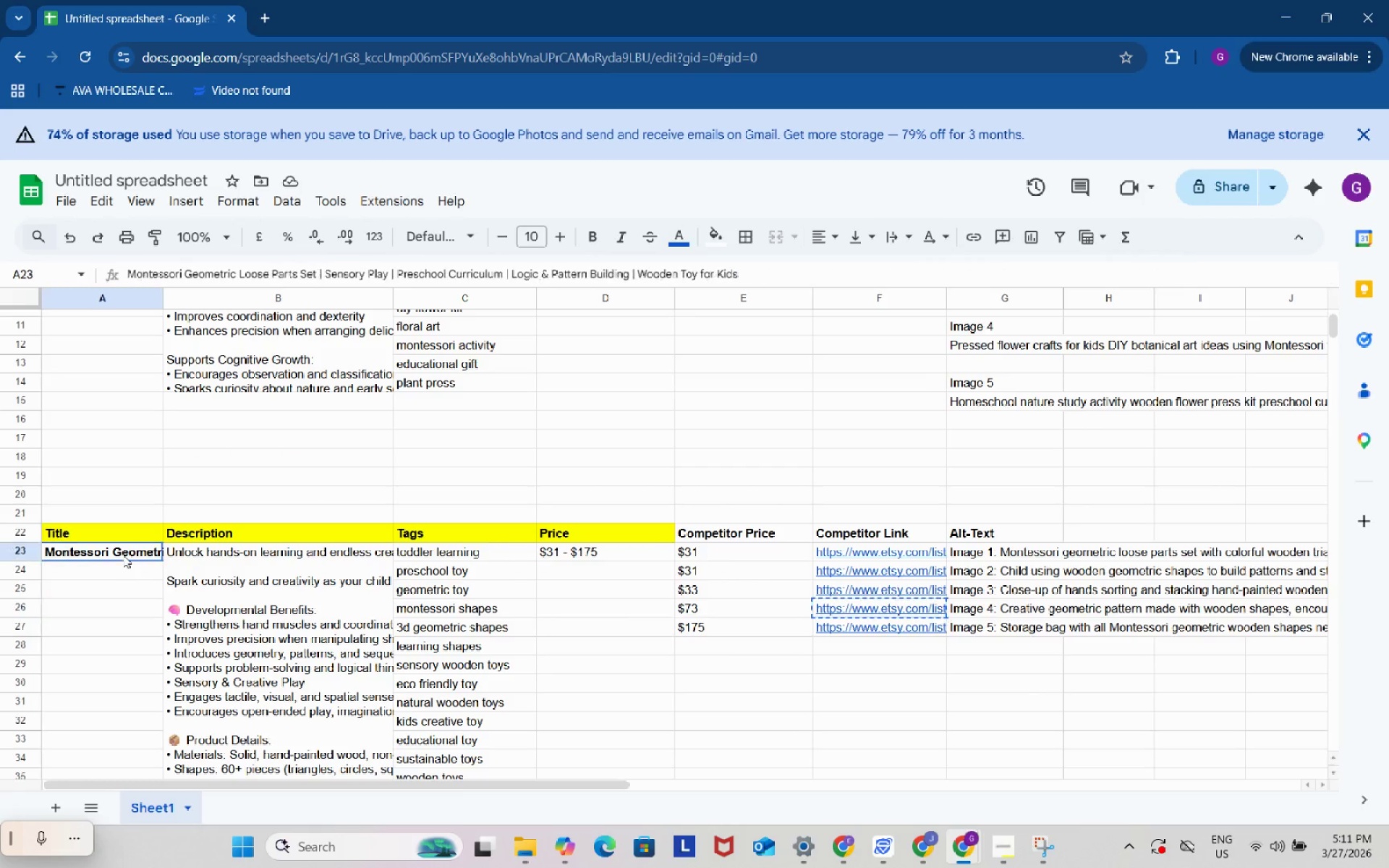 
left_click([123, 555])
 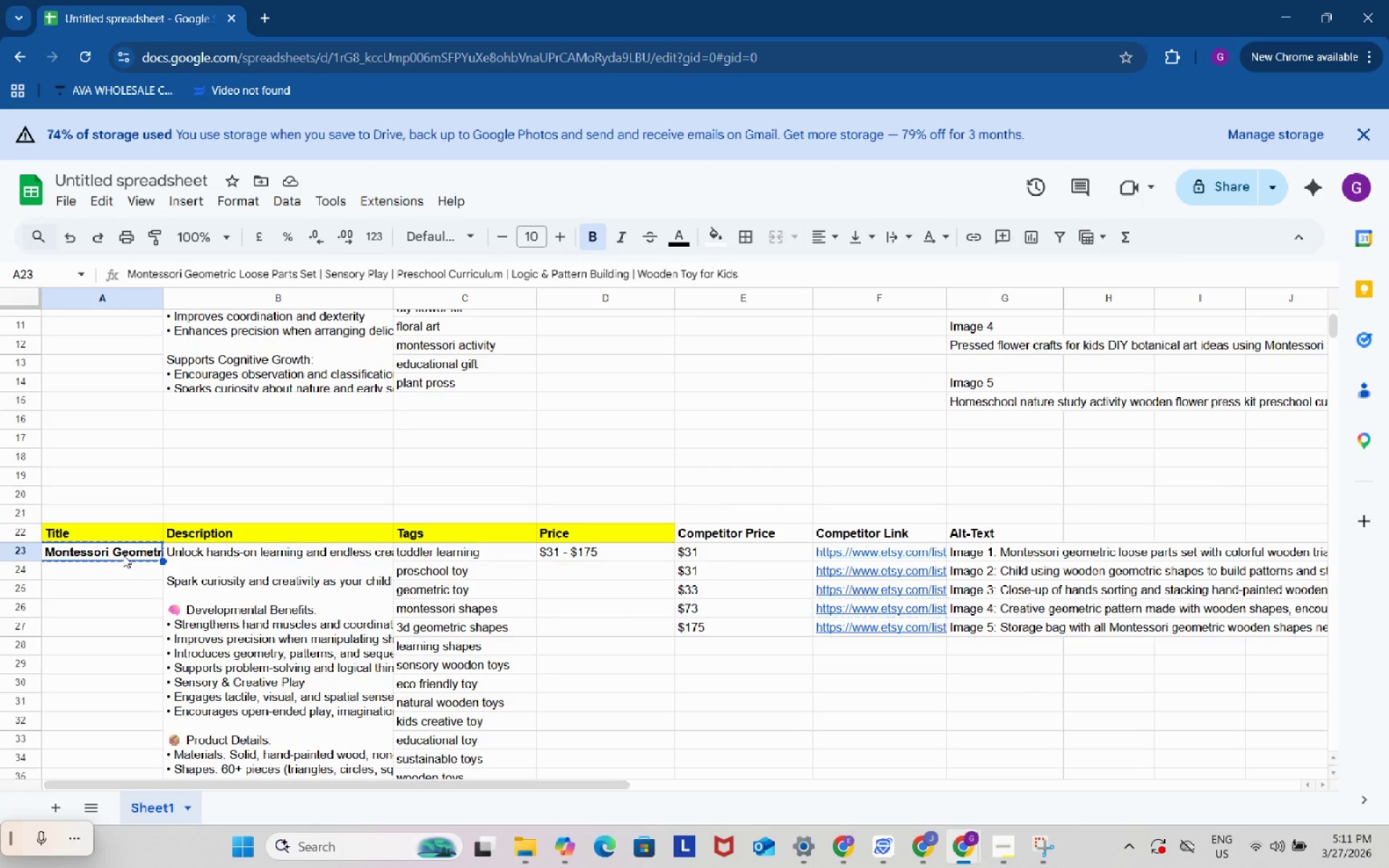 
key(Control+C)
 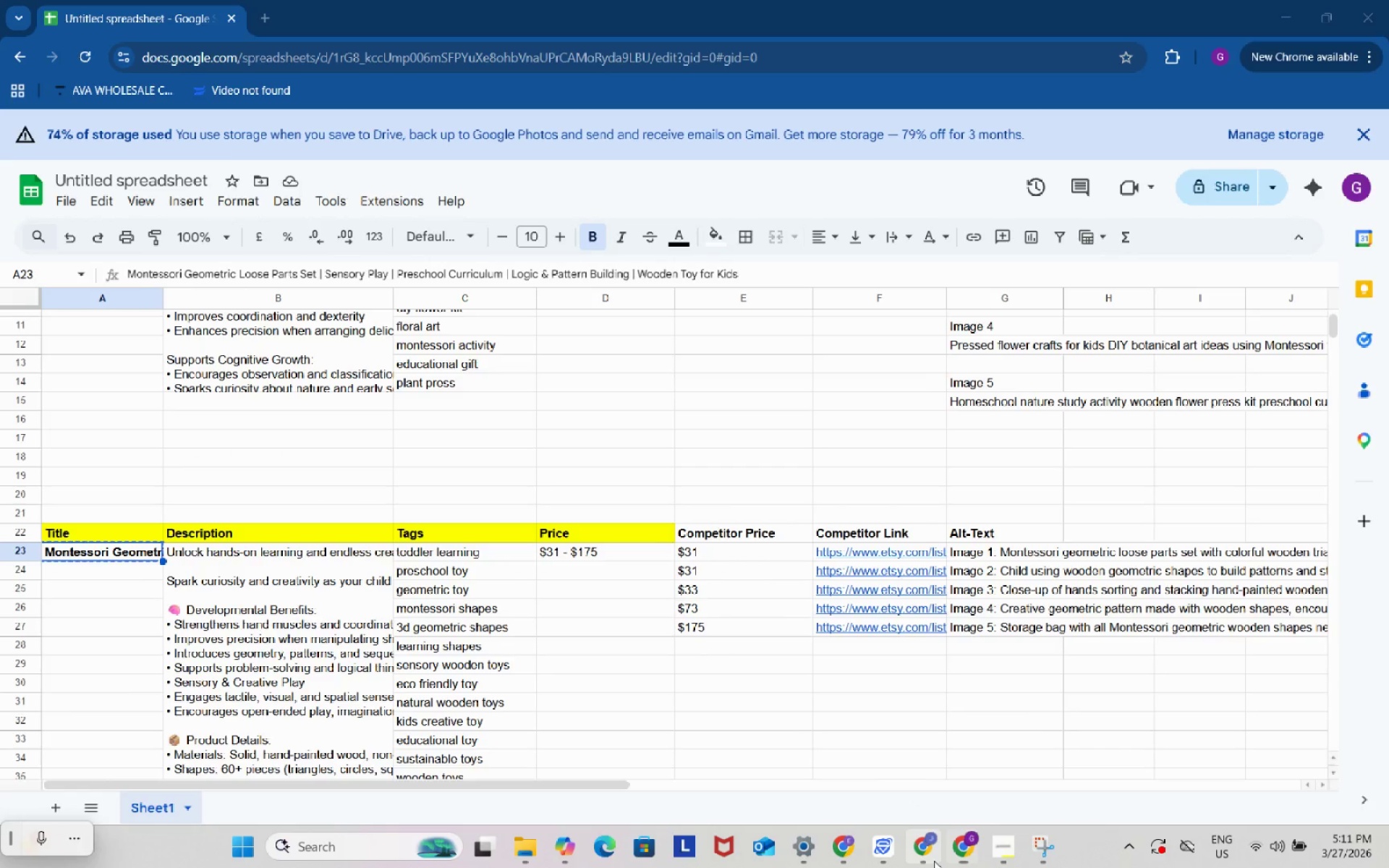 
left_click([934, 861])
 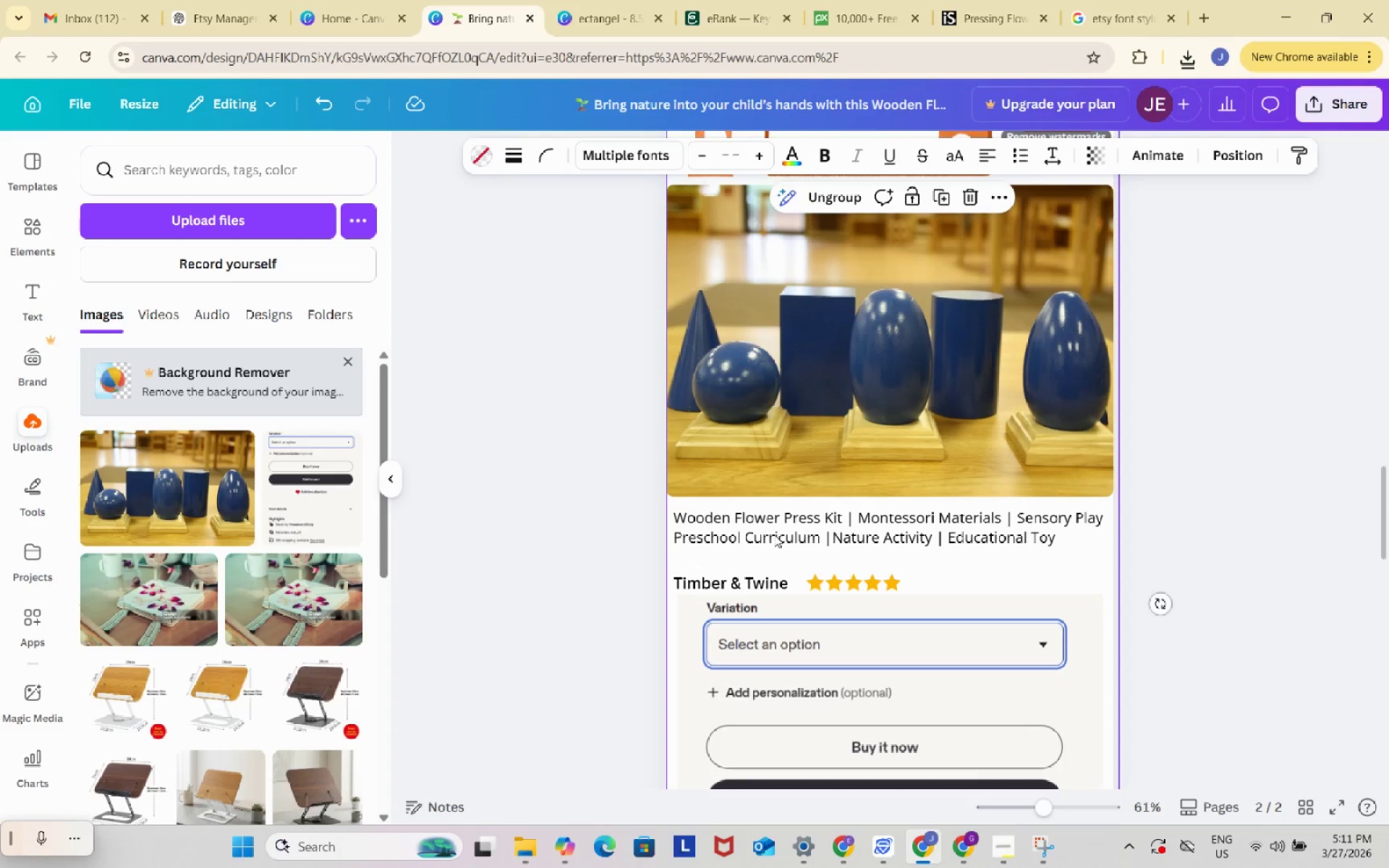 
double_click([774, 535])
 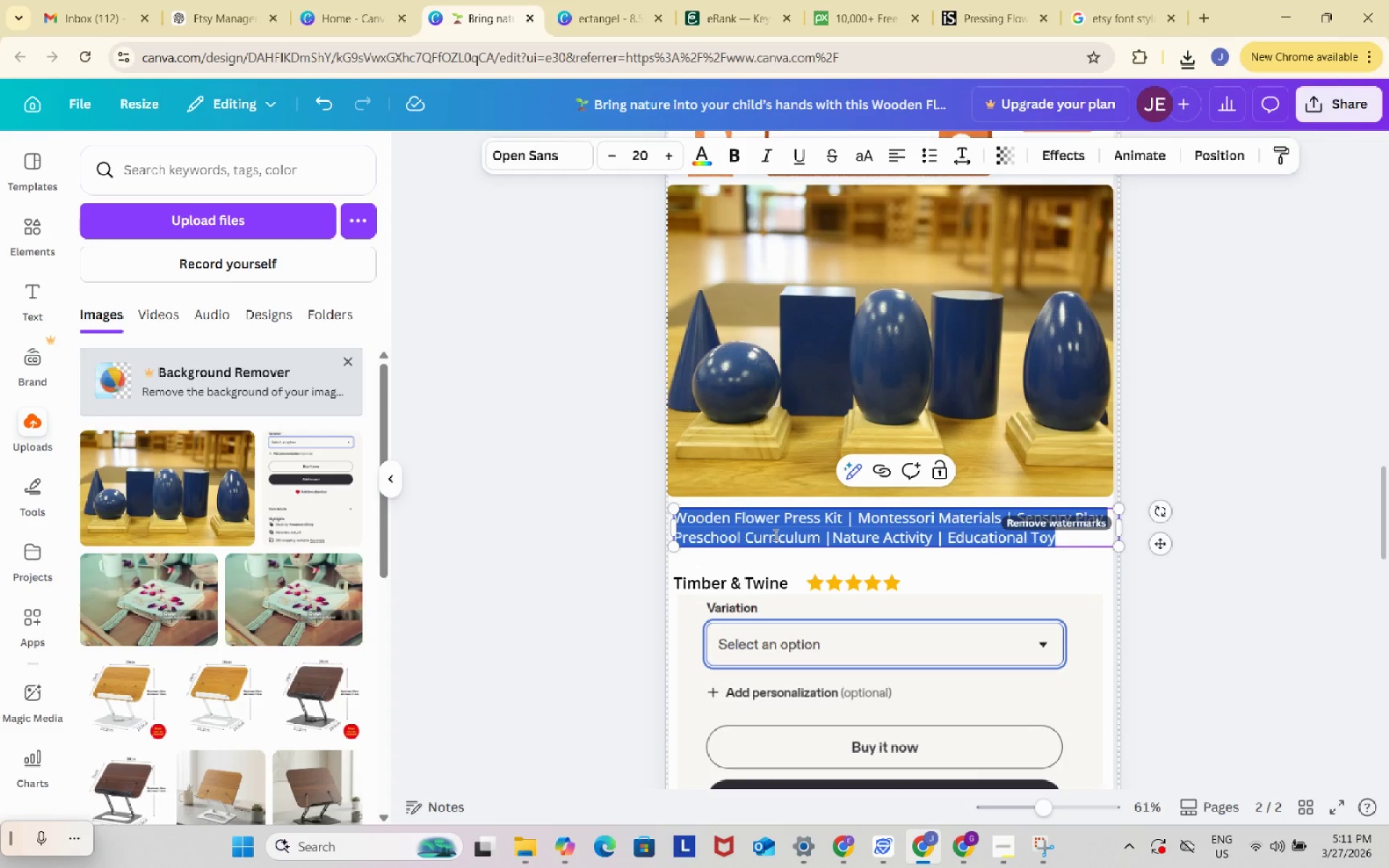 
key(Control+ControlLeft)
 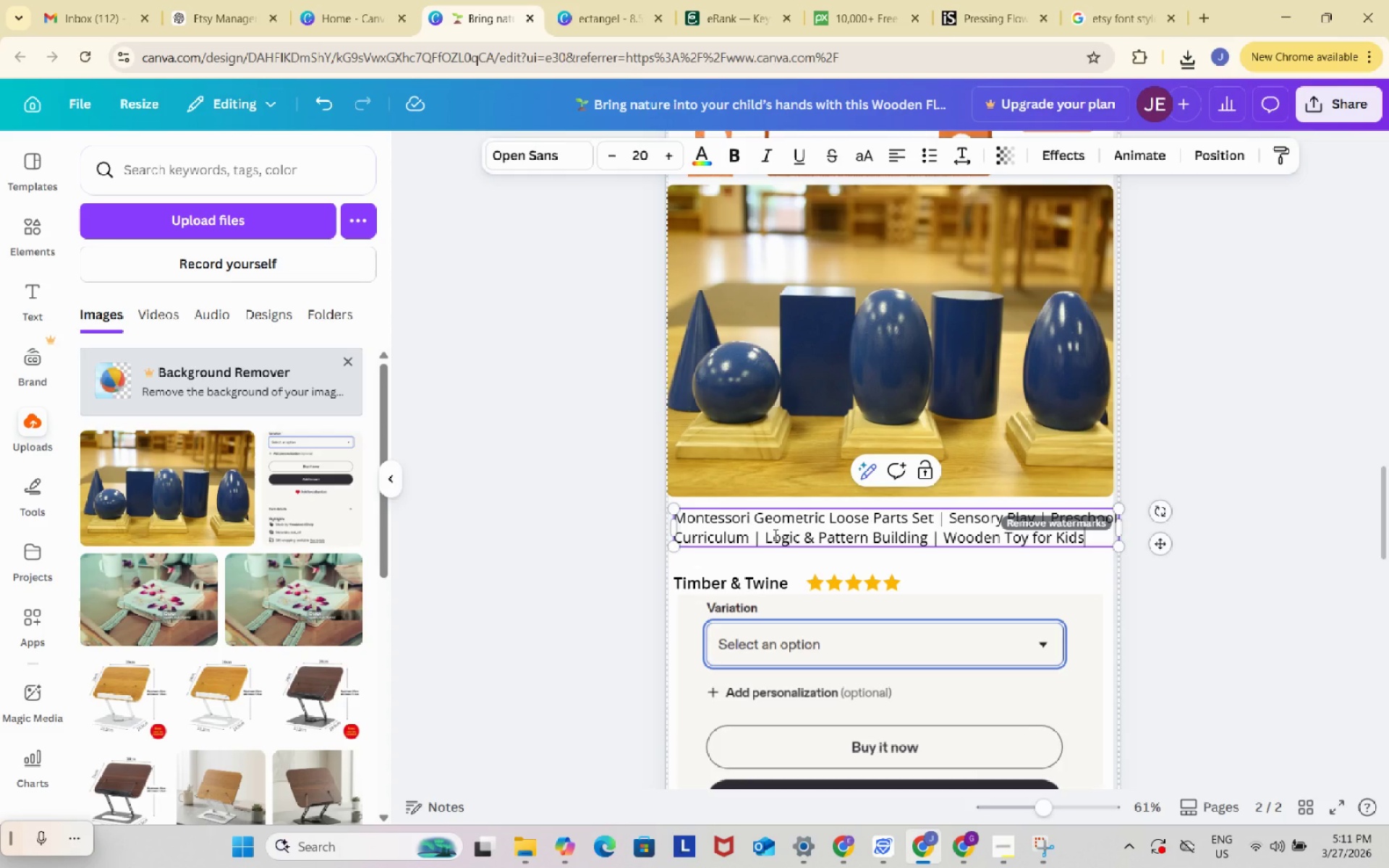 
key(Control+V)
 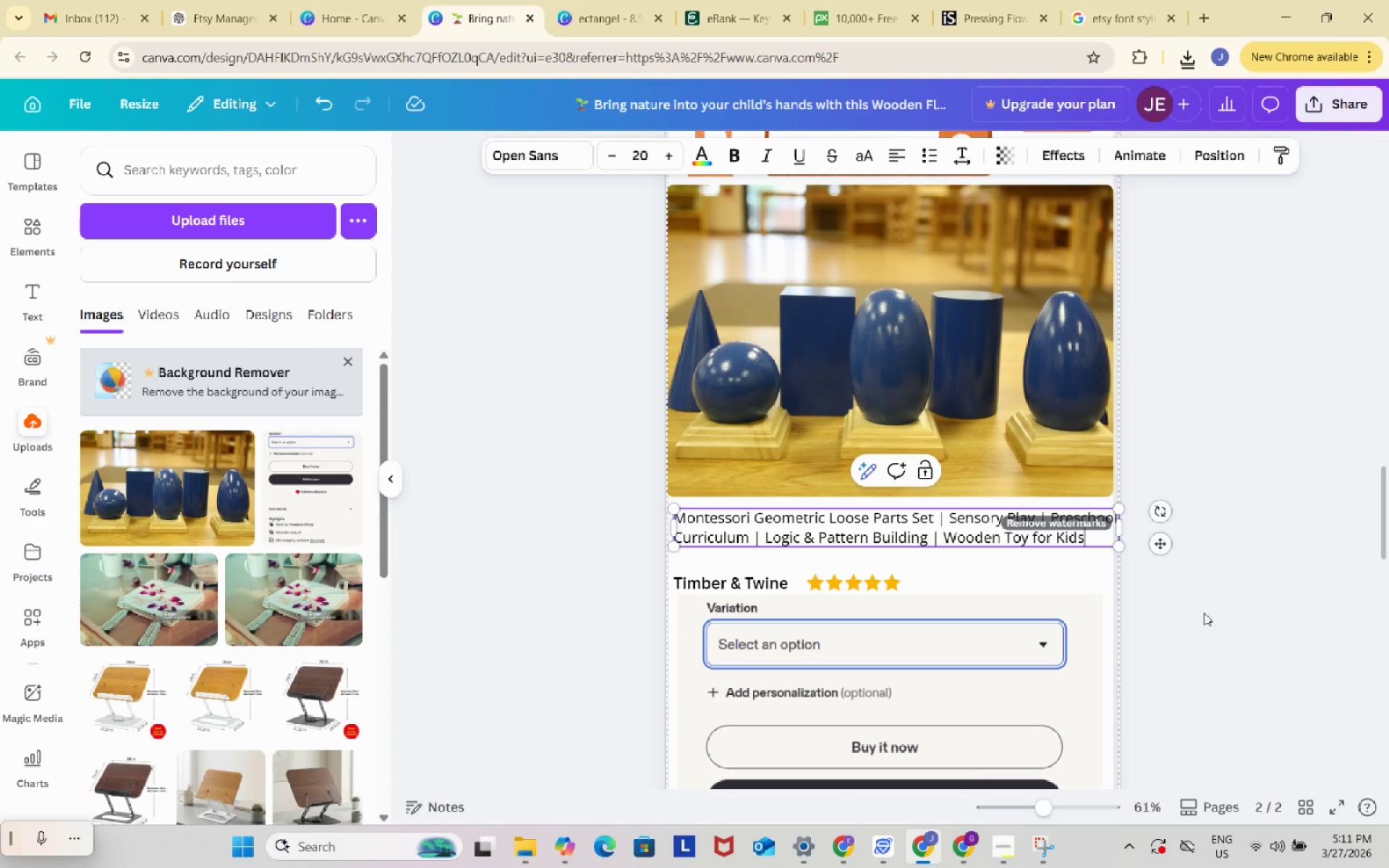 
left_click([1231, 613])
 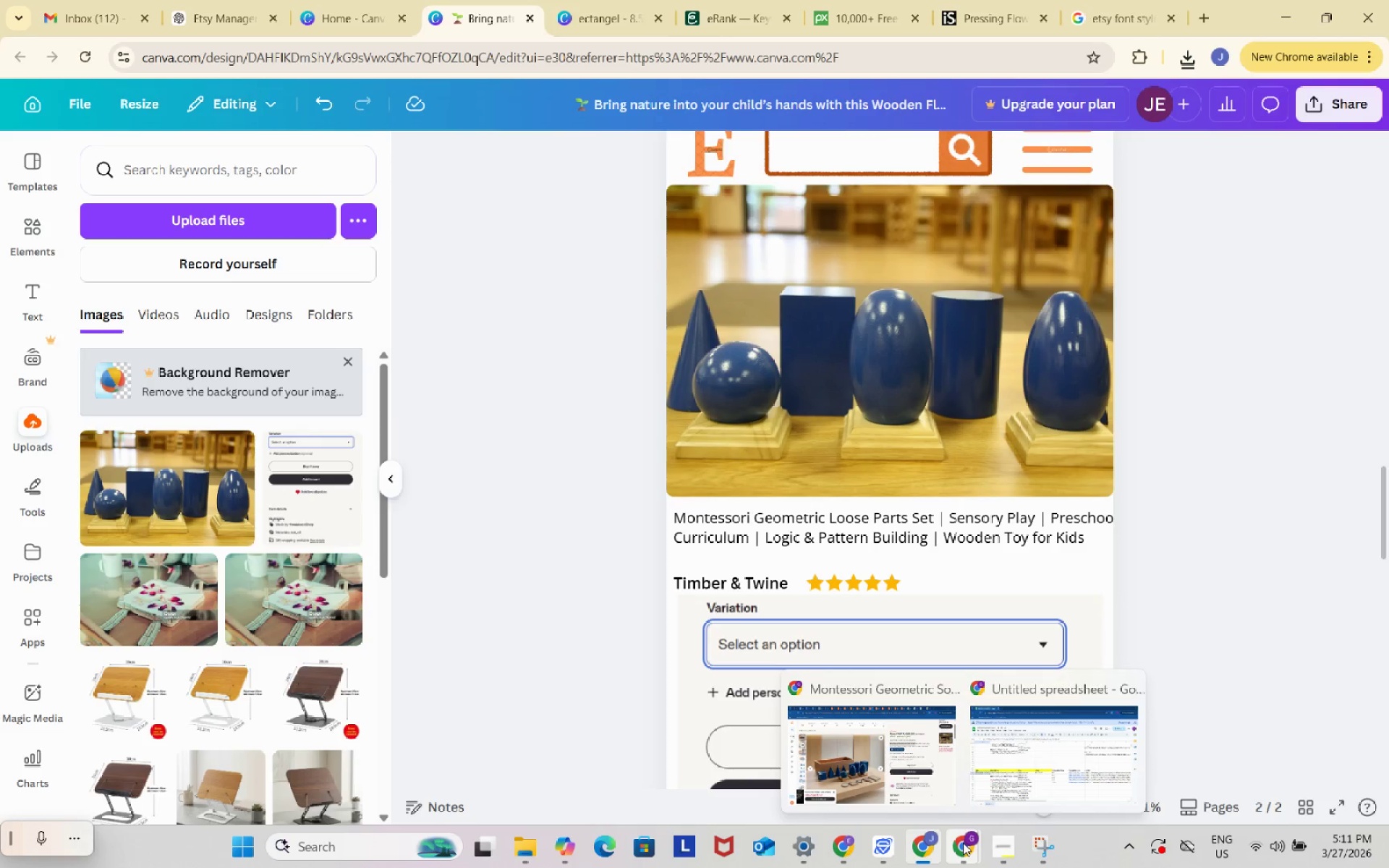 
left_click([912, 760])
 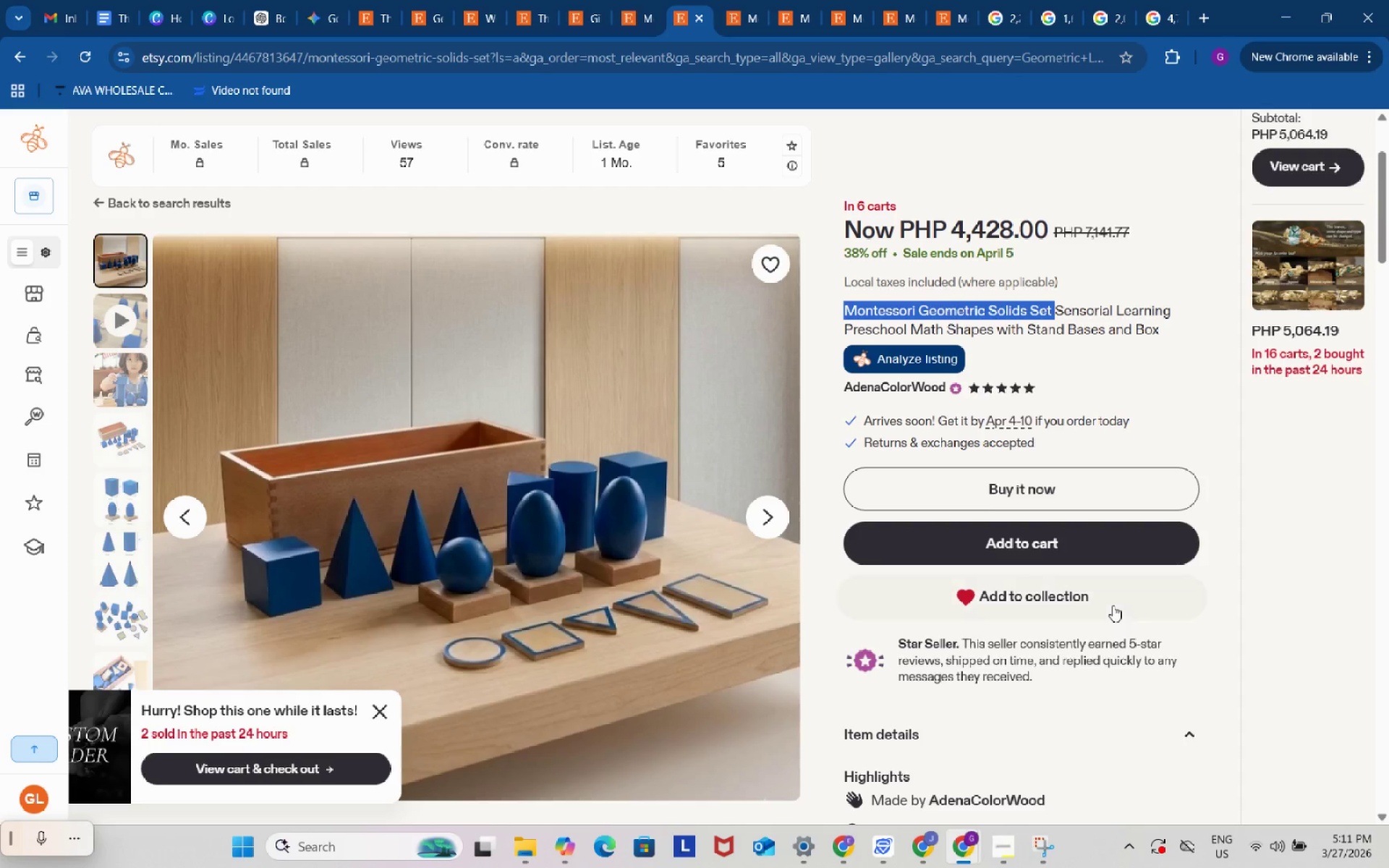 
scroll: coordinate [1113, 605], scroll_direction: down, amount: 2.0
 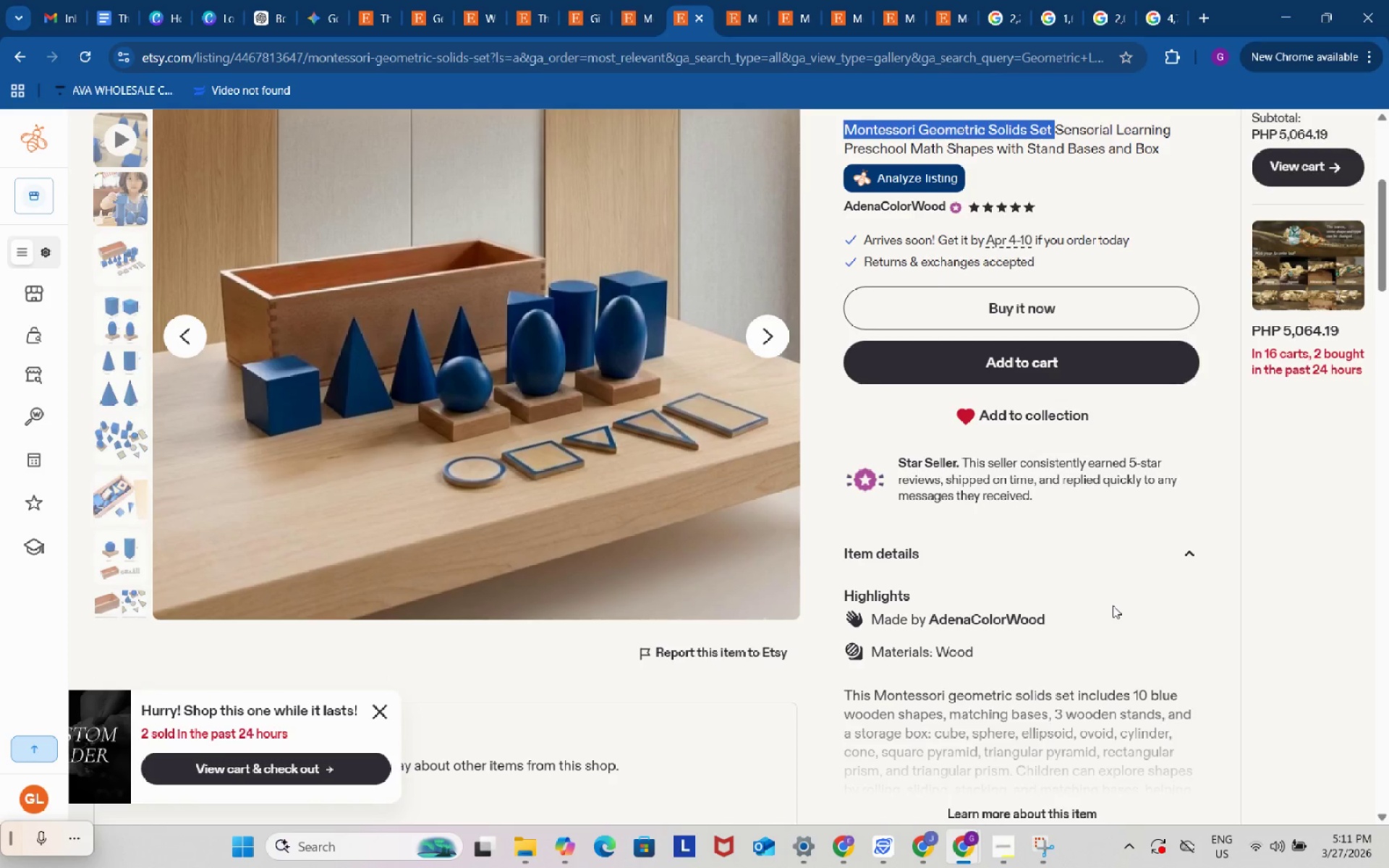 
left_click([1176, 555])
 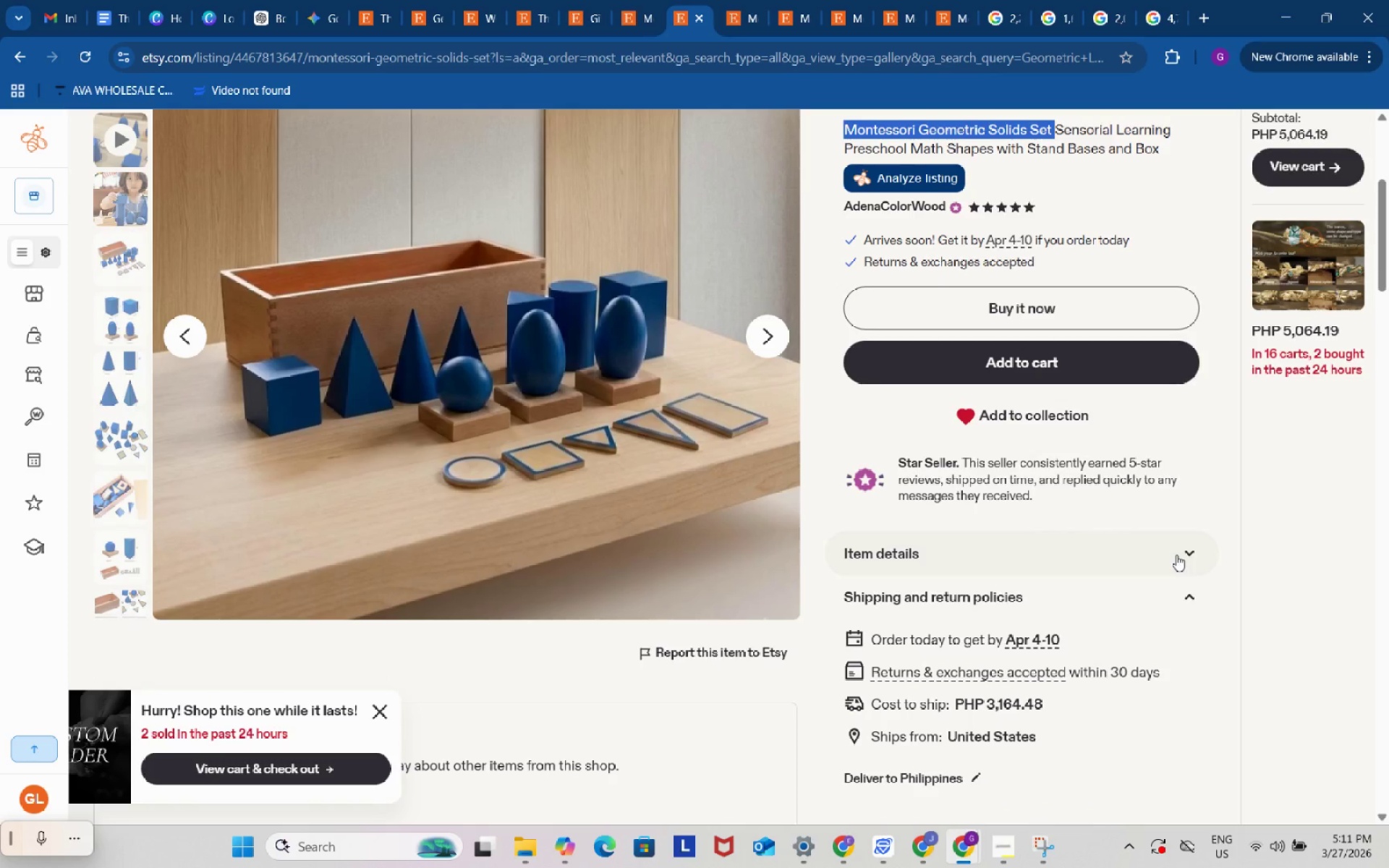 
left_click([1176, 555])
 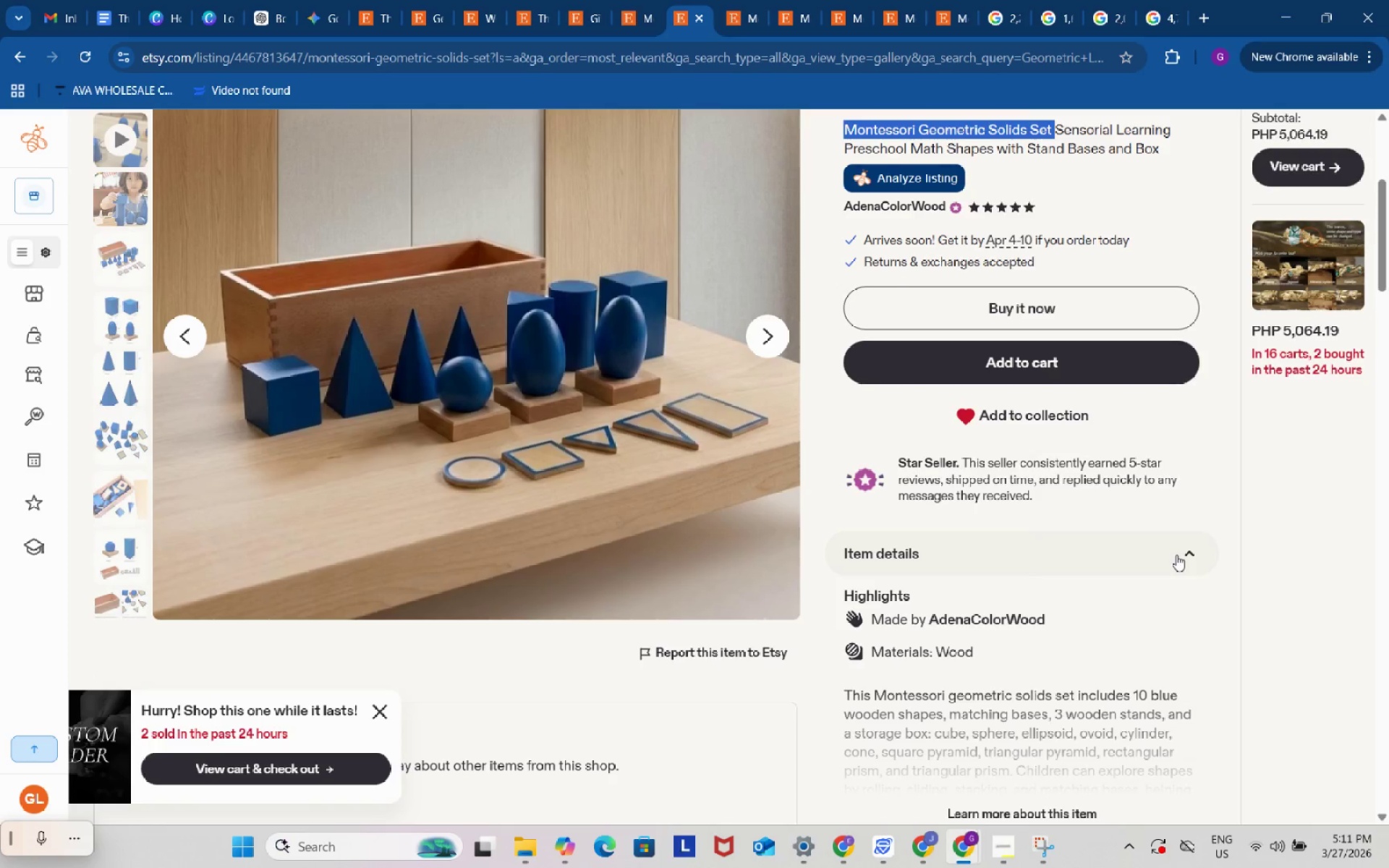 
wait(7.0)
 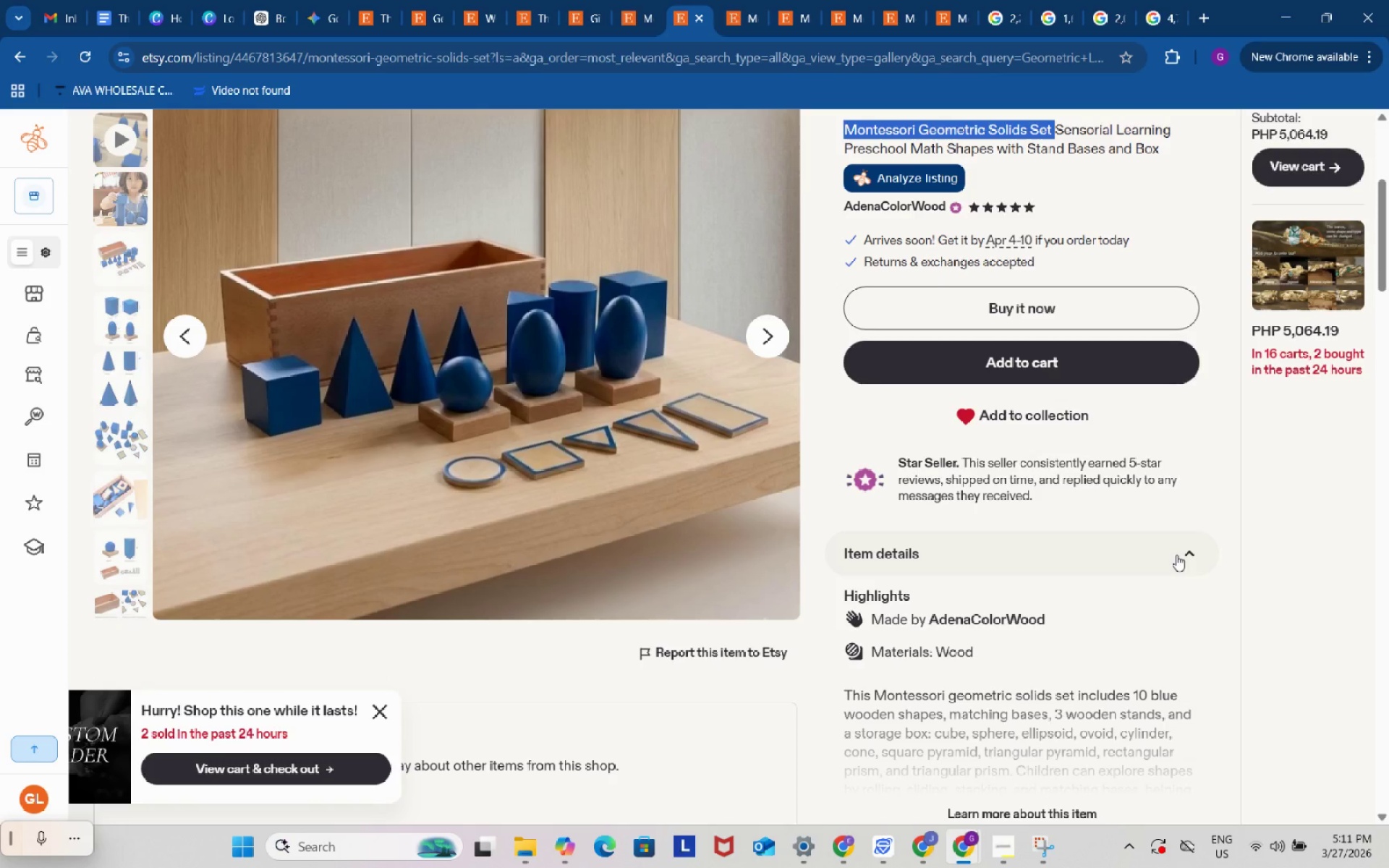 
left_click_drag(start_coordinate=[995, 846], to_coordinate=[983, 846])
 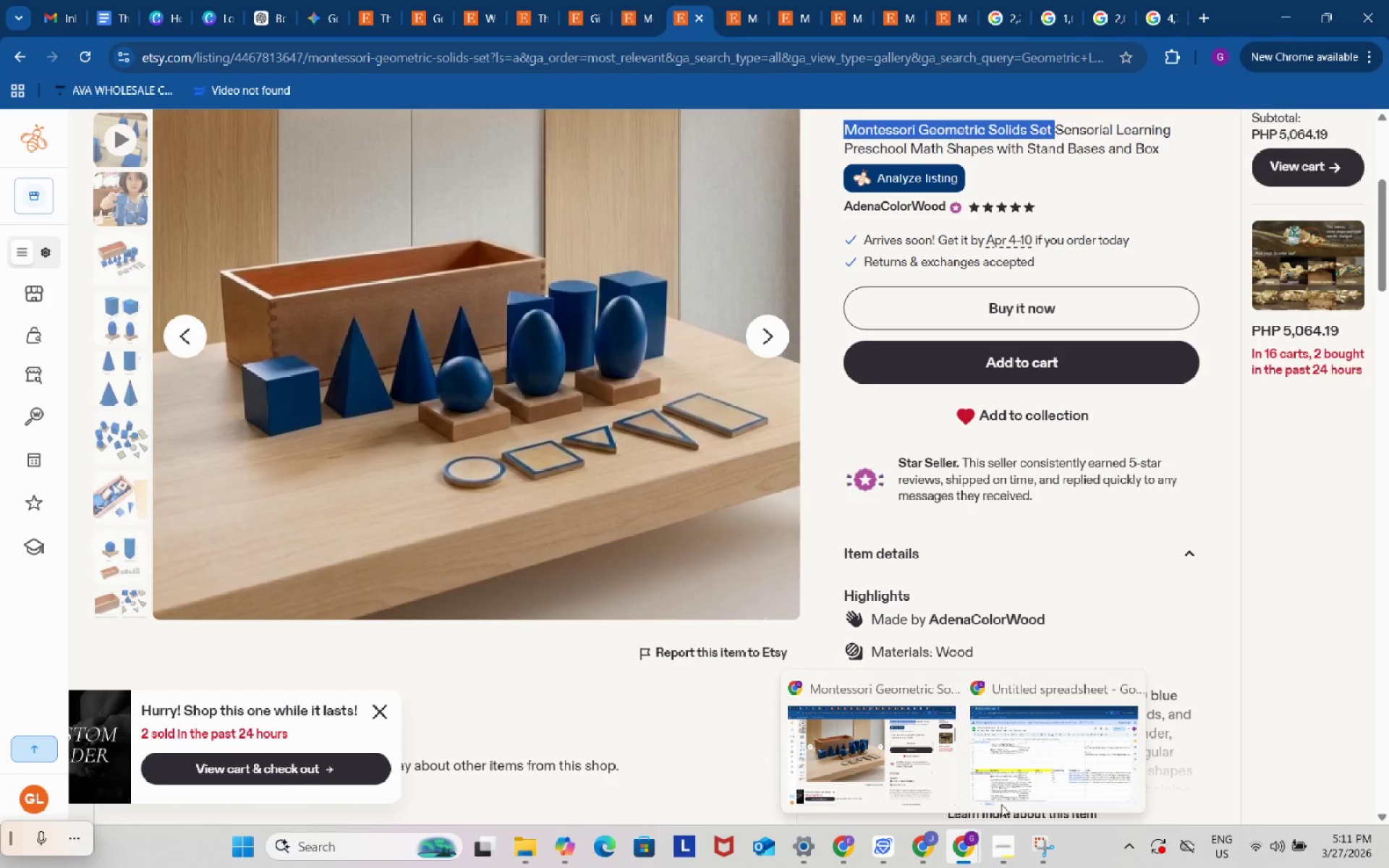 
left_click([1024, 765])
 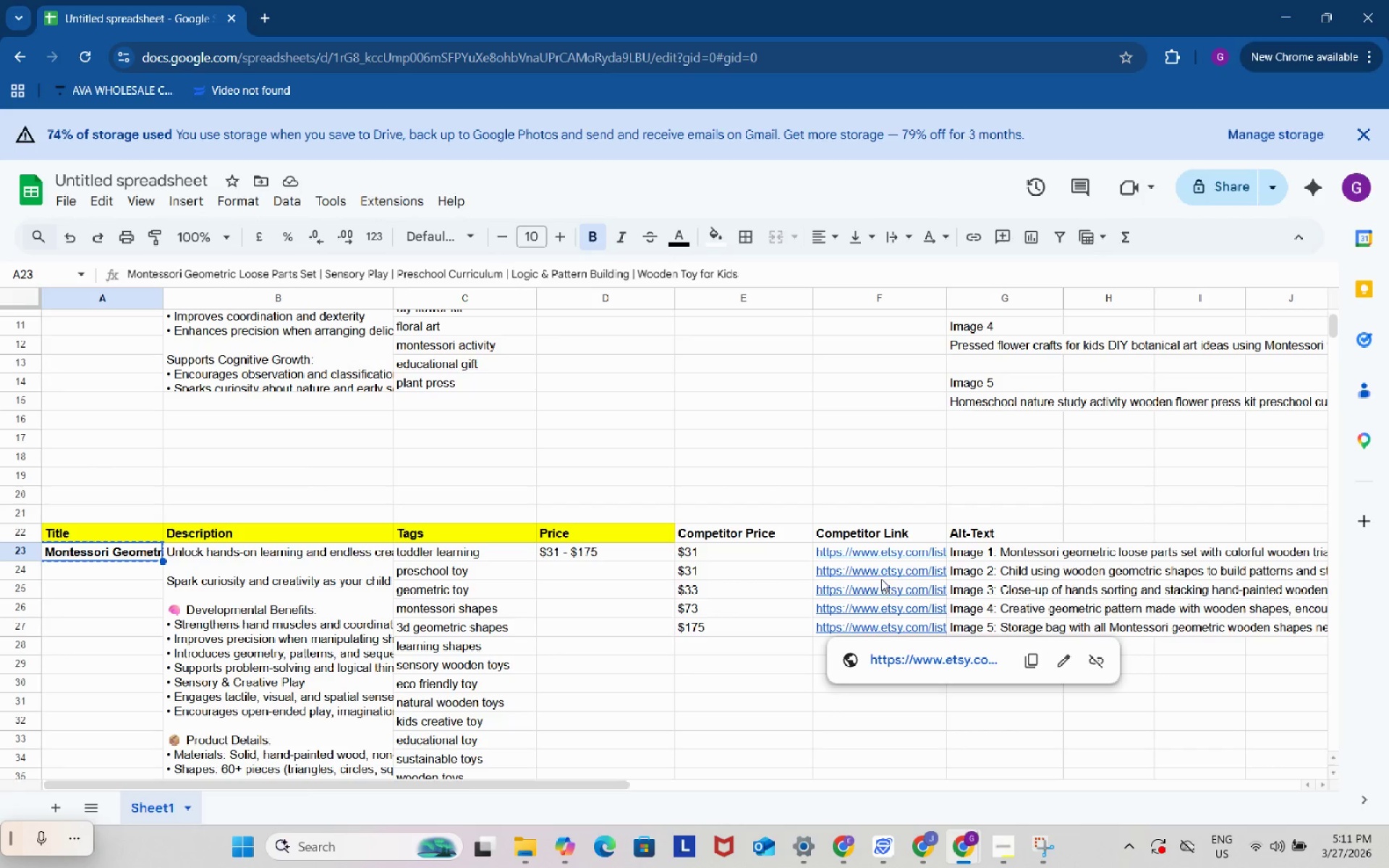 
left_click([878, 573])
 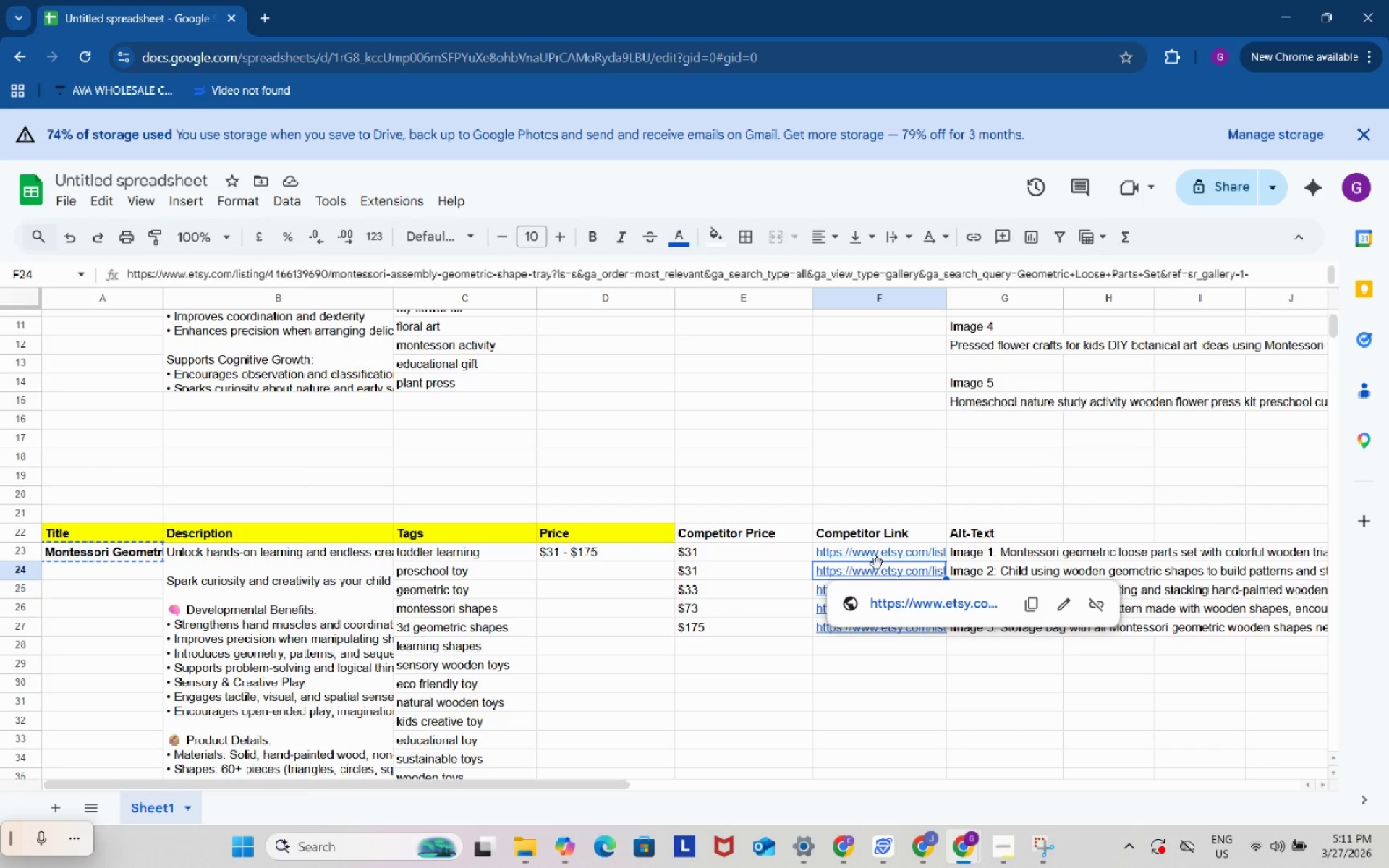 
left_click([877, 560])
 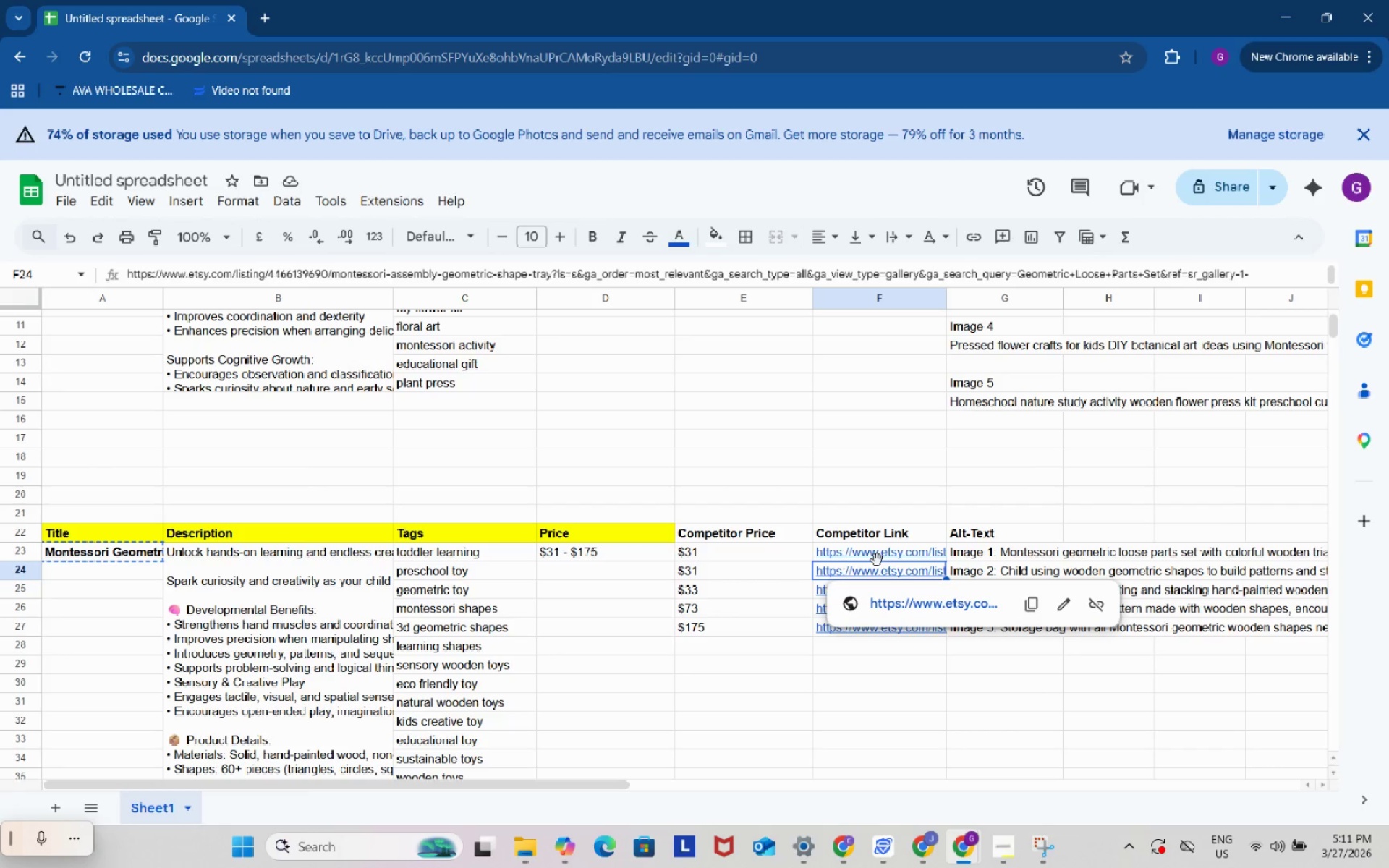 
hold_key(key=ControlLeft, duration=0.52)
 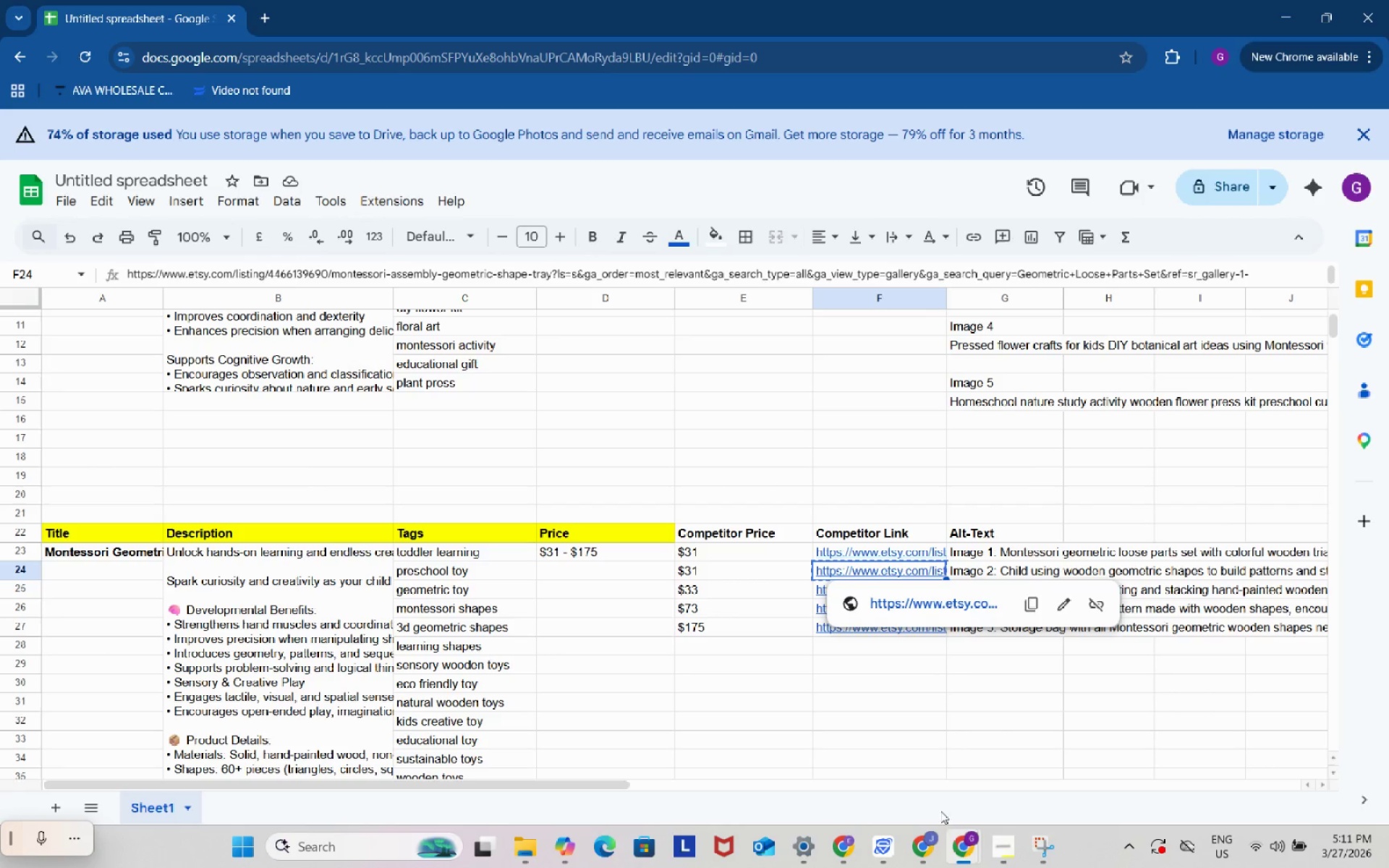 
hold_key(key=C, duration=0.36)
 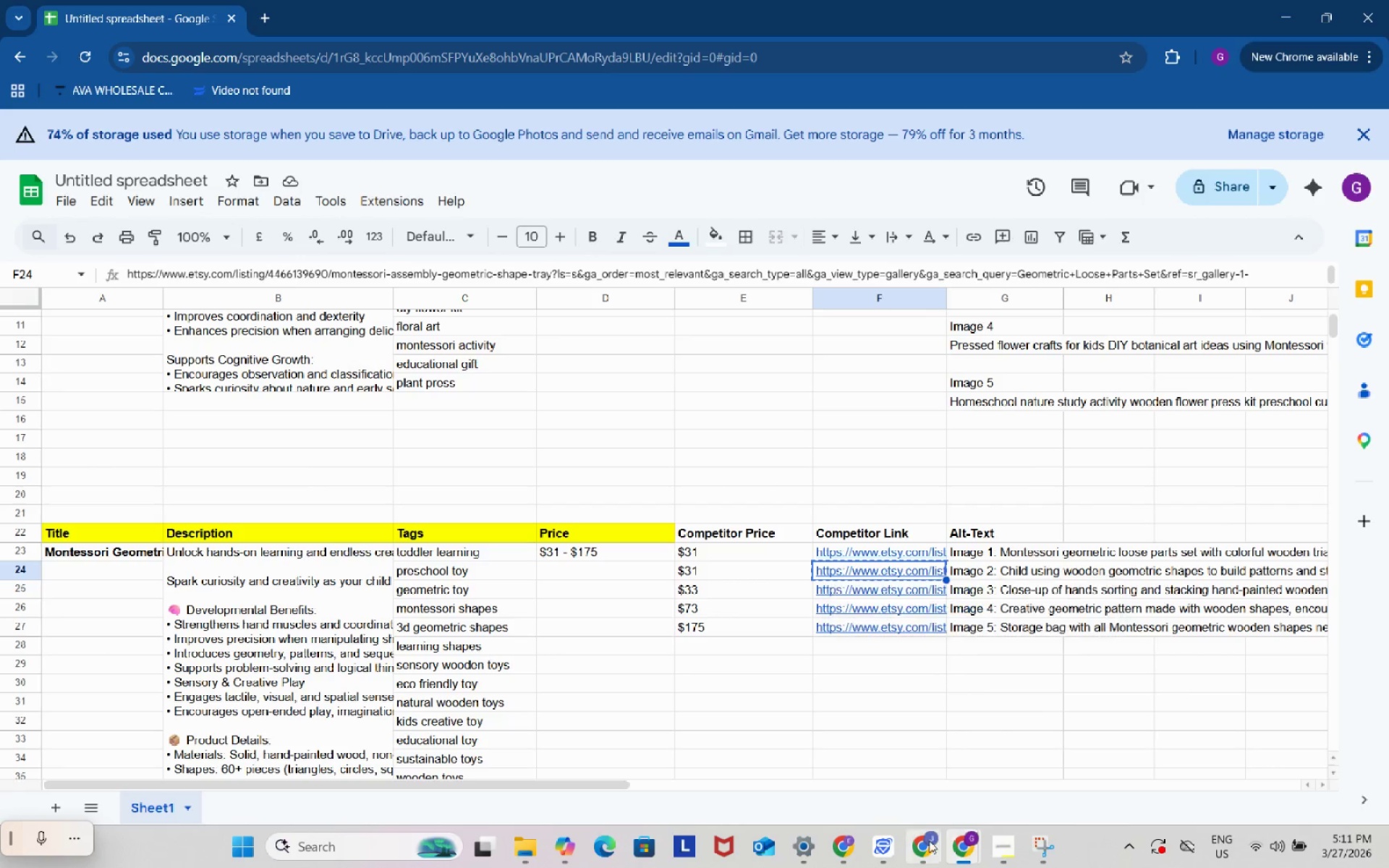 
left_click([928, 841])
 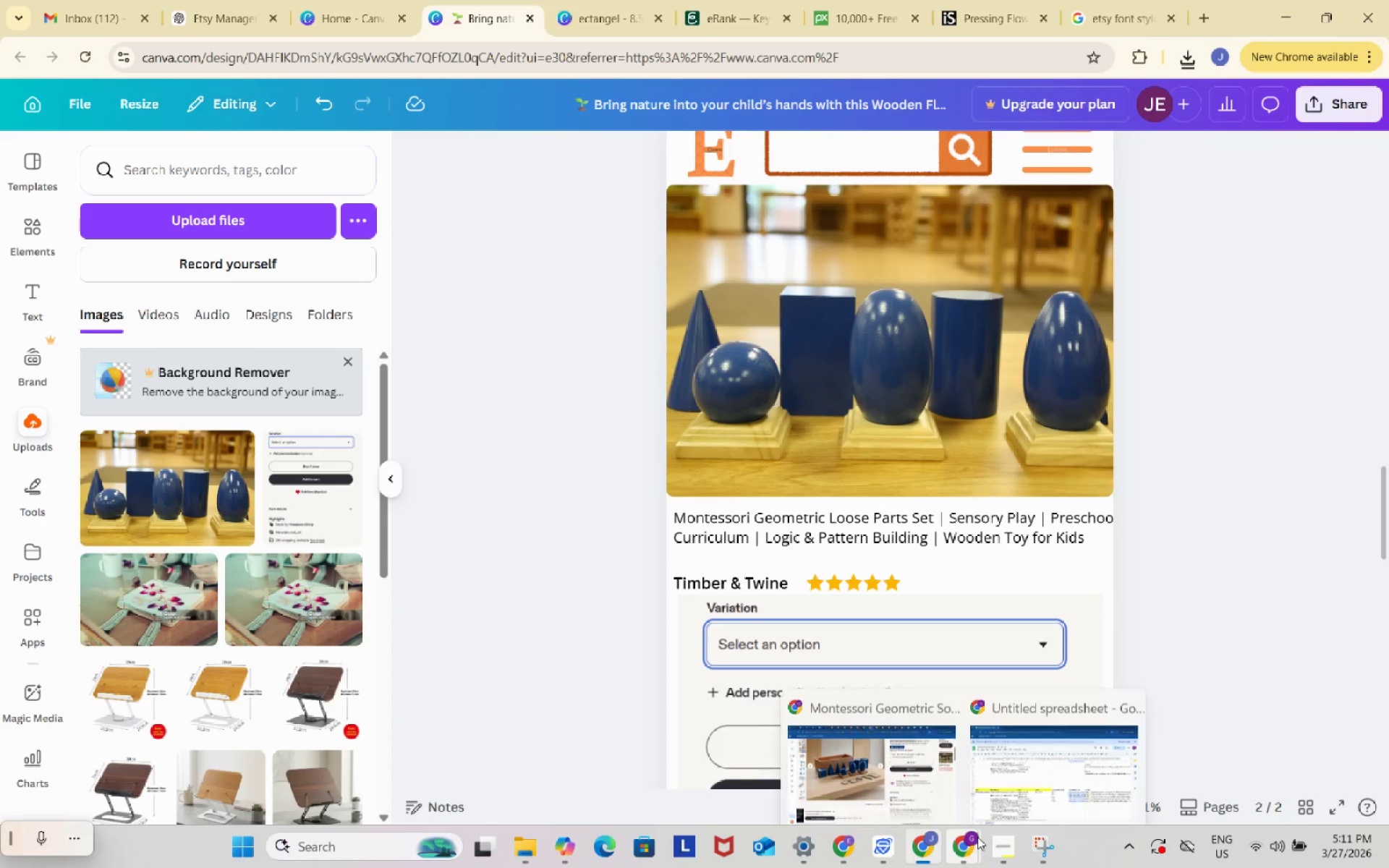 
left_click([1014, 712])
 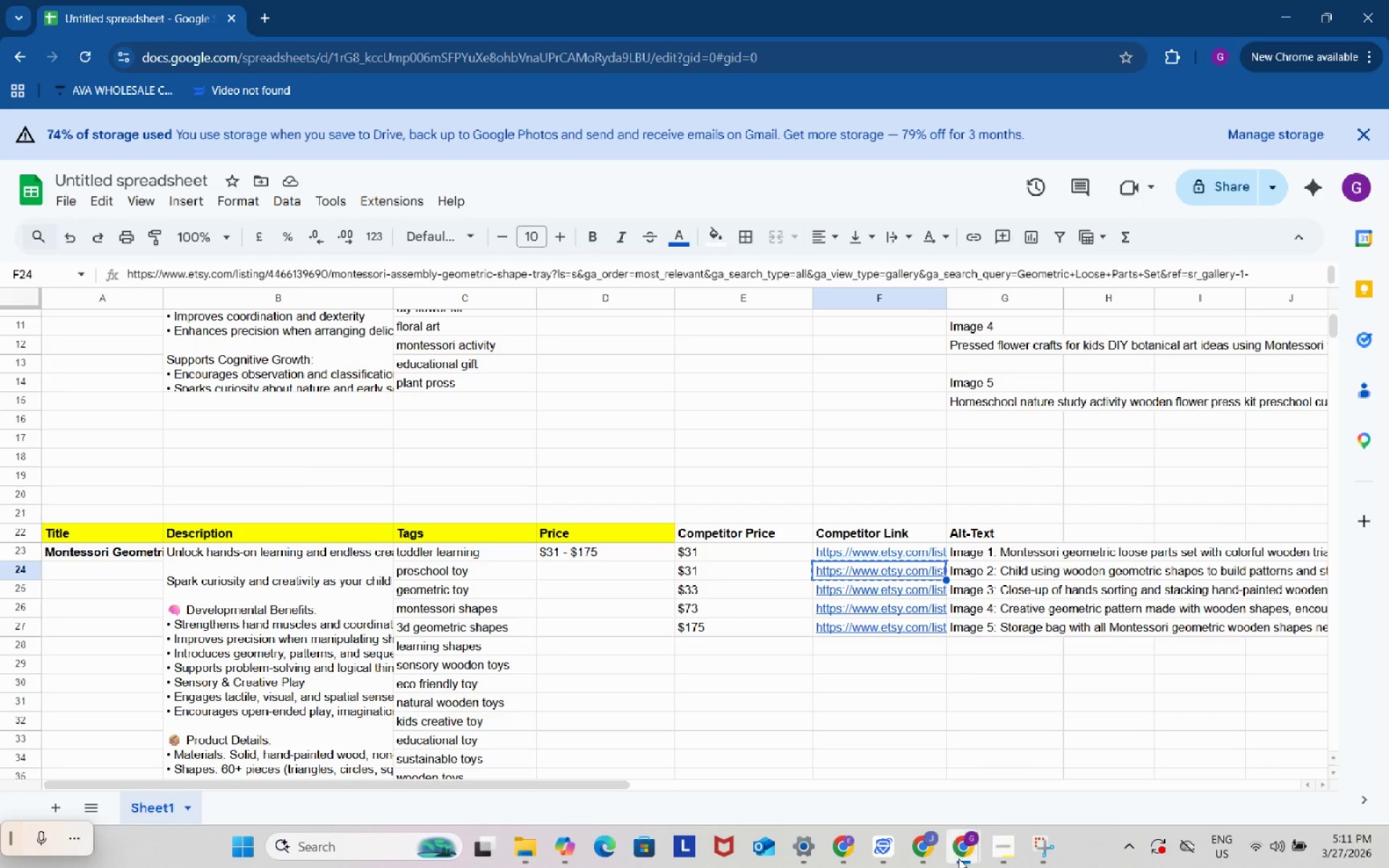 
left_click([959, 859])
 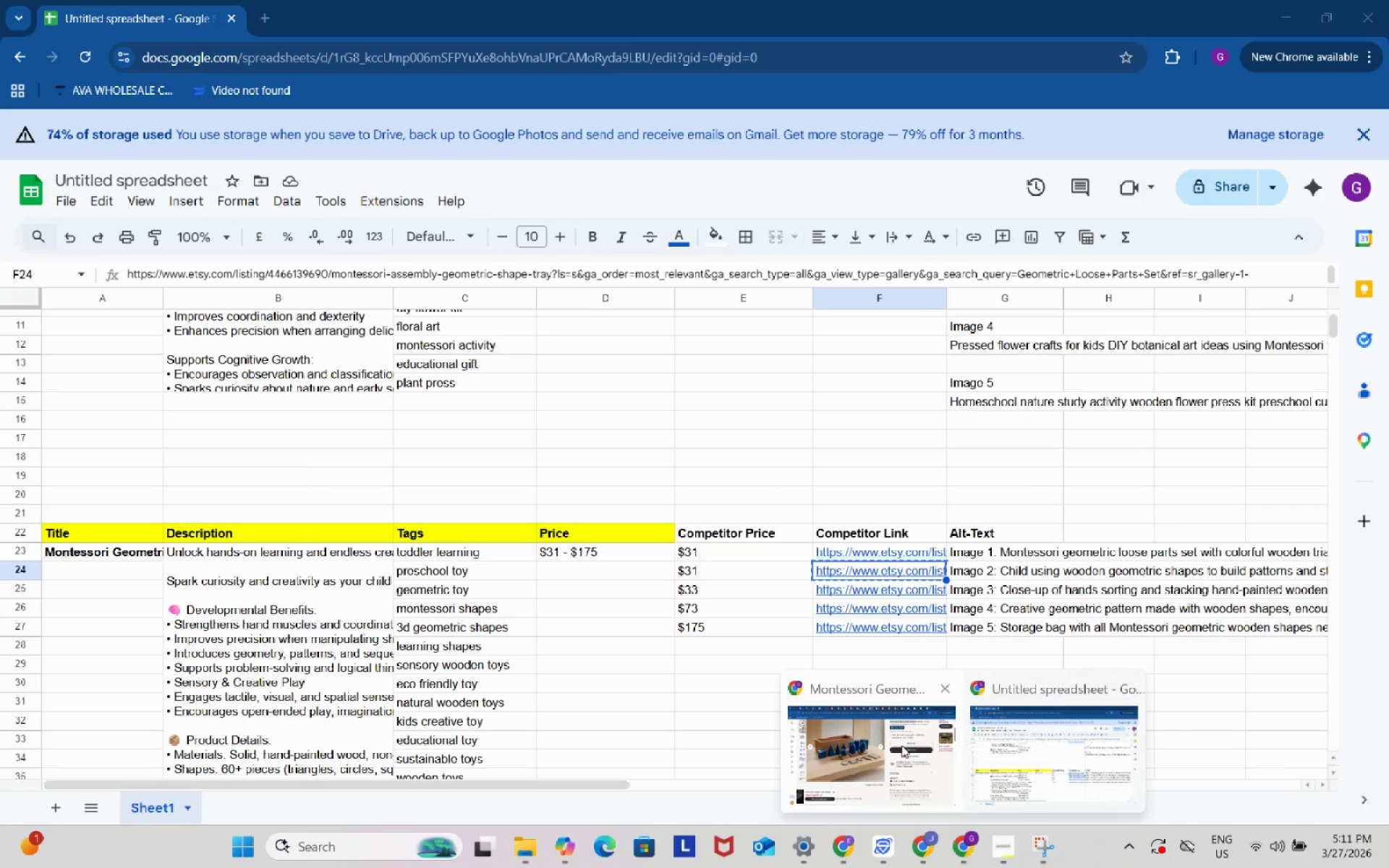 
left_click([901, 745])
 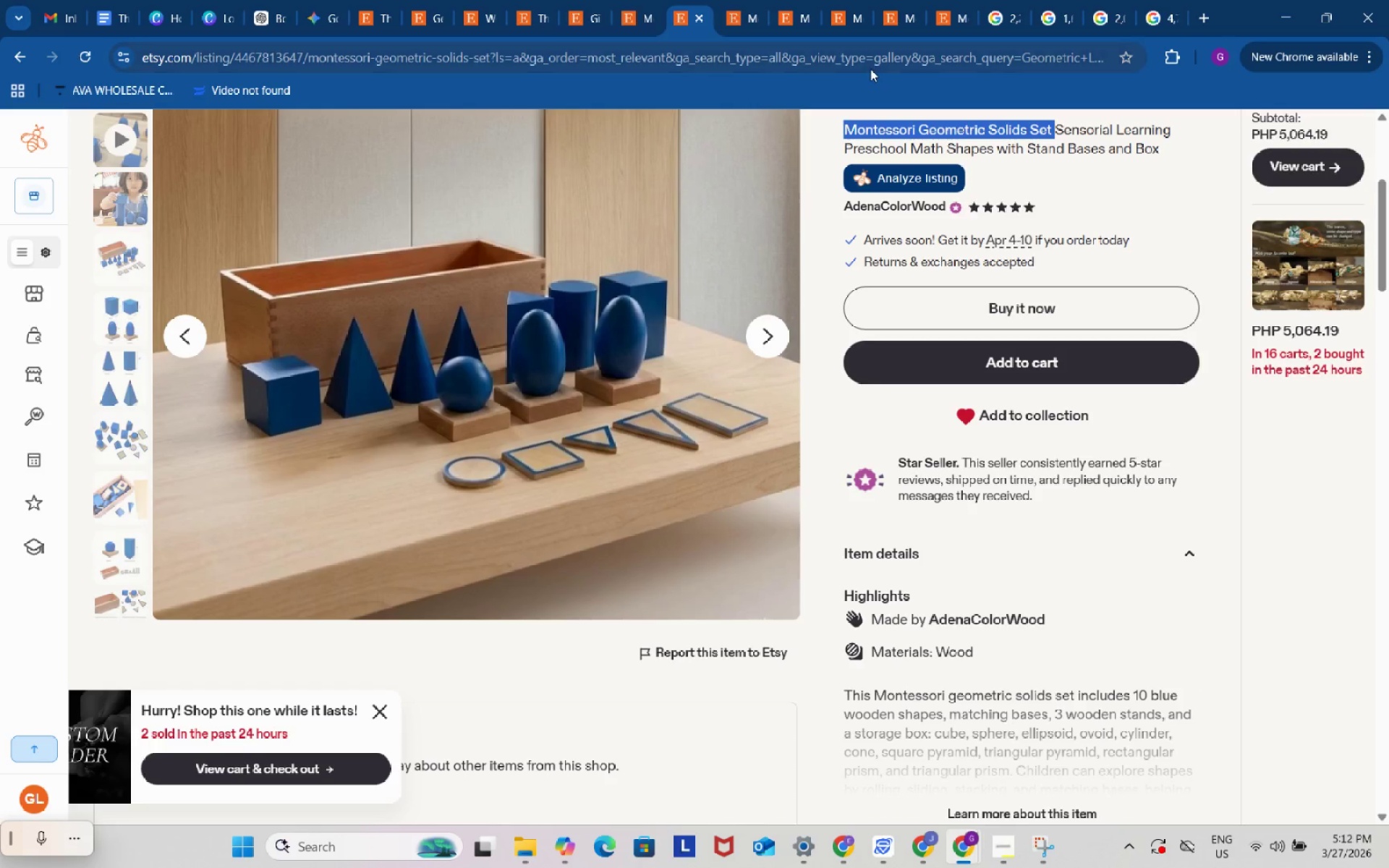 
left_click([865, 63])
 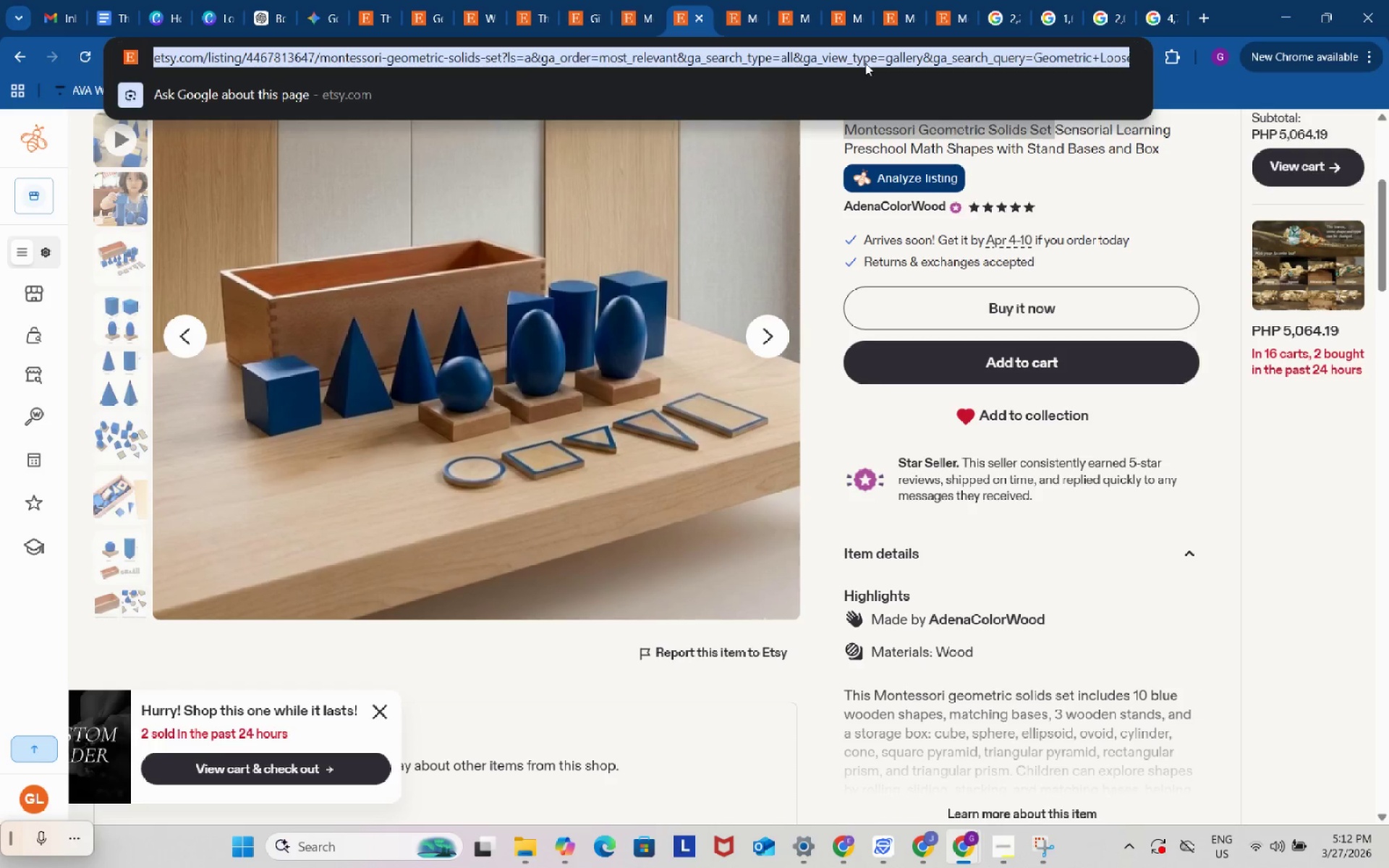 
key(Control+ControlLeft)
 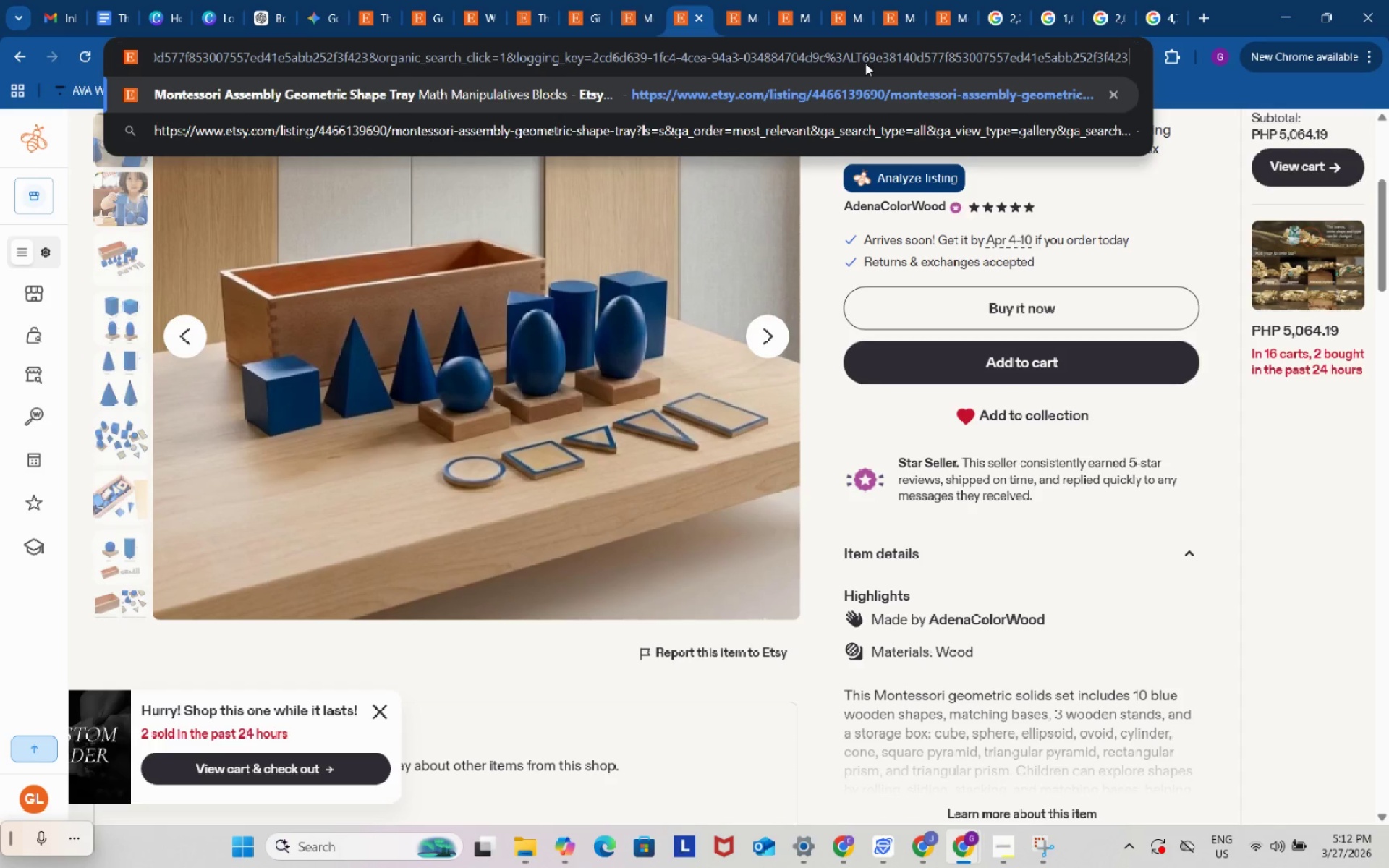 
key(Control+V)
 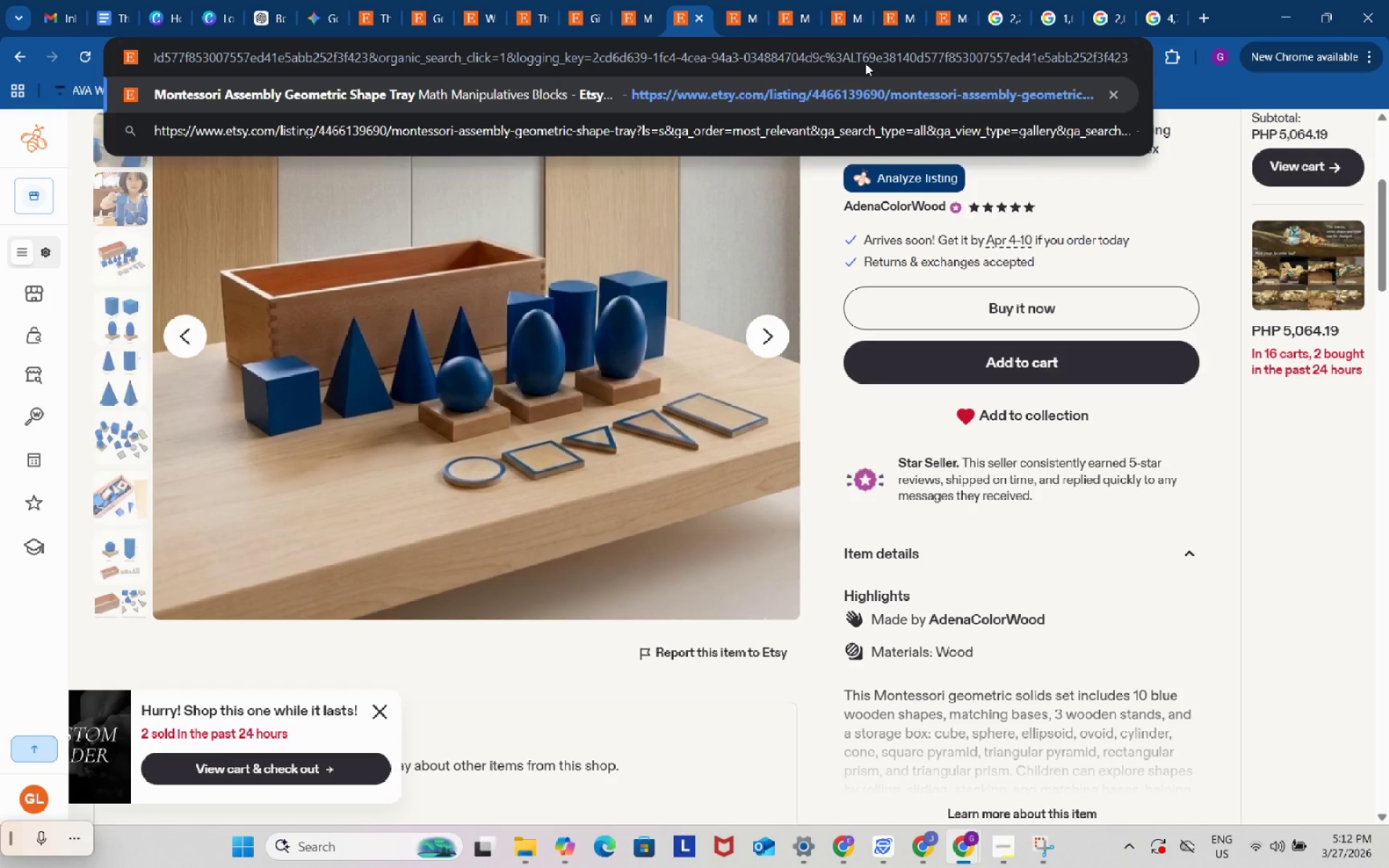 
key(Enter)
 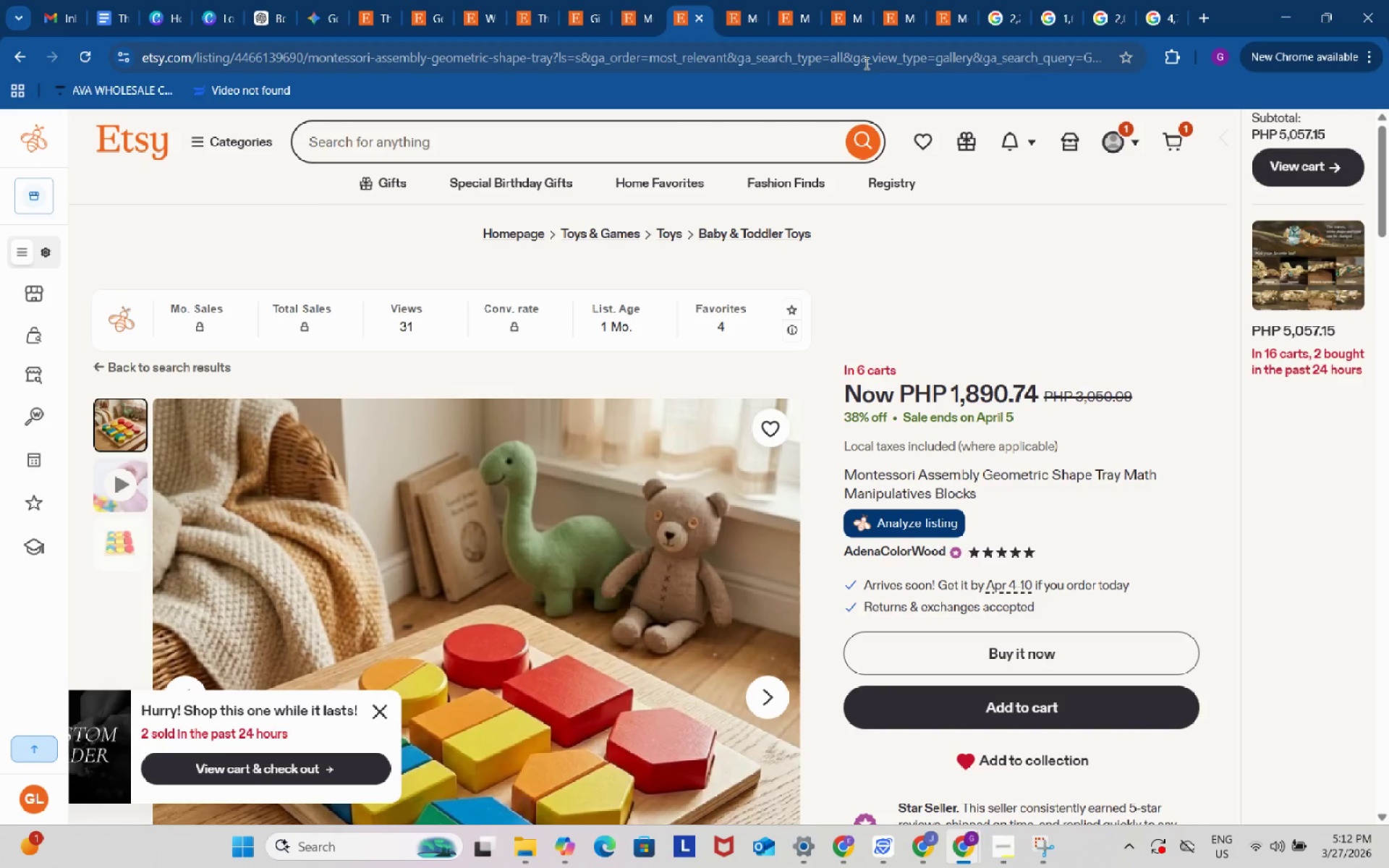 
wait(12.69)
 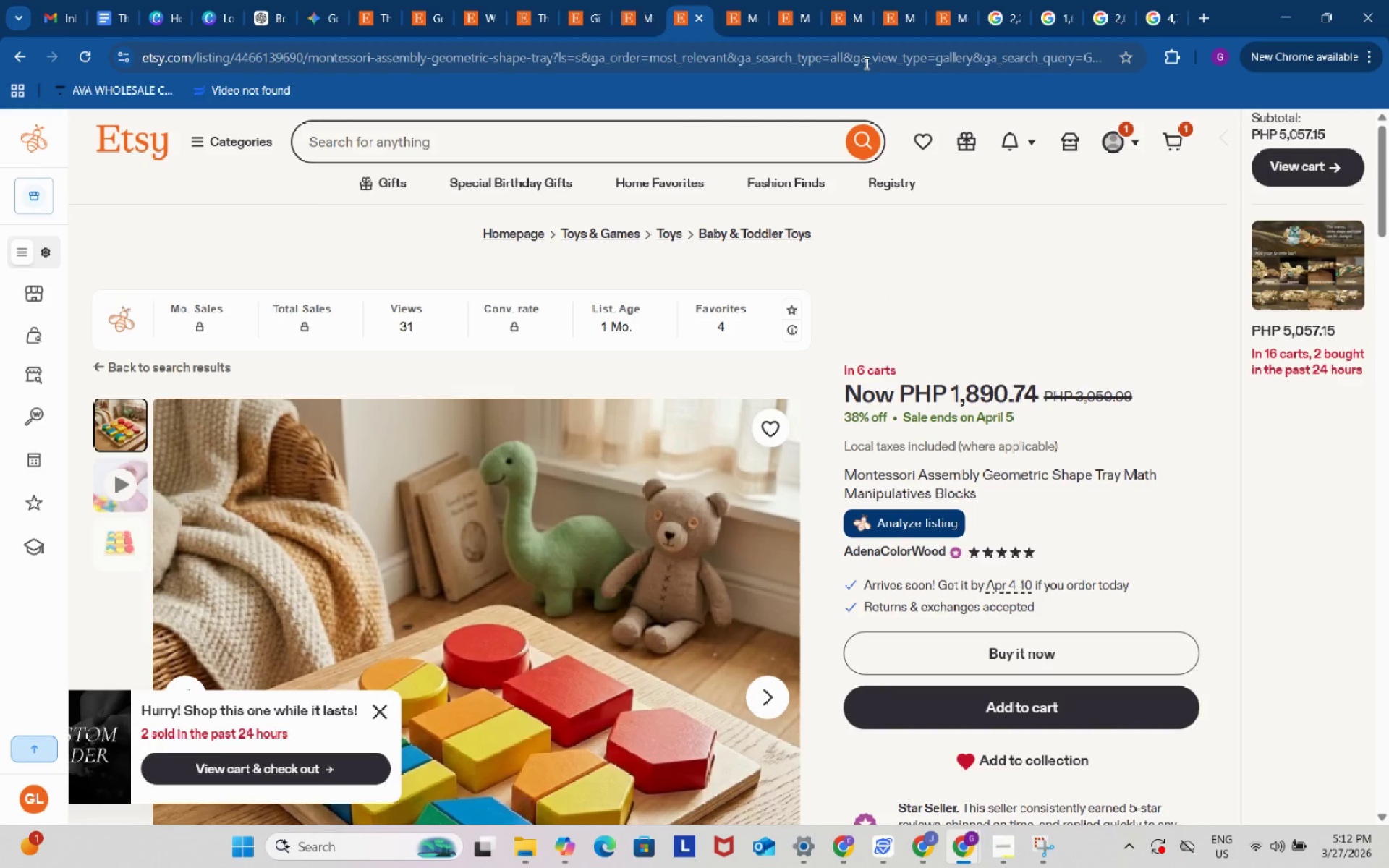 
scroll: coordinate [1110, 485], scroll_direction: down, amount: 4.0
 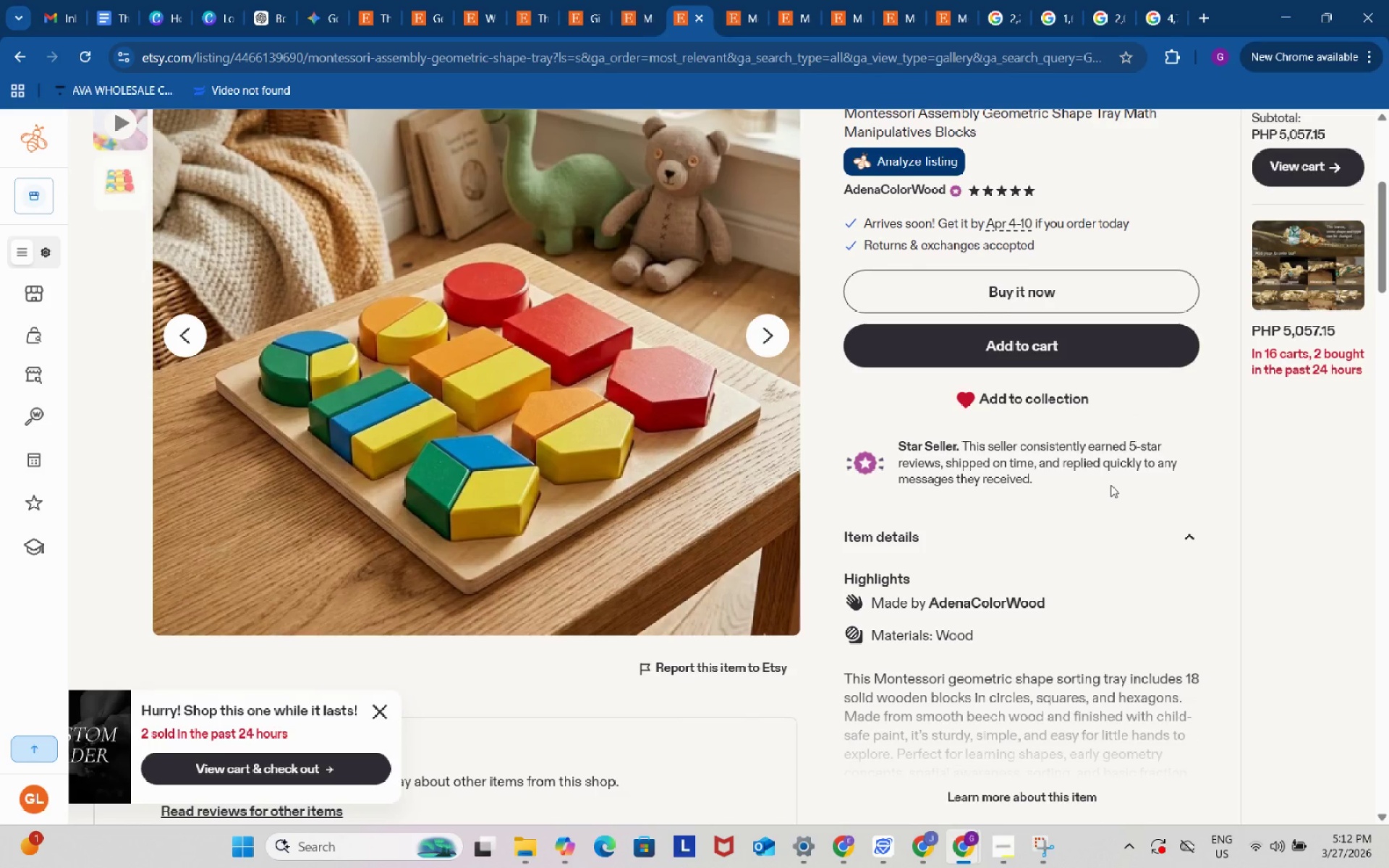 
scroll: coordinate [1110, 485], scroll_direction: up, amount: 1.0
 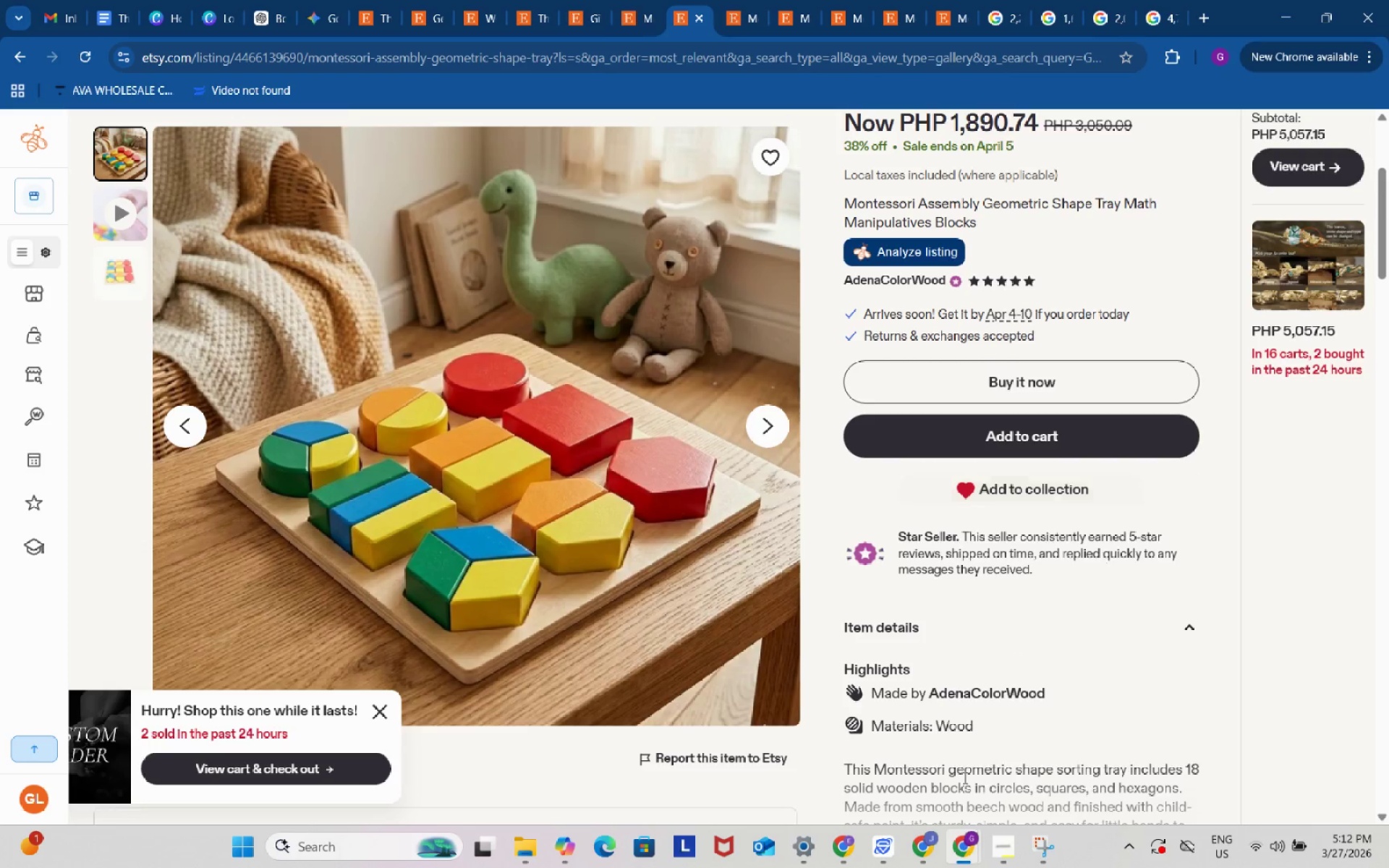 
left_click([934, 846])
 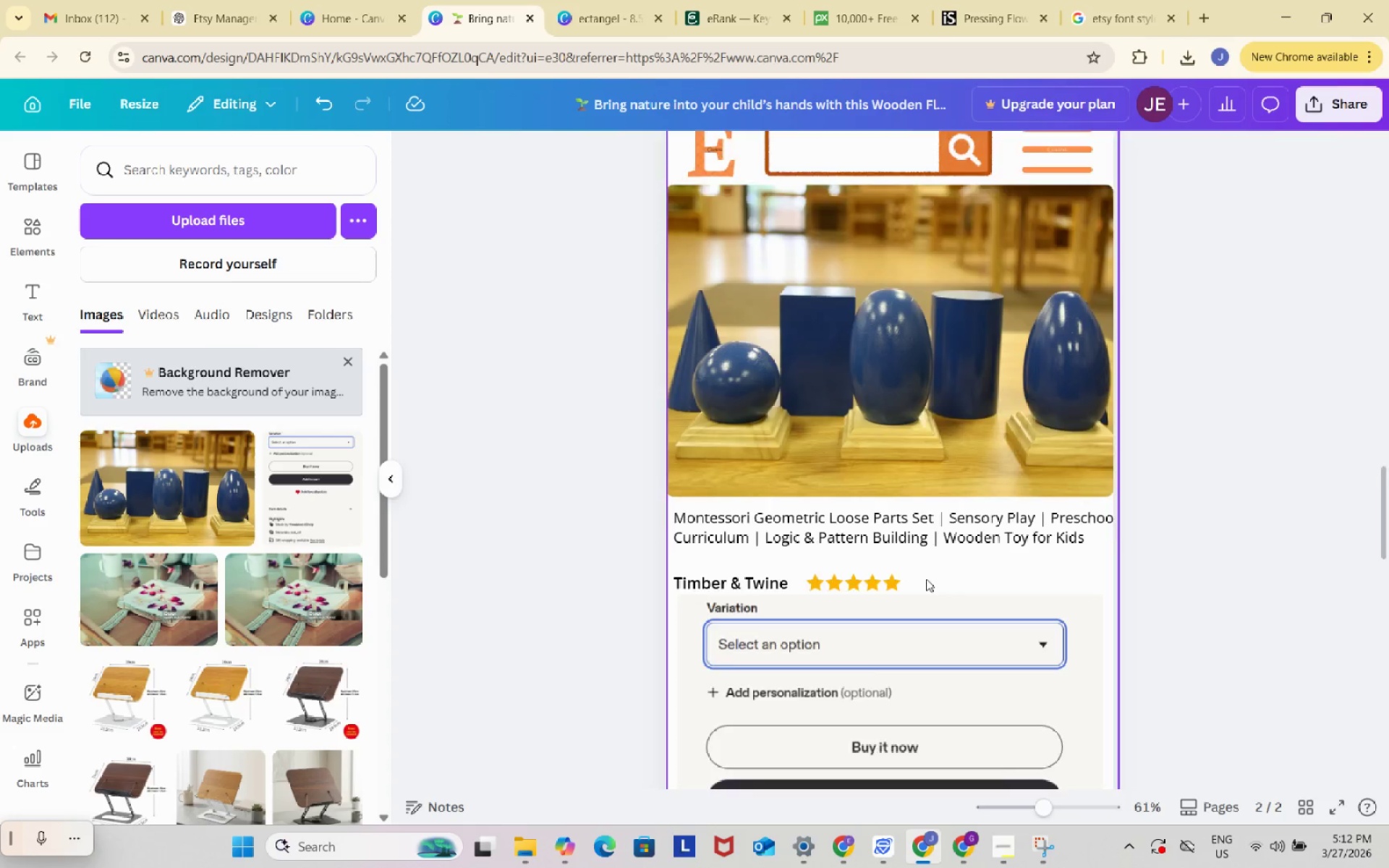 
scroll: coordinate [929, 593], scroll_direction: down, amount: 7.0
 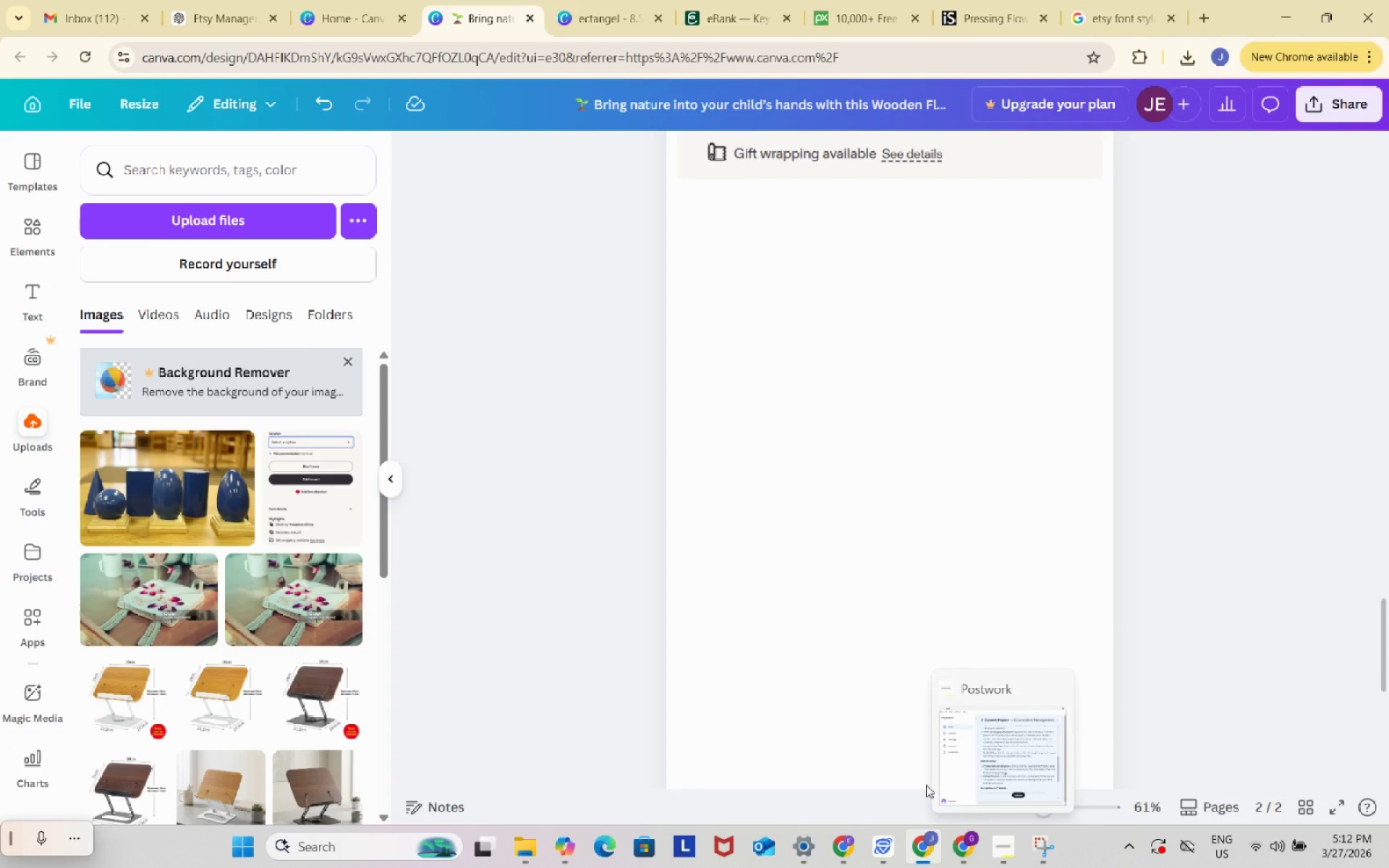 
left_click([891, 756])
 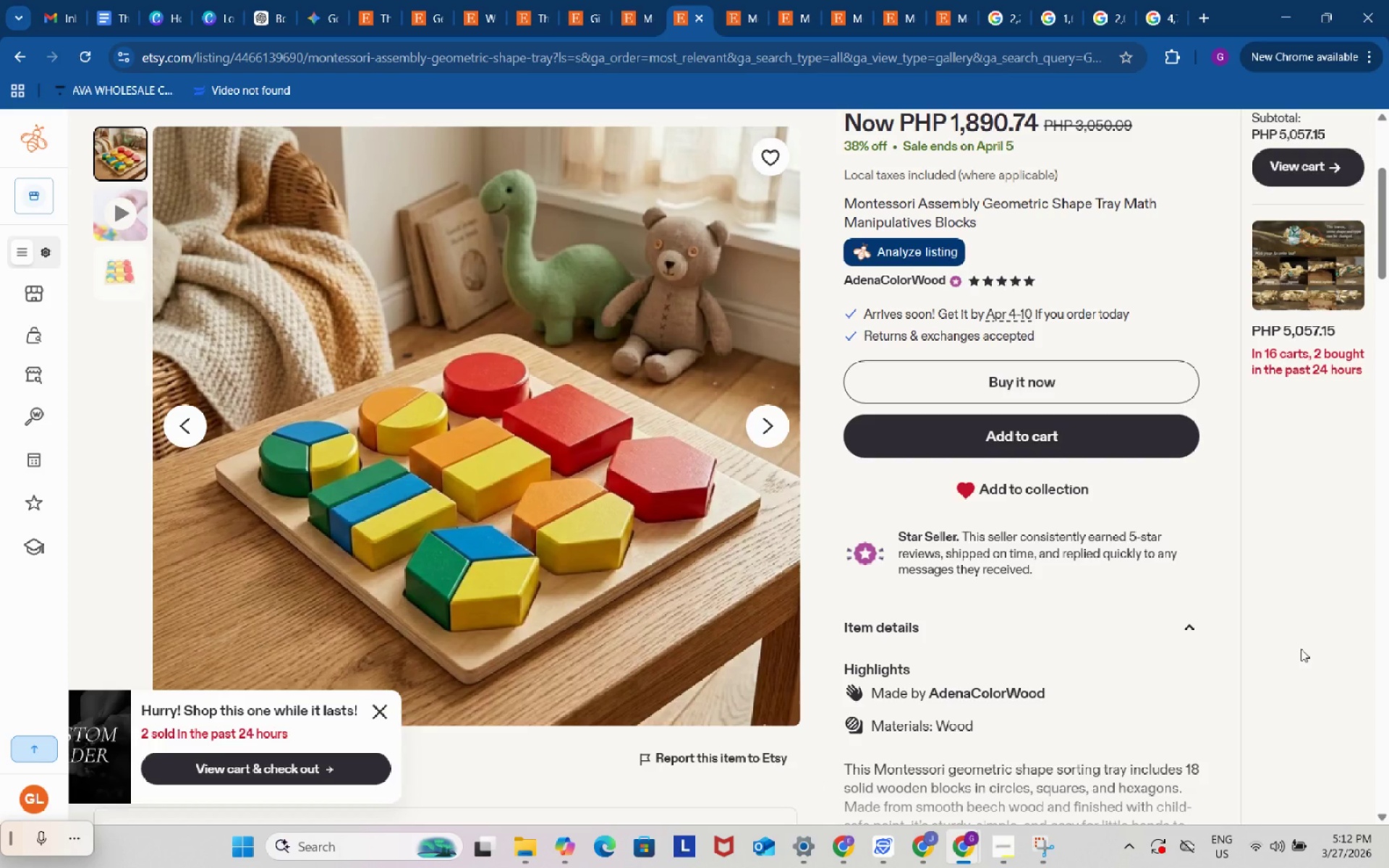 
wait(9.8)
 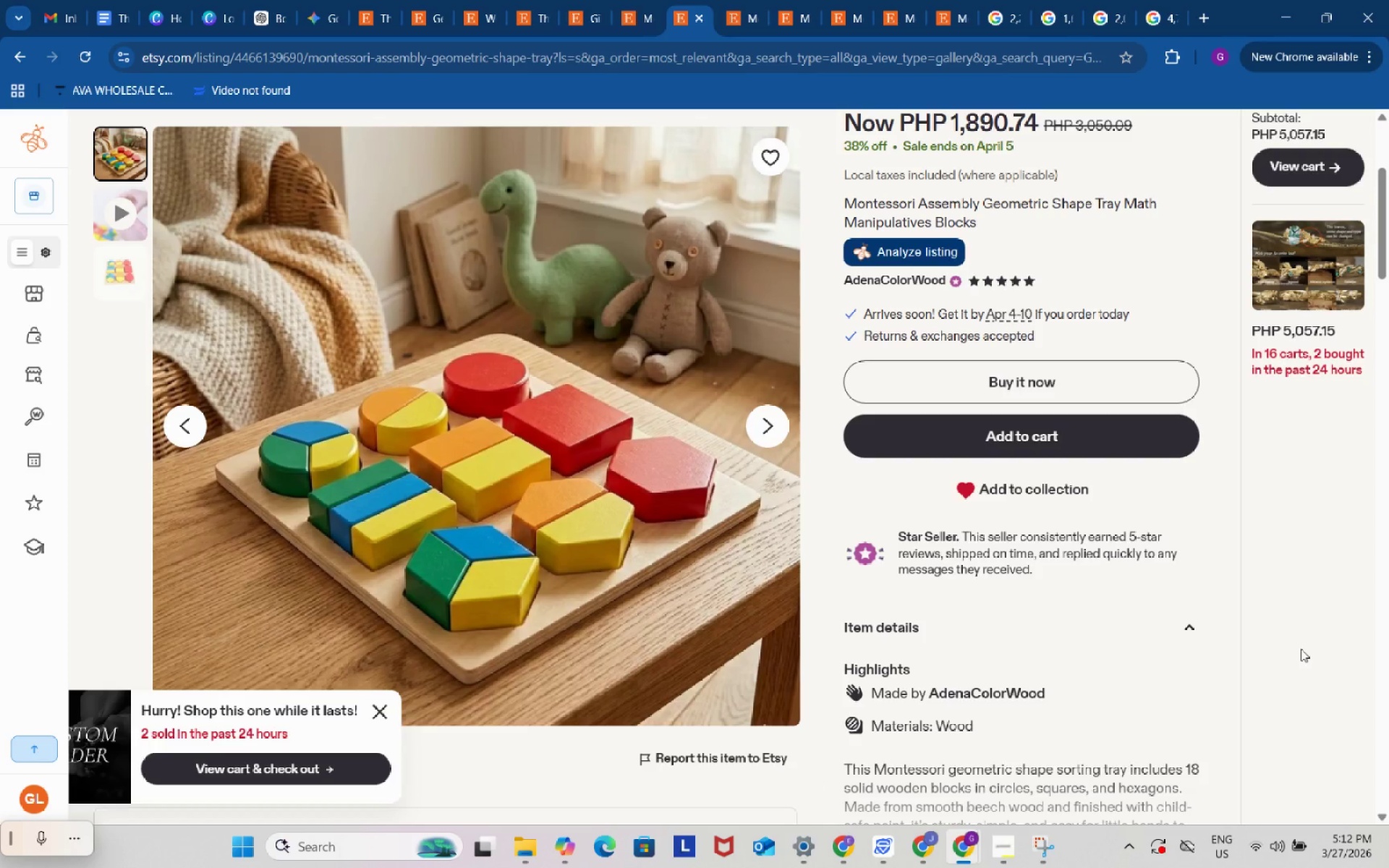 
key(Meta+Shift+S)
 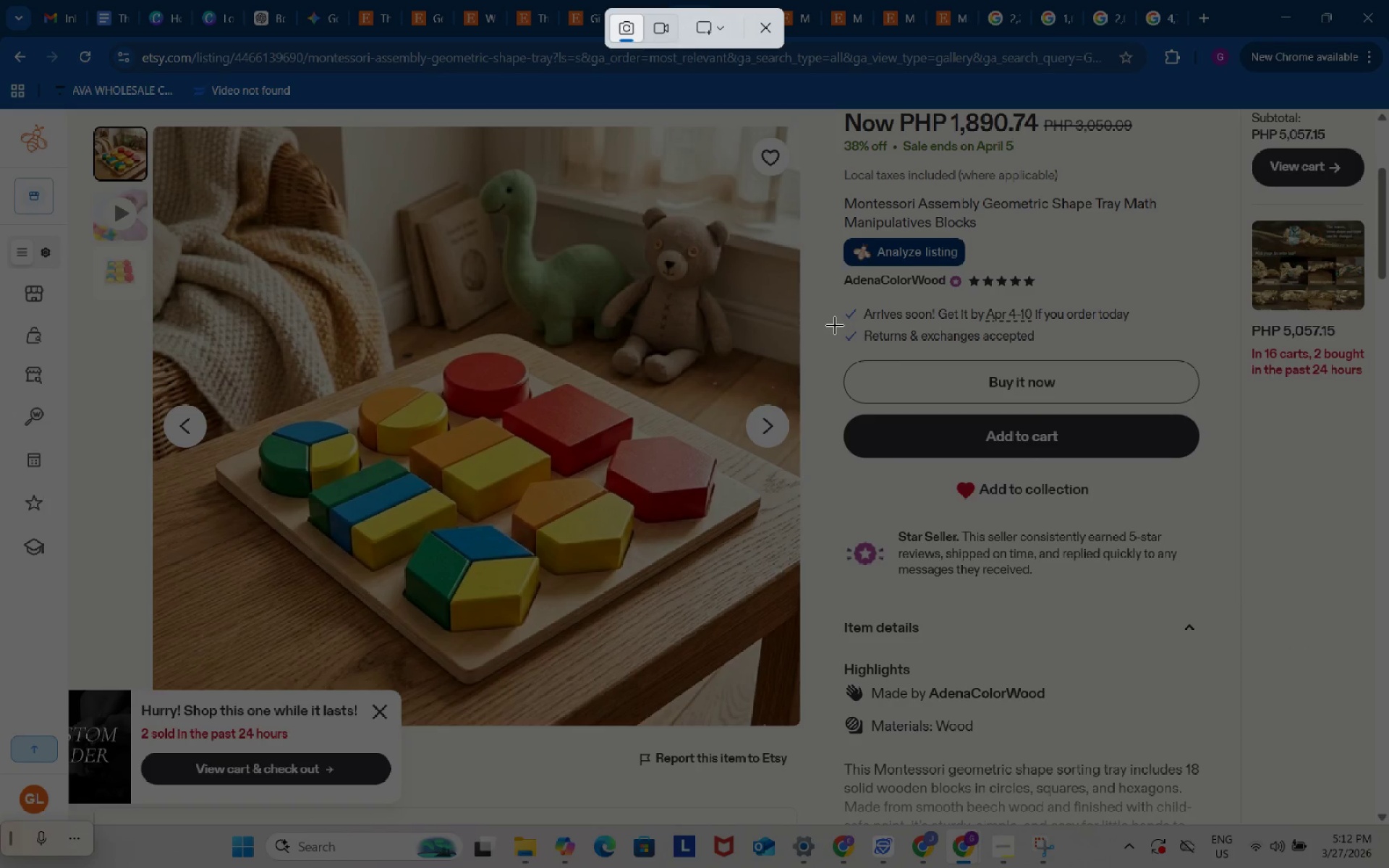 
wait(5.17)
 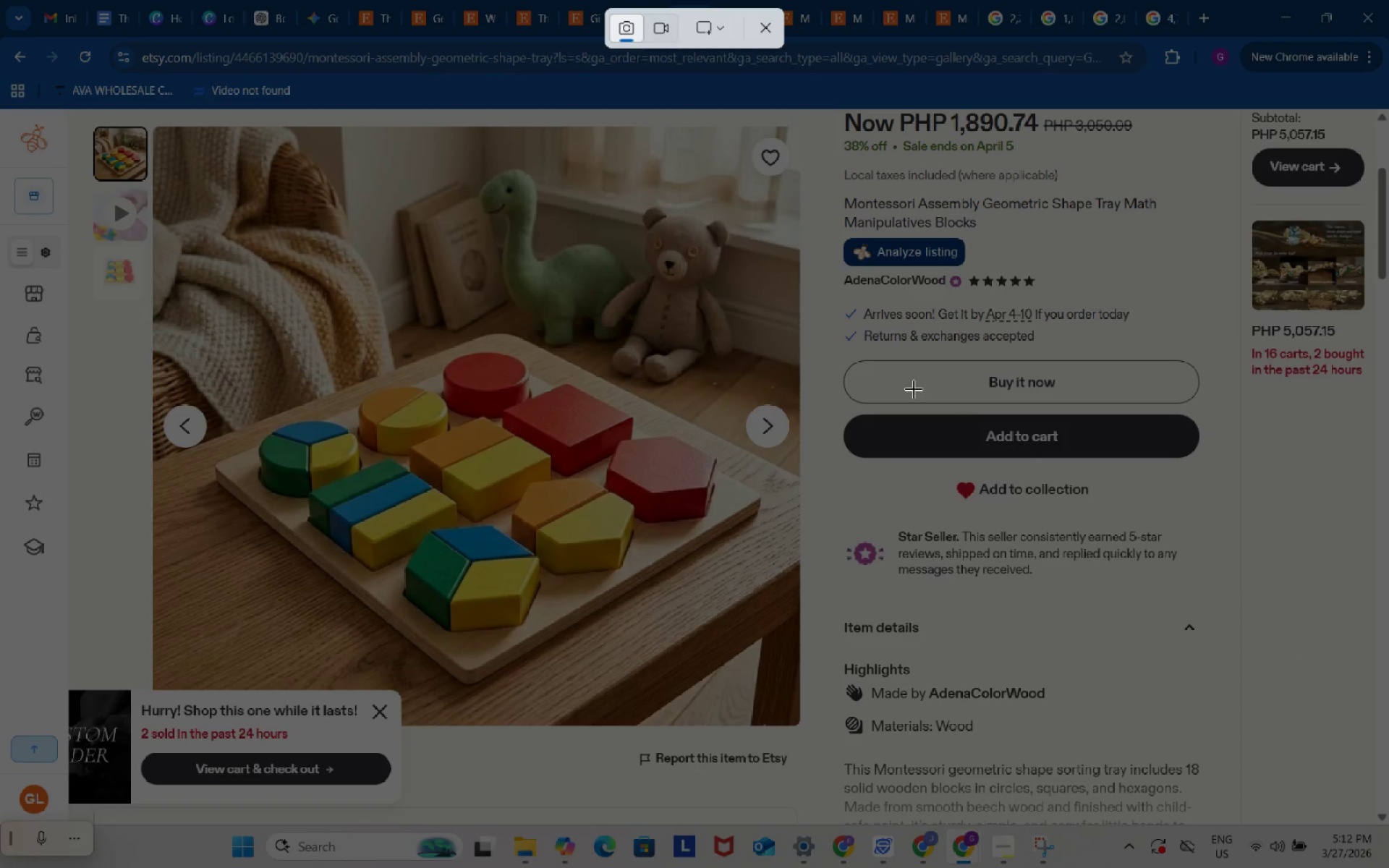 
left_click_drag(start_coordinate=[828, 323], to_coordinate=[1233, 753])
 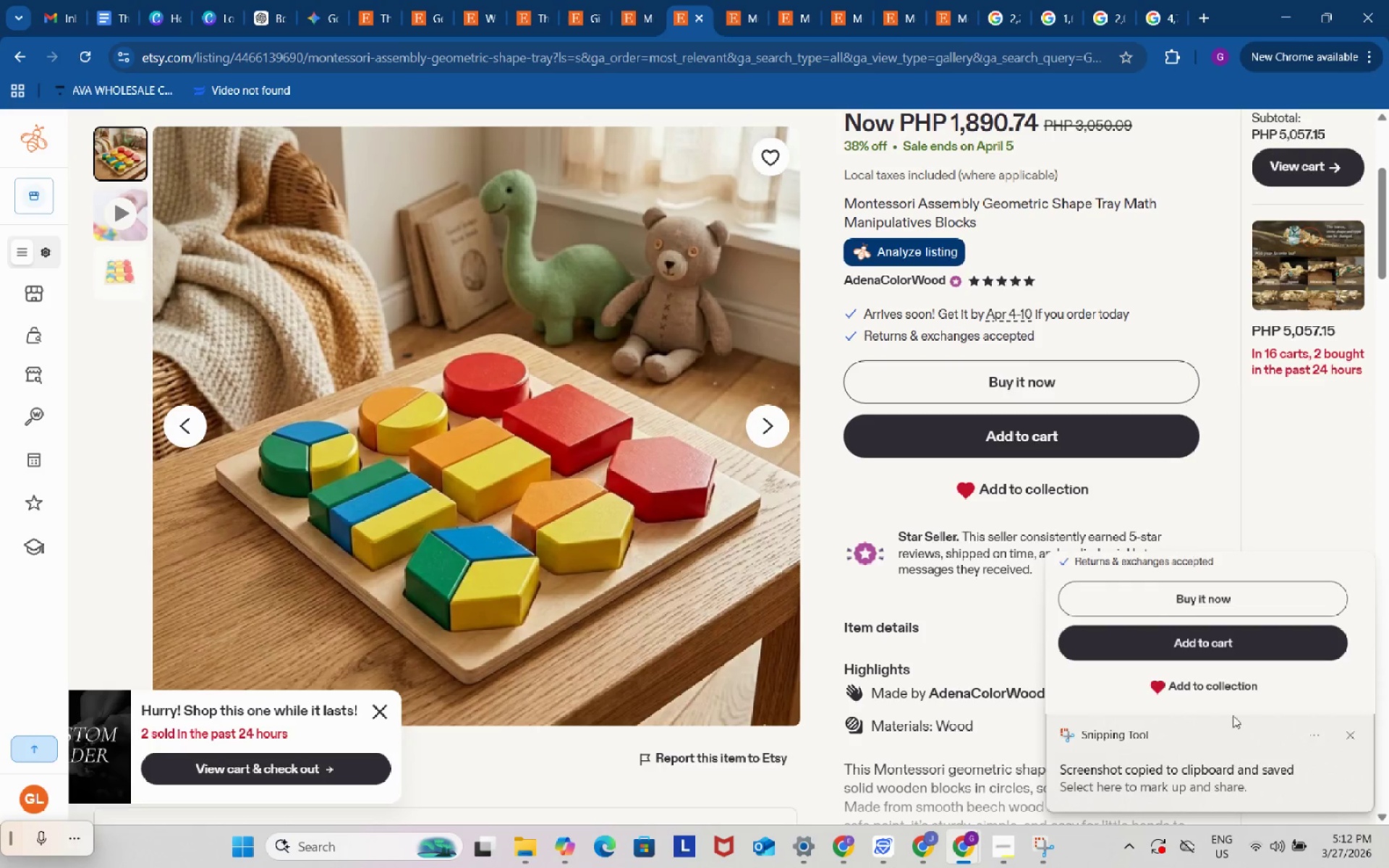 
left_click([1231, 683])
 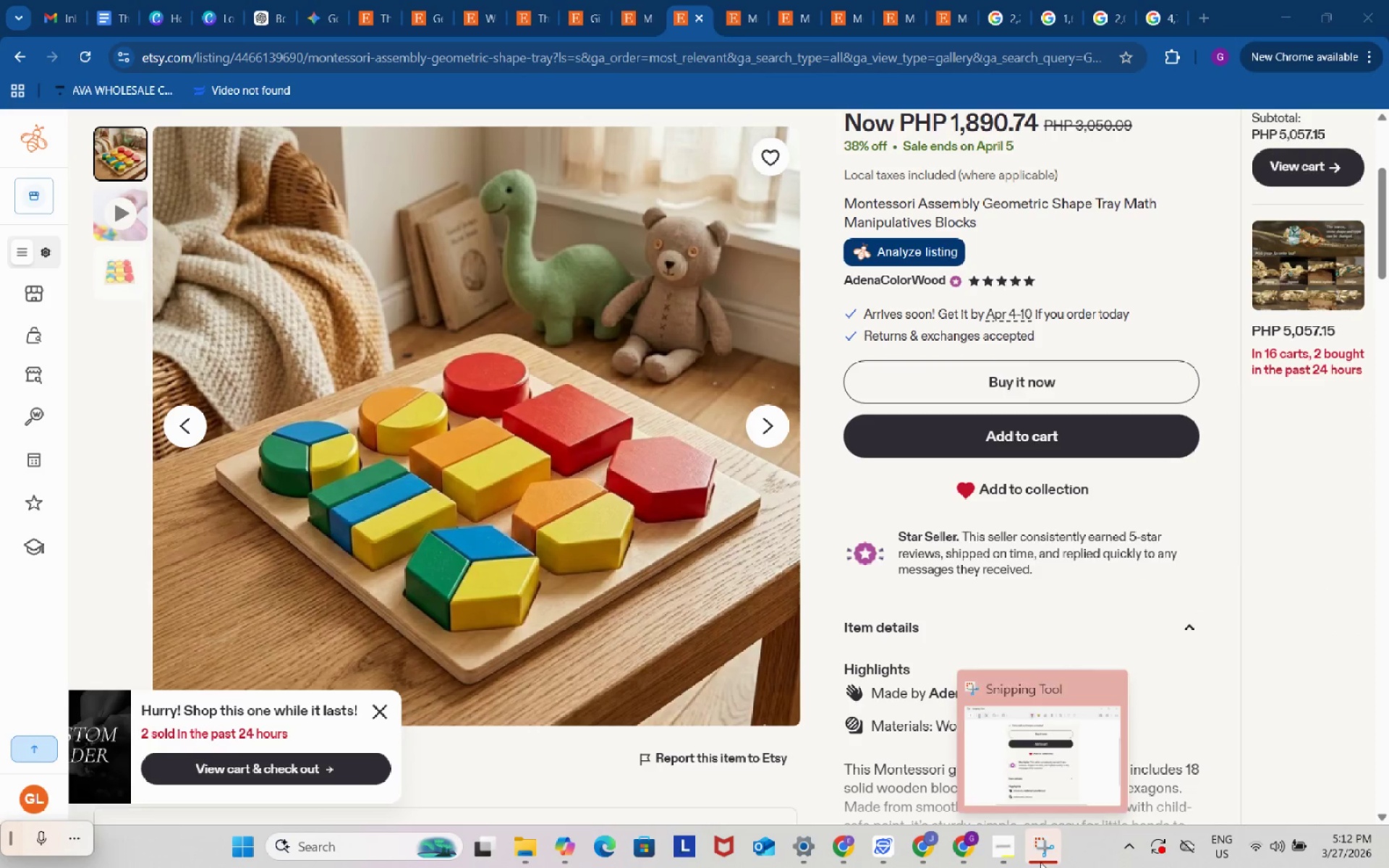 
left_click([1034, 786])
 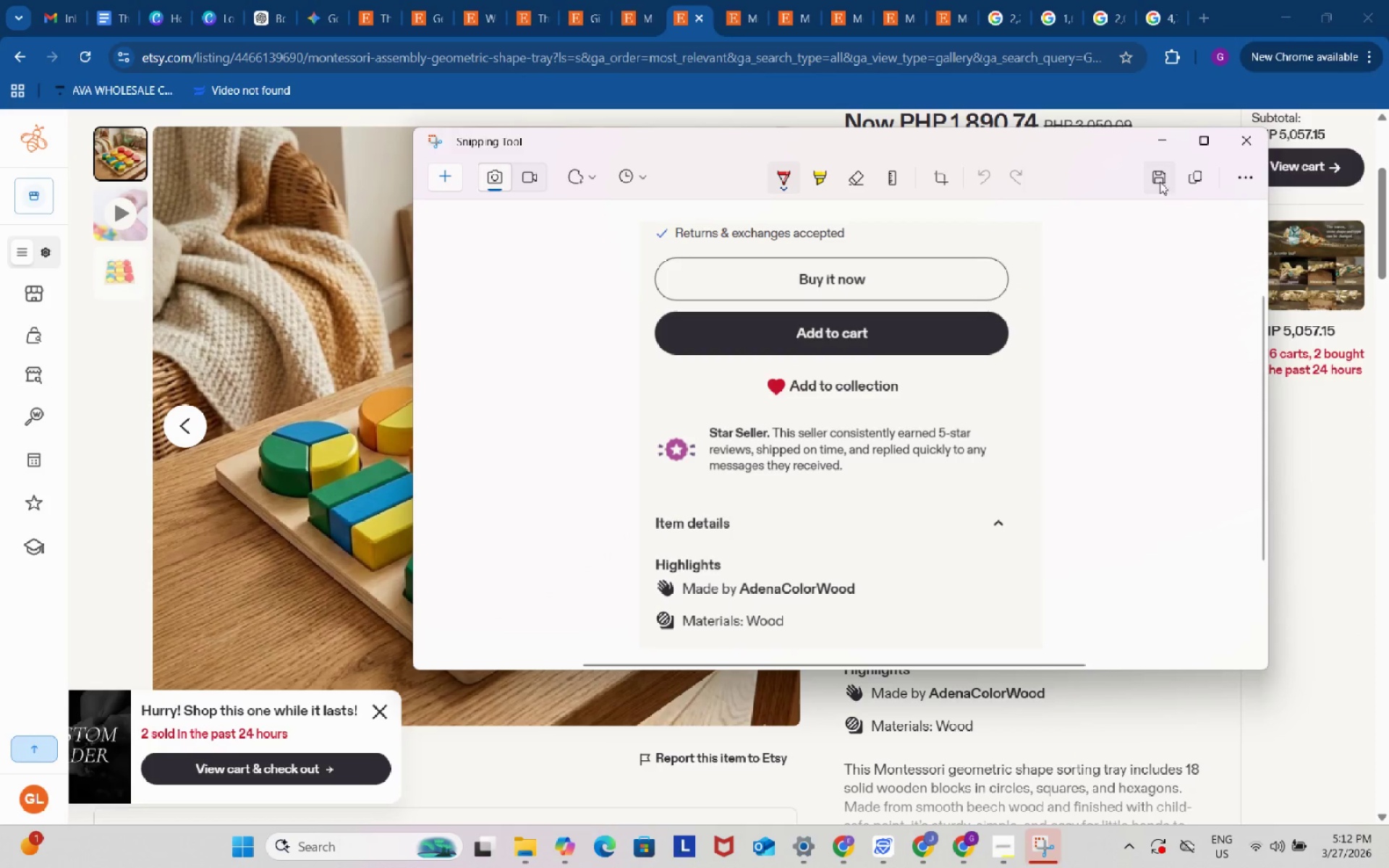 
left_click([1159, 171])
 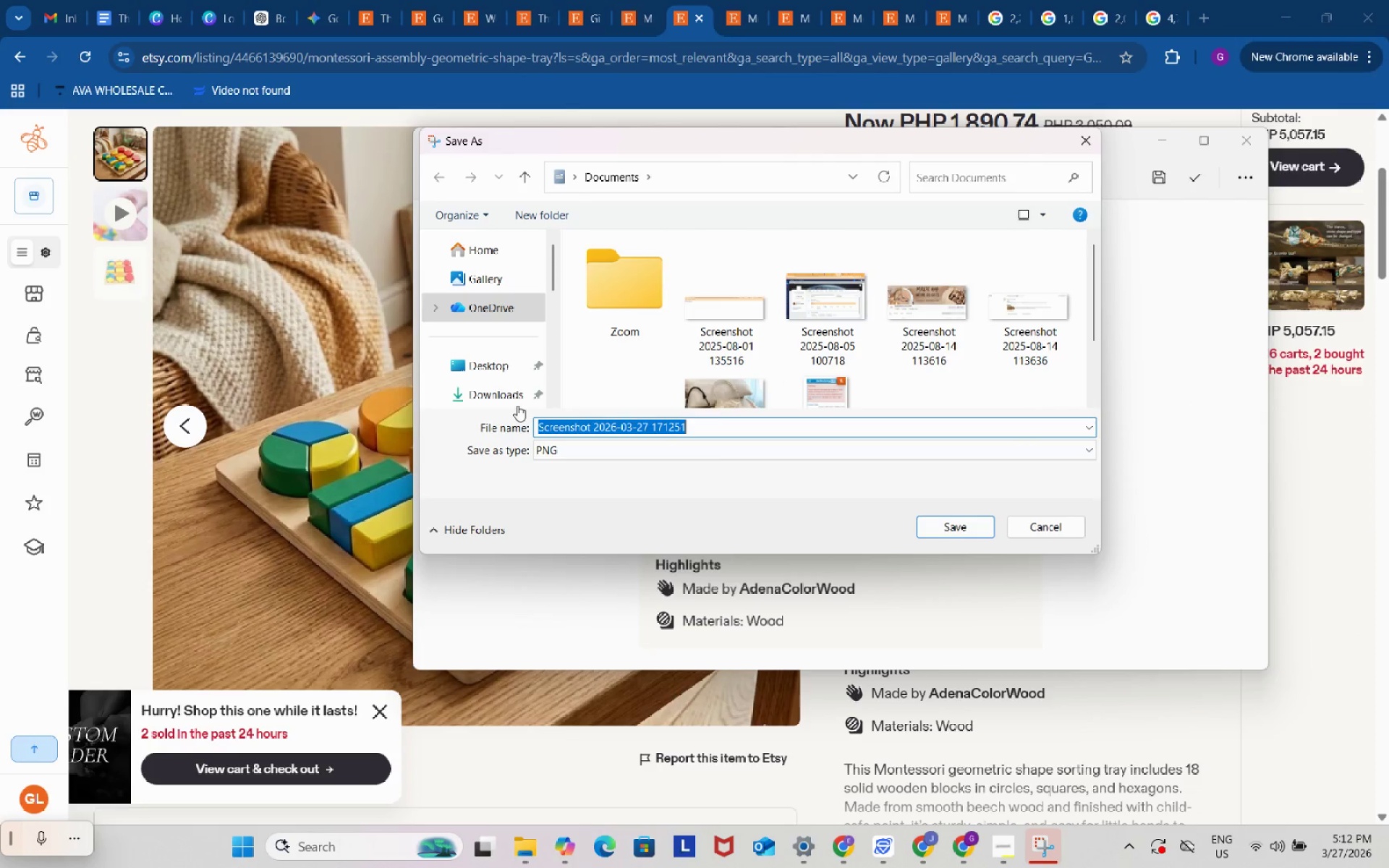 
left_click([501, 390])
 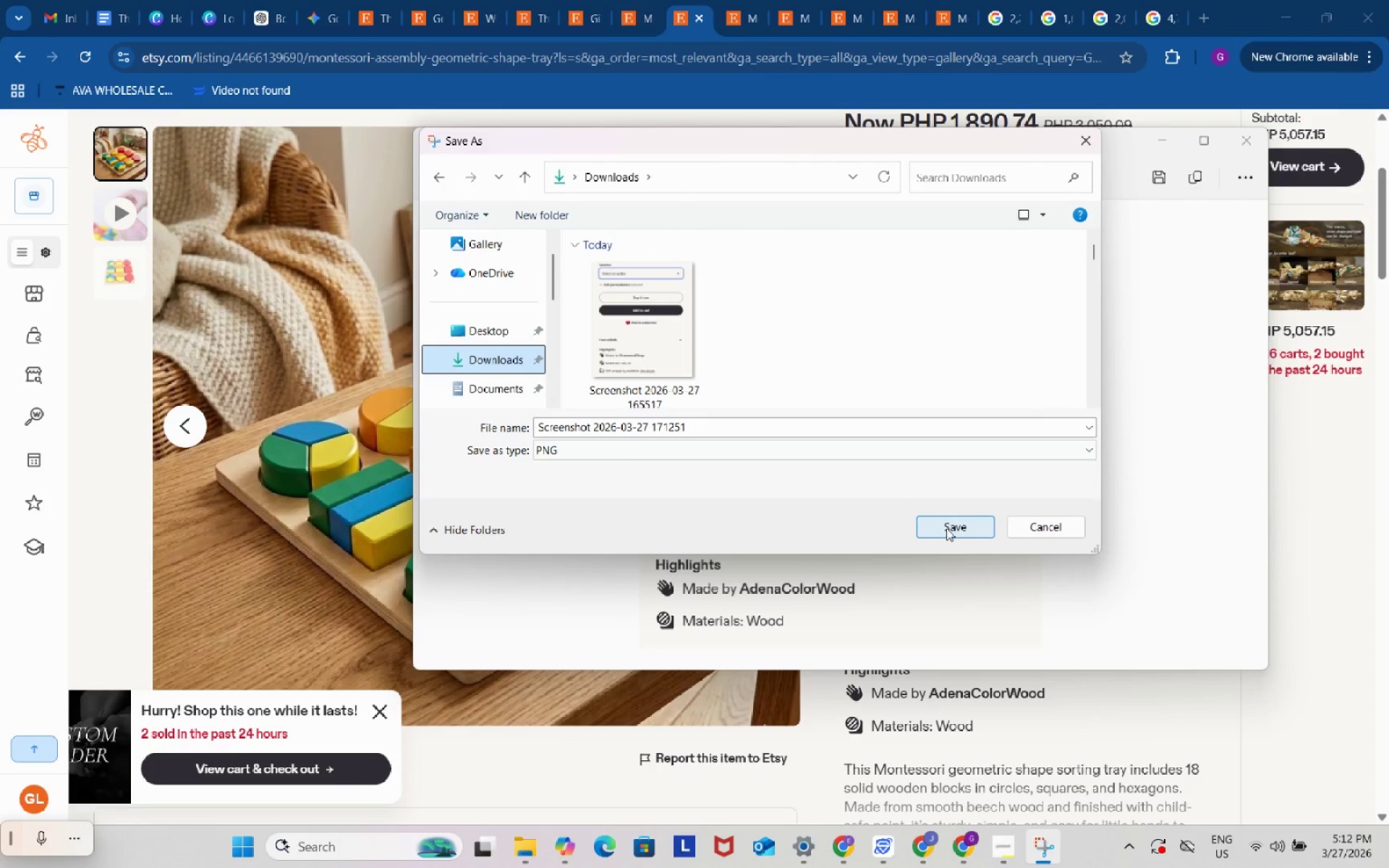 
left_click([946, 528])
 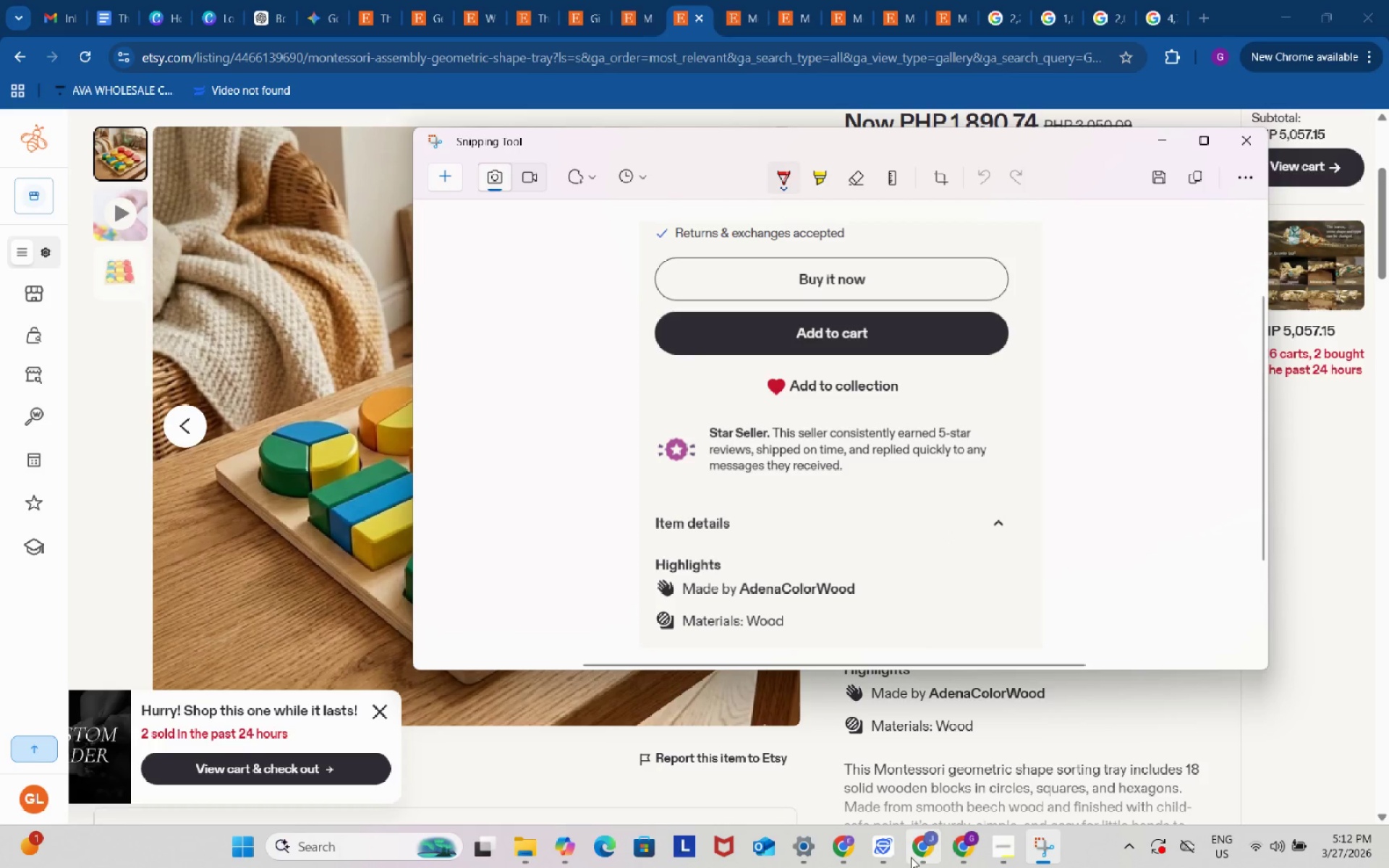 
left_click([916, 854])
 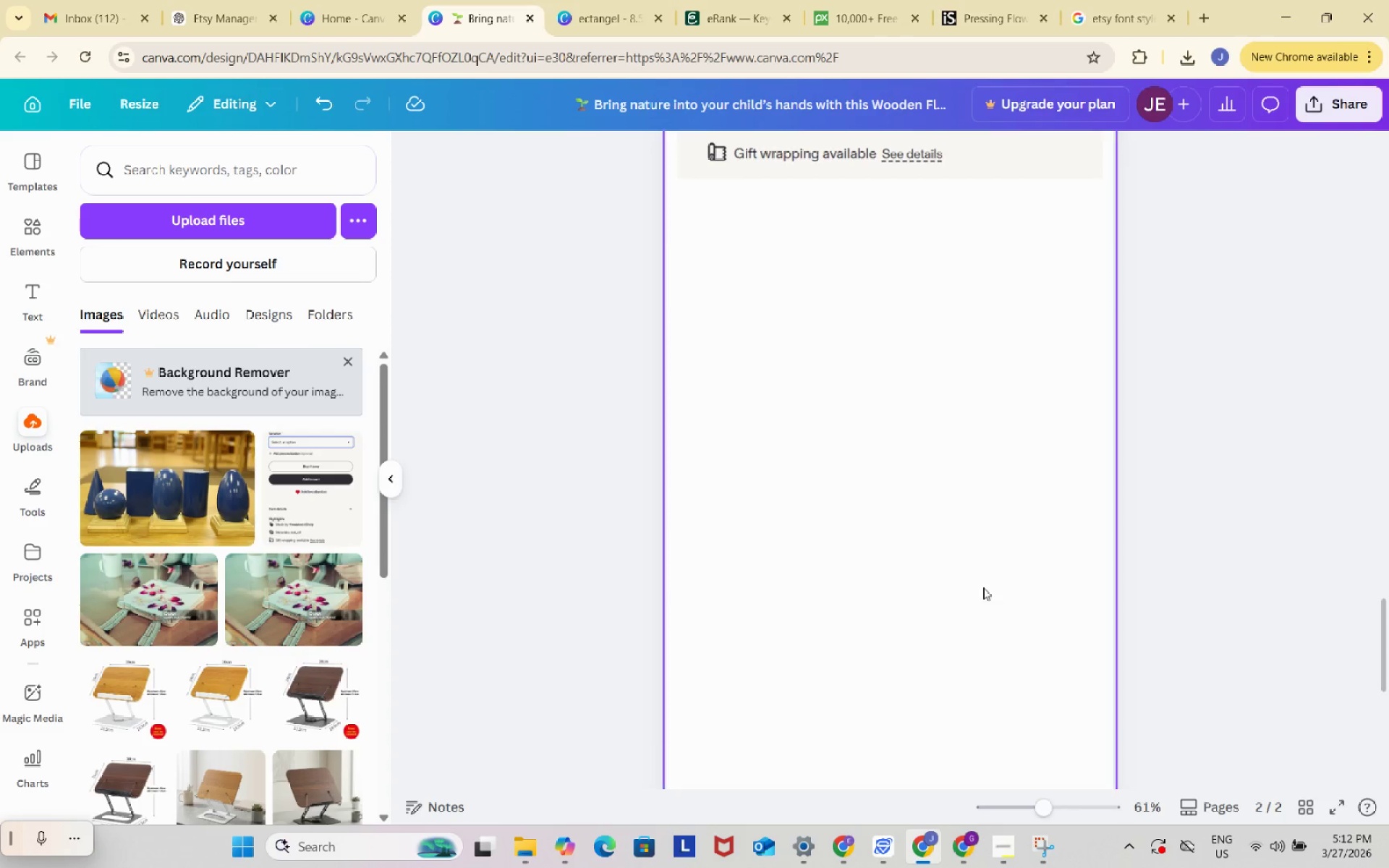 
scroll: coordinate [967, 556], scroll_direction: up, amount: 14.0
 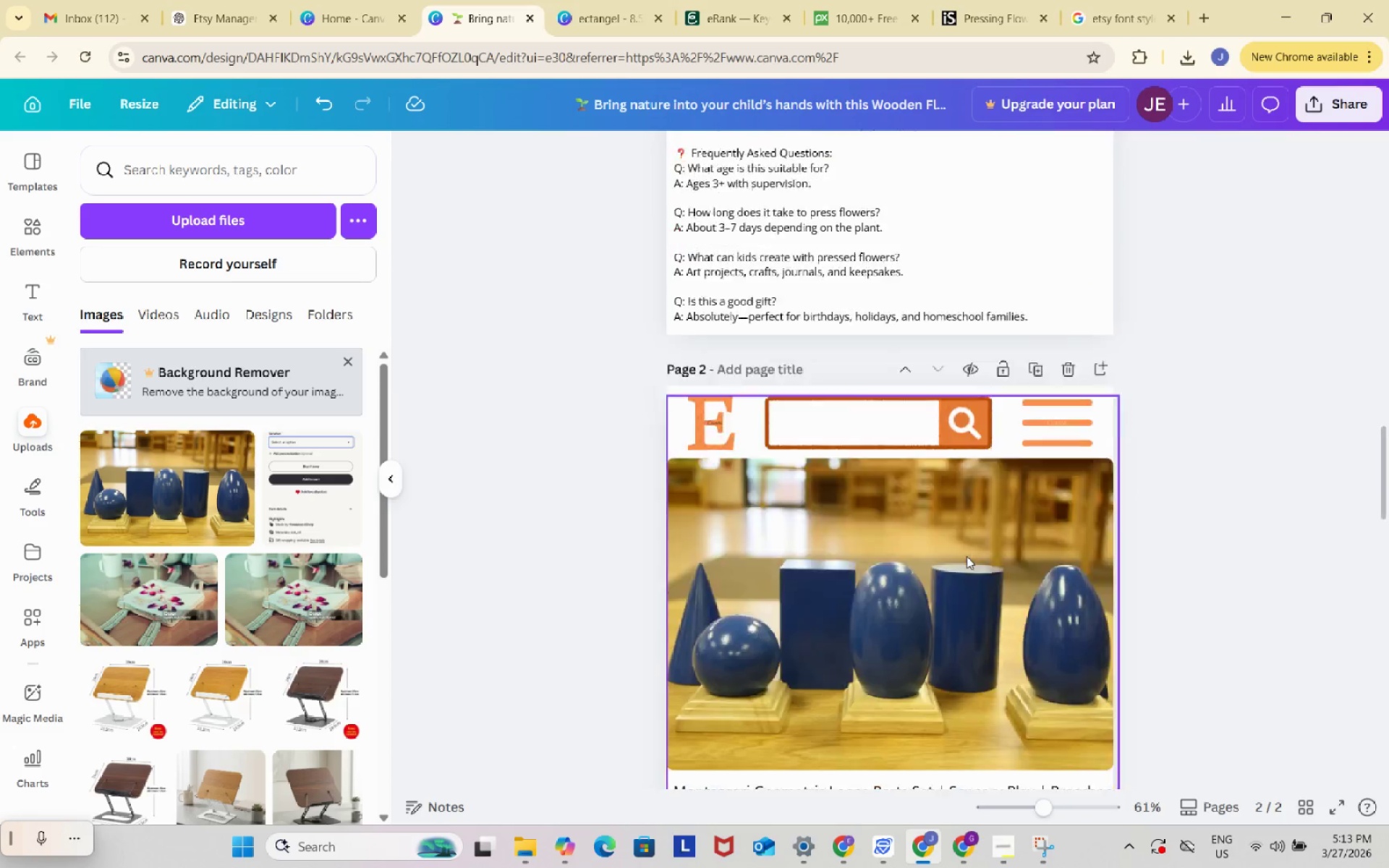 
scroll: coordinate [967, 556], scroll_direction: down, amount: 10.0
 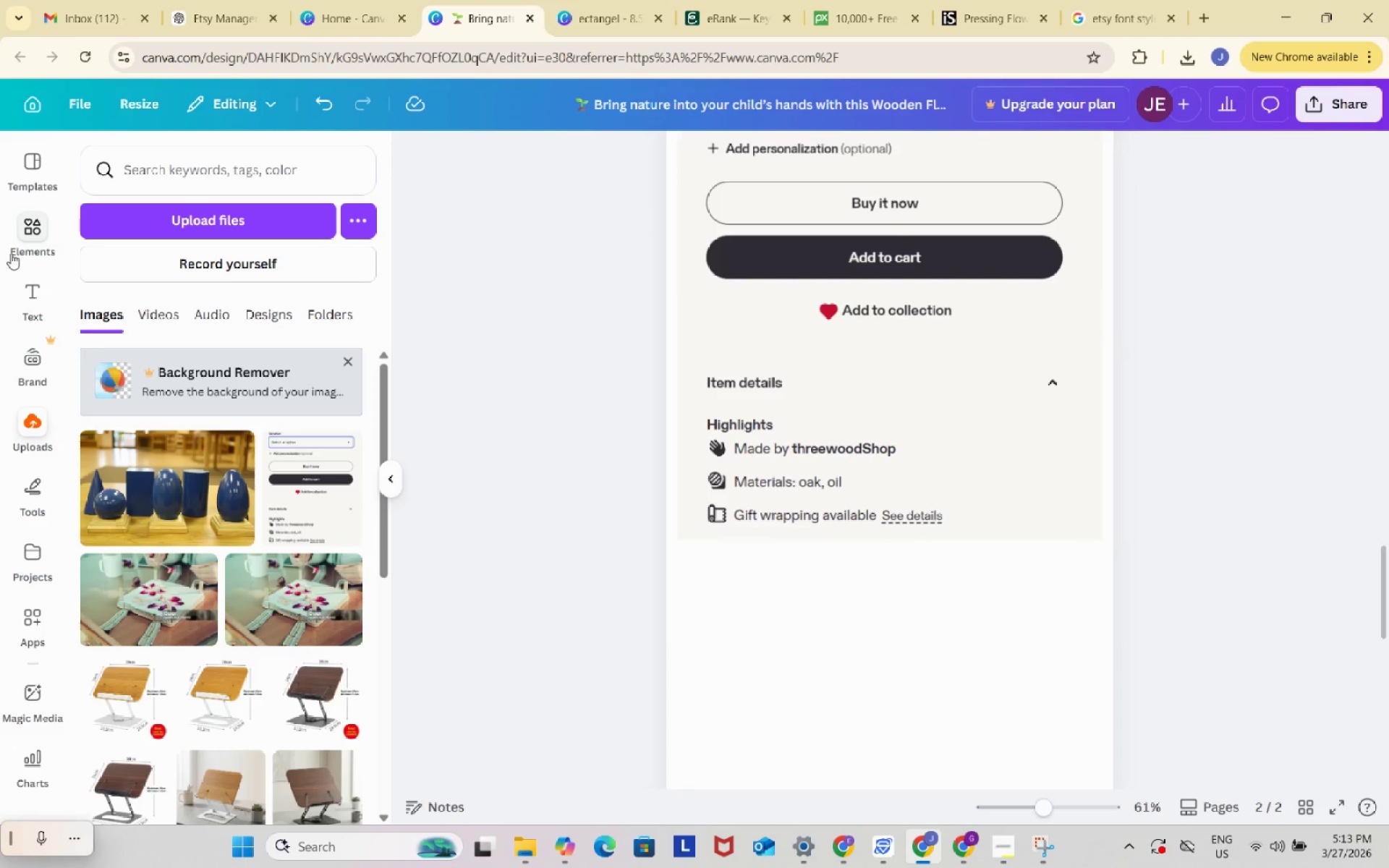 
left_click([27, 297])
 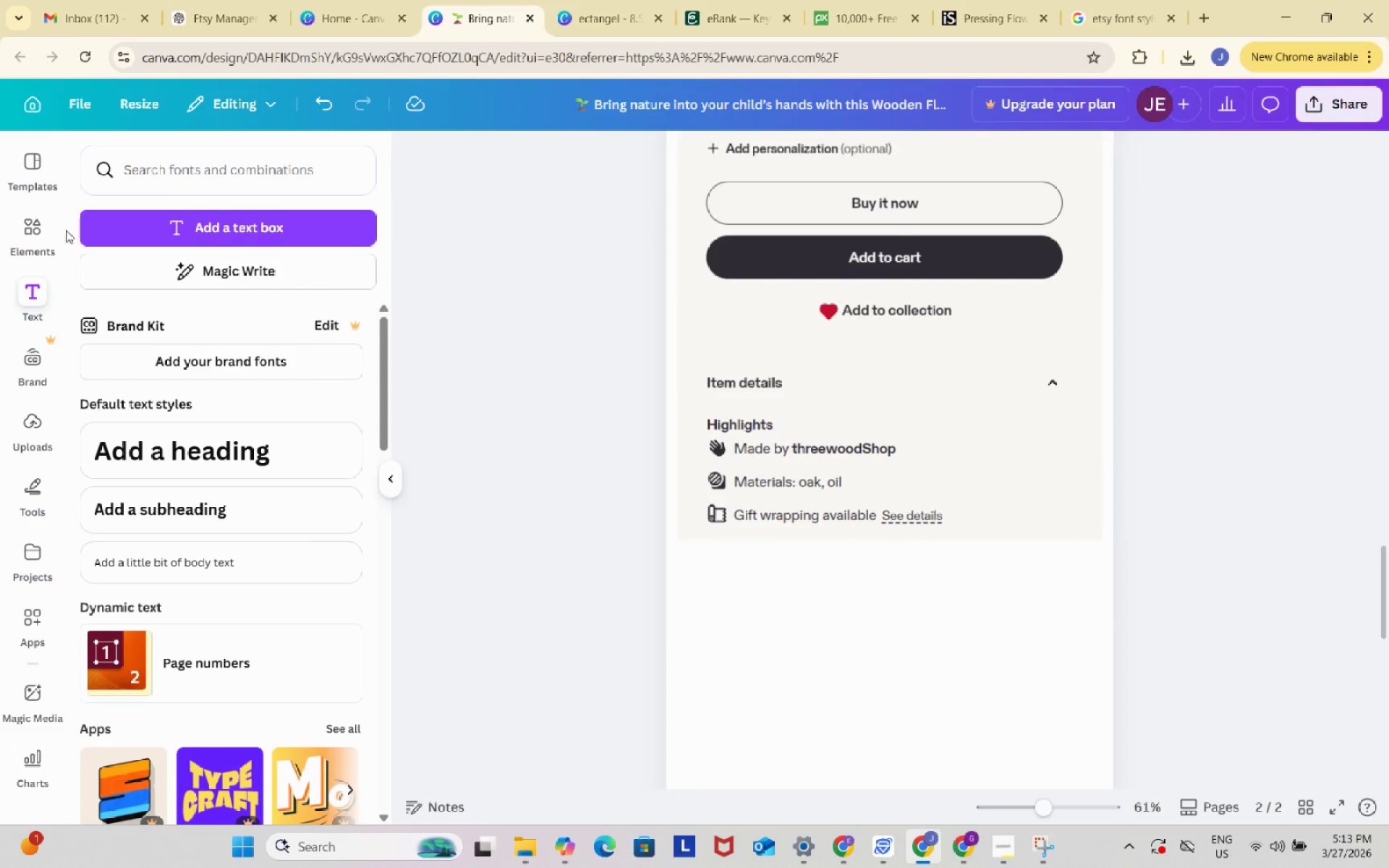 
left_click([20, 224])
 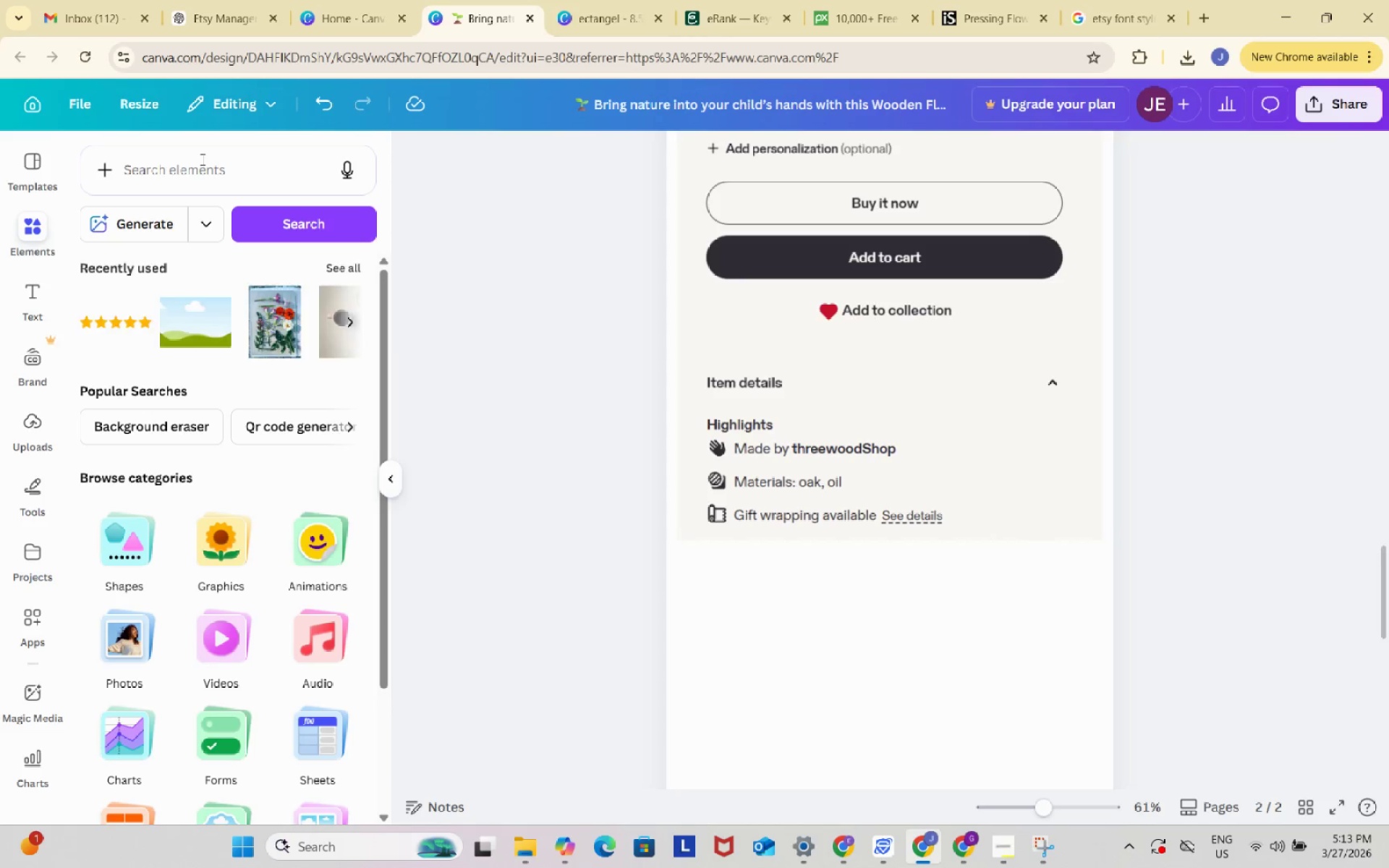 
left_click([201, 159])
 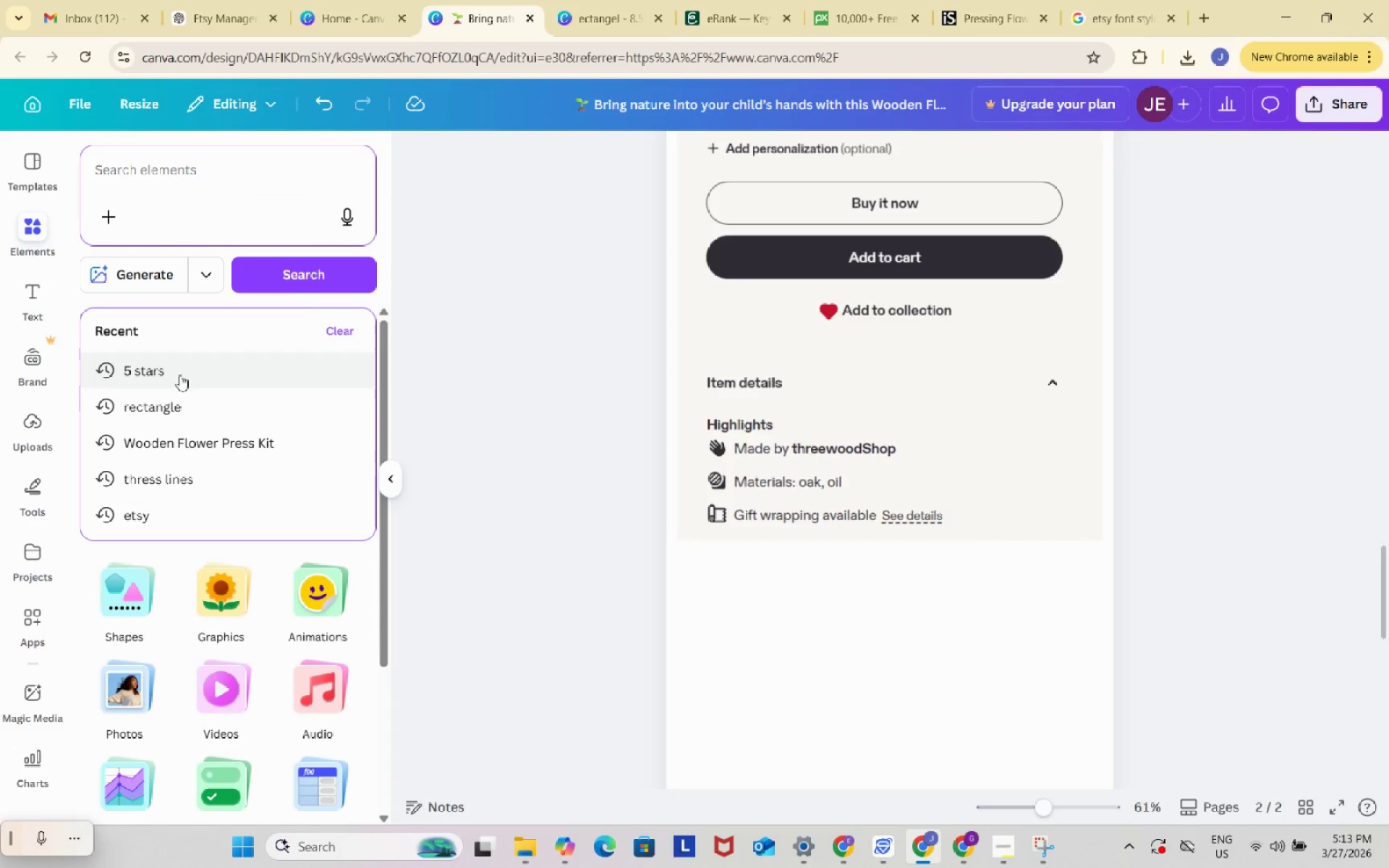 
left_click([180, 407])
 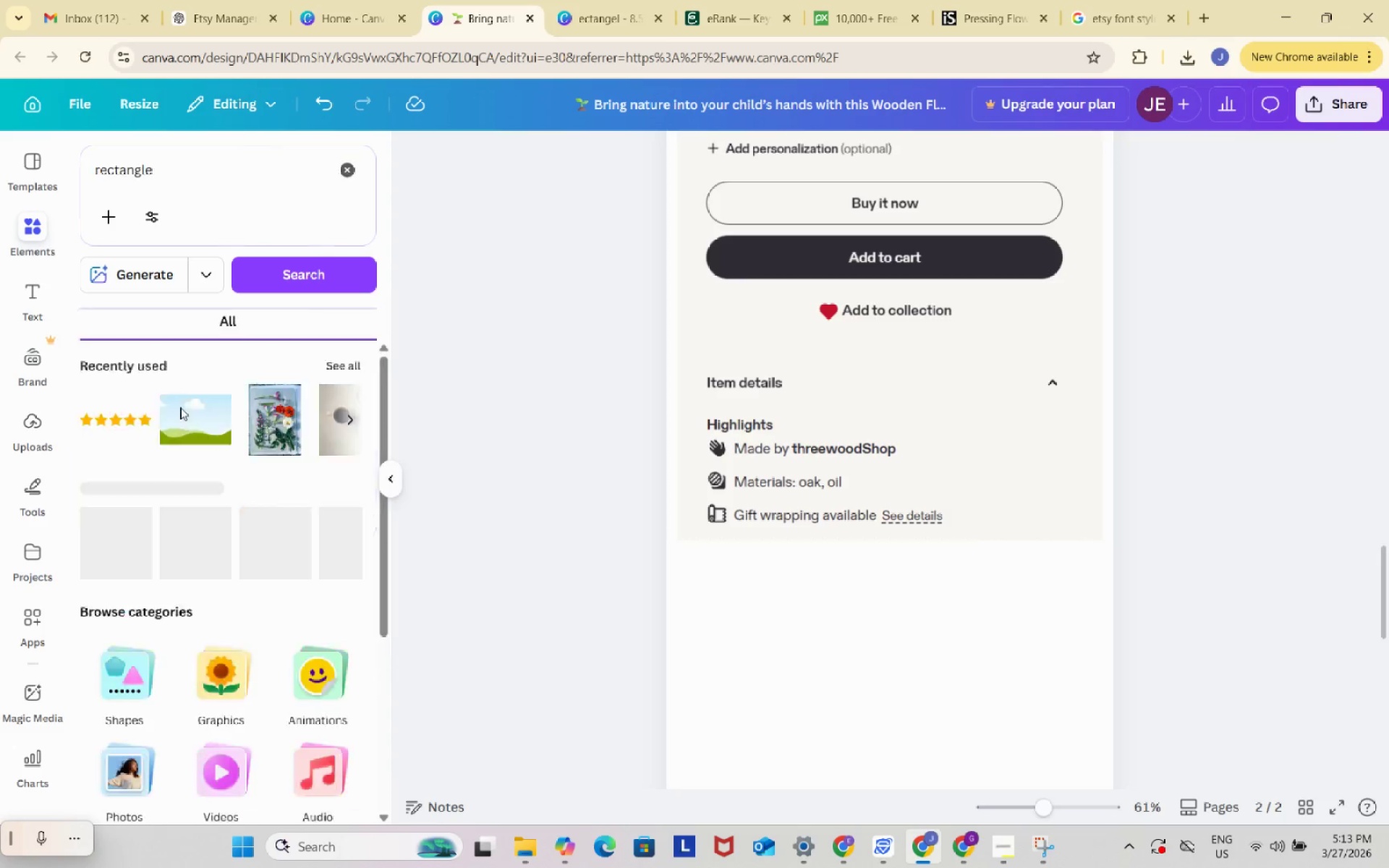 
mouse_move([180, 422])
 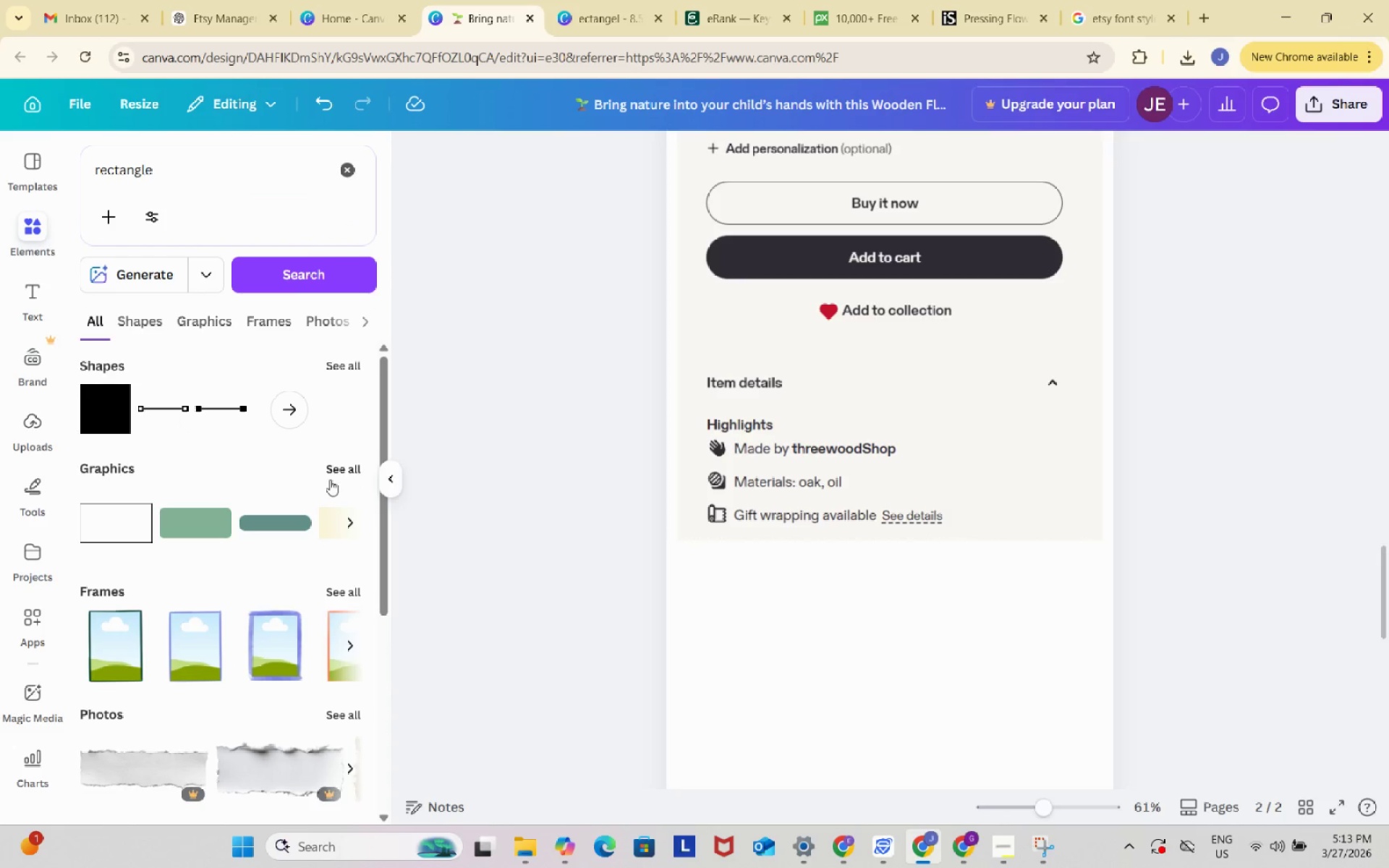 
left_click([336, 472])
 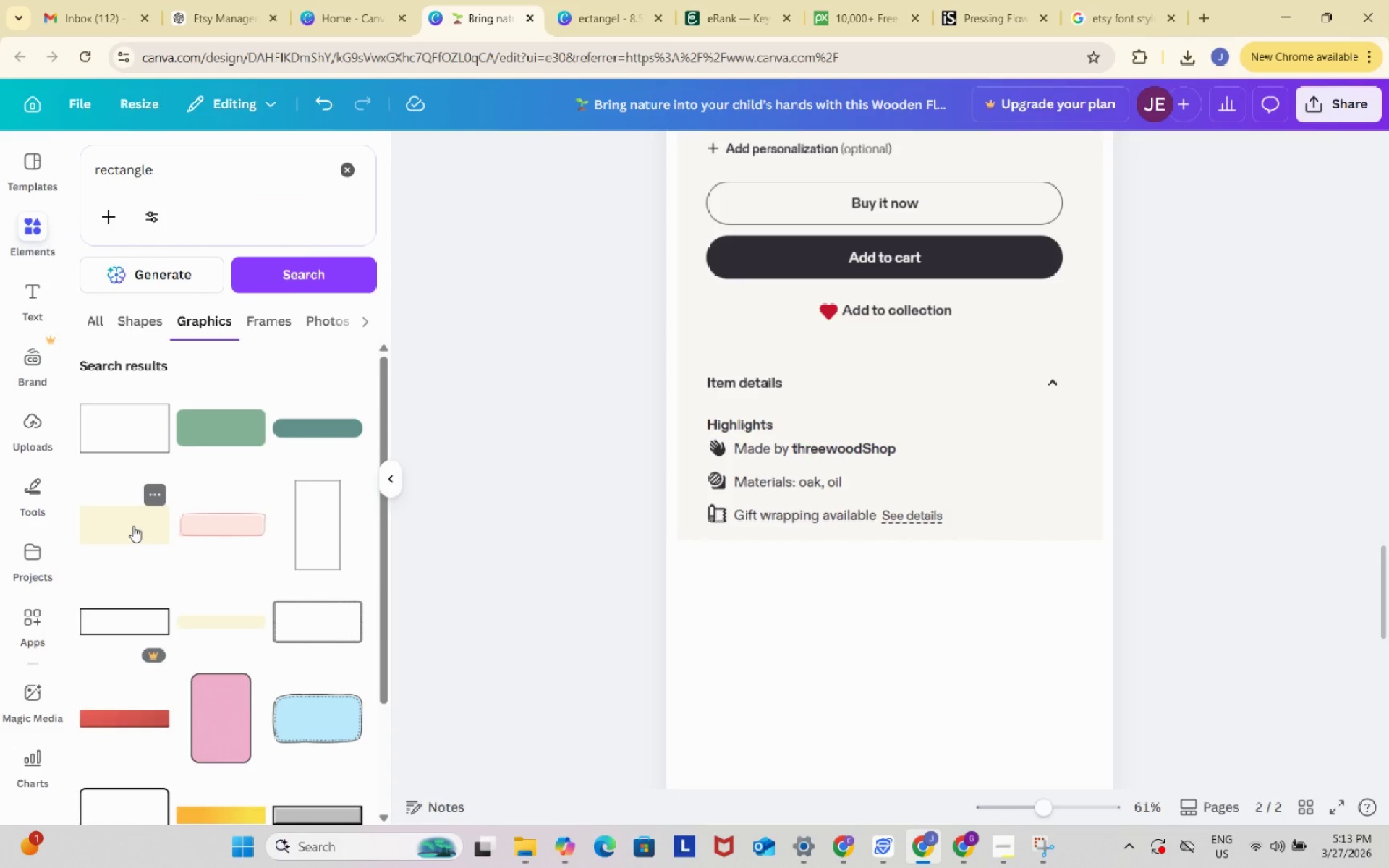 
left_click([133, 526])
 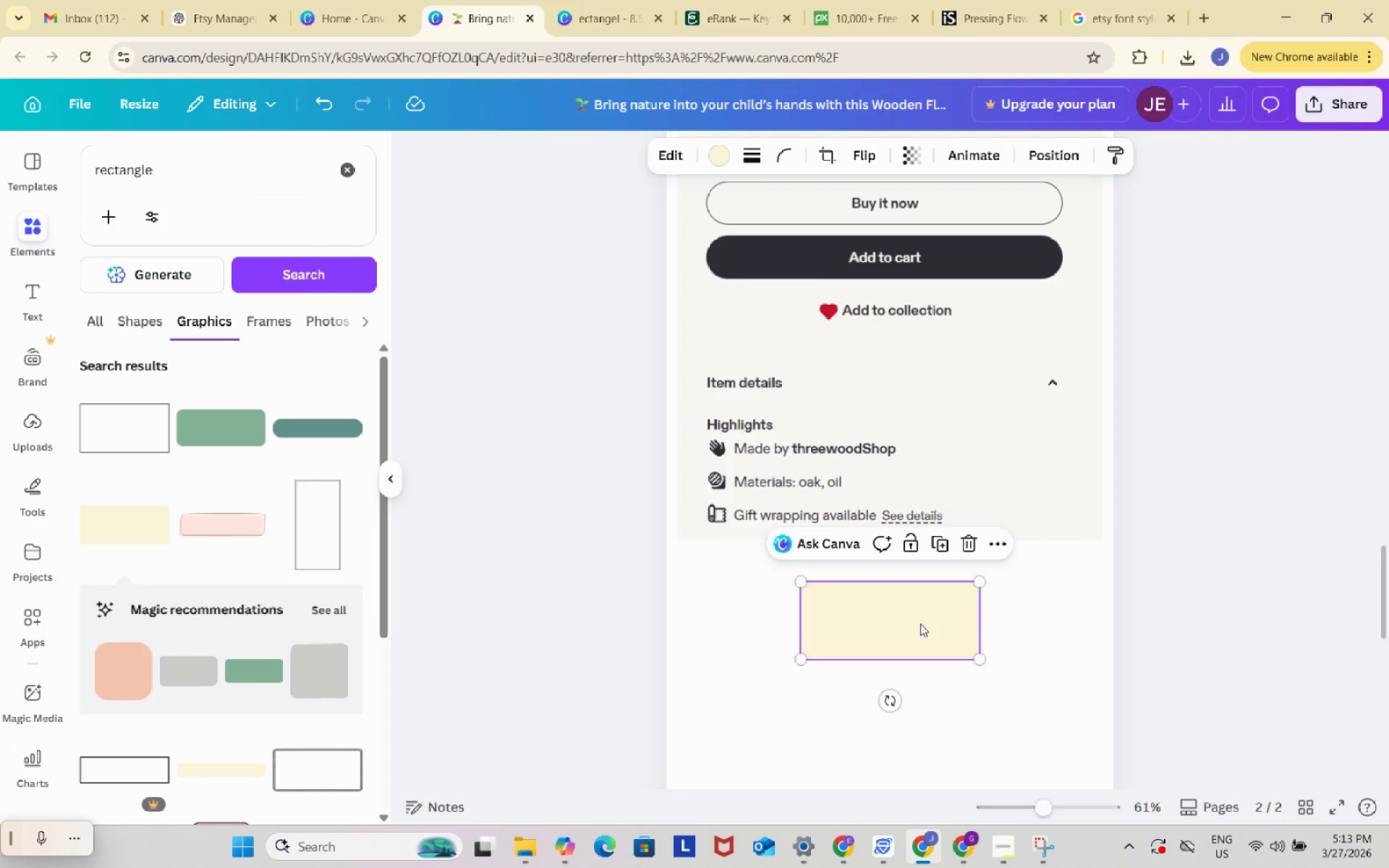 
left_click_drag(start_coordinate=[920, 624], to_coordinate=[912, 425])
 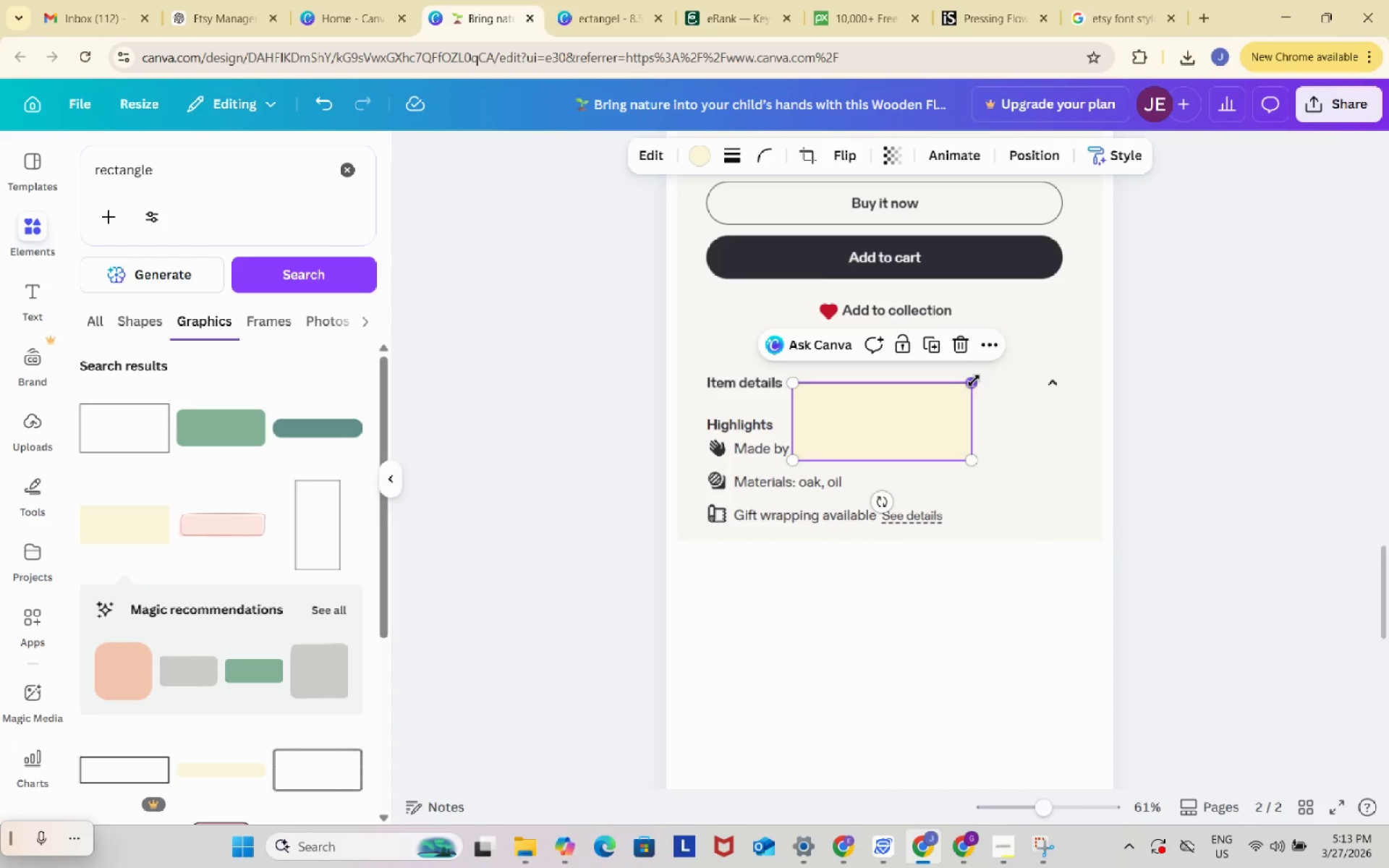 
left_click_drag(start_coordinate=[974, 380], to_coordinate=[928, 449])
 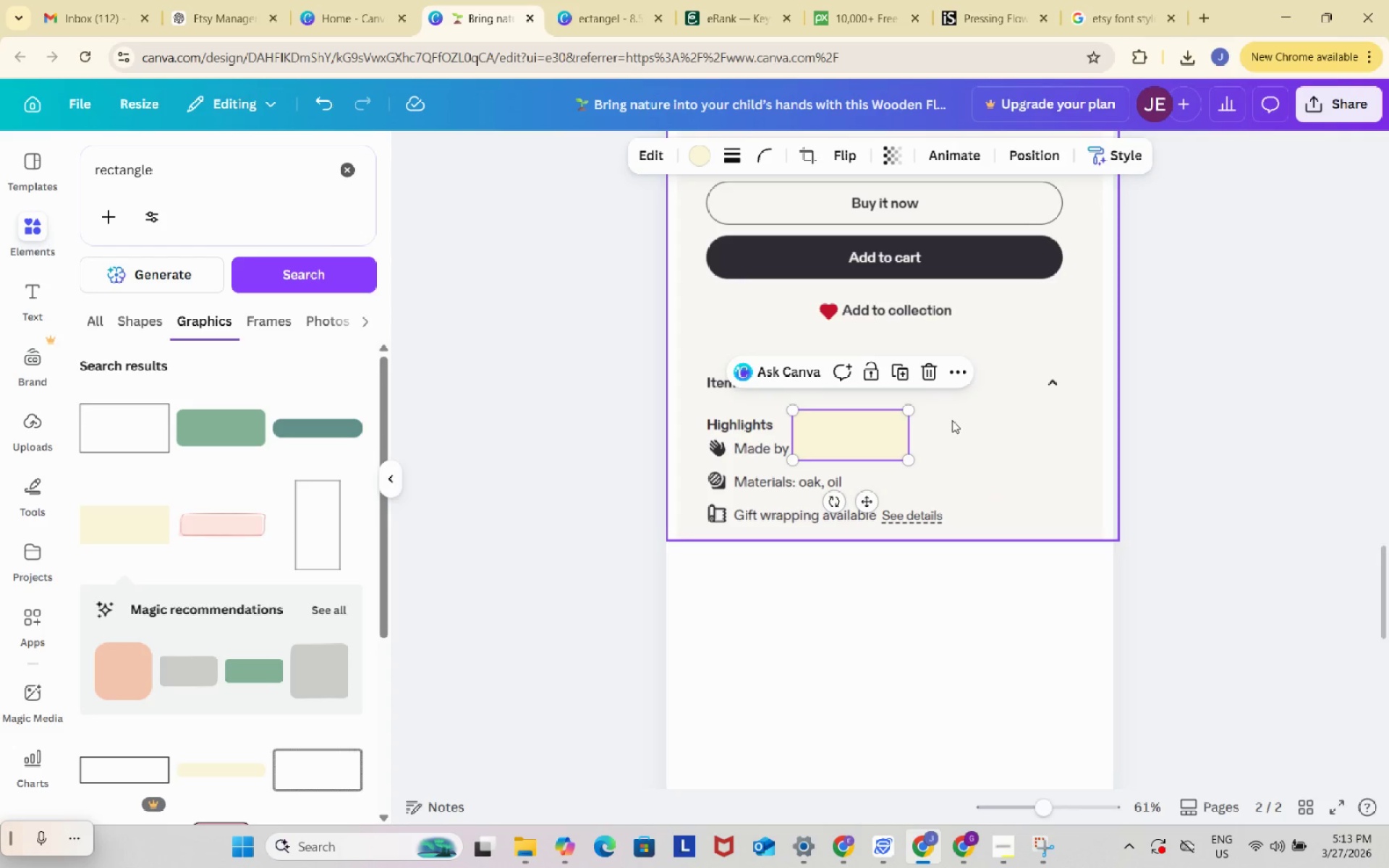 
left_click([692, 156])
 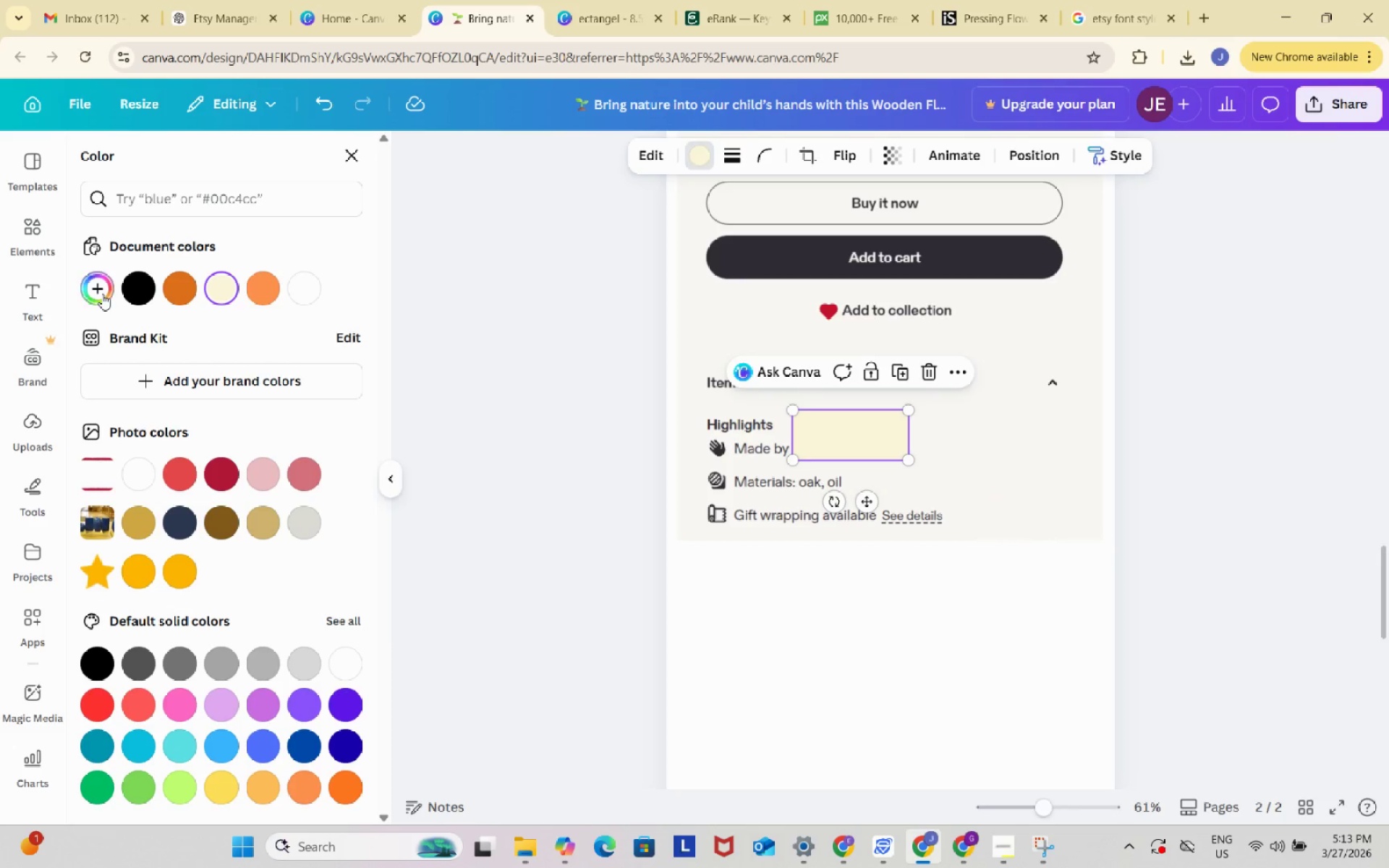 
left_click([102, 294])
 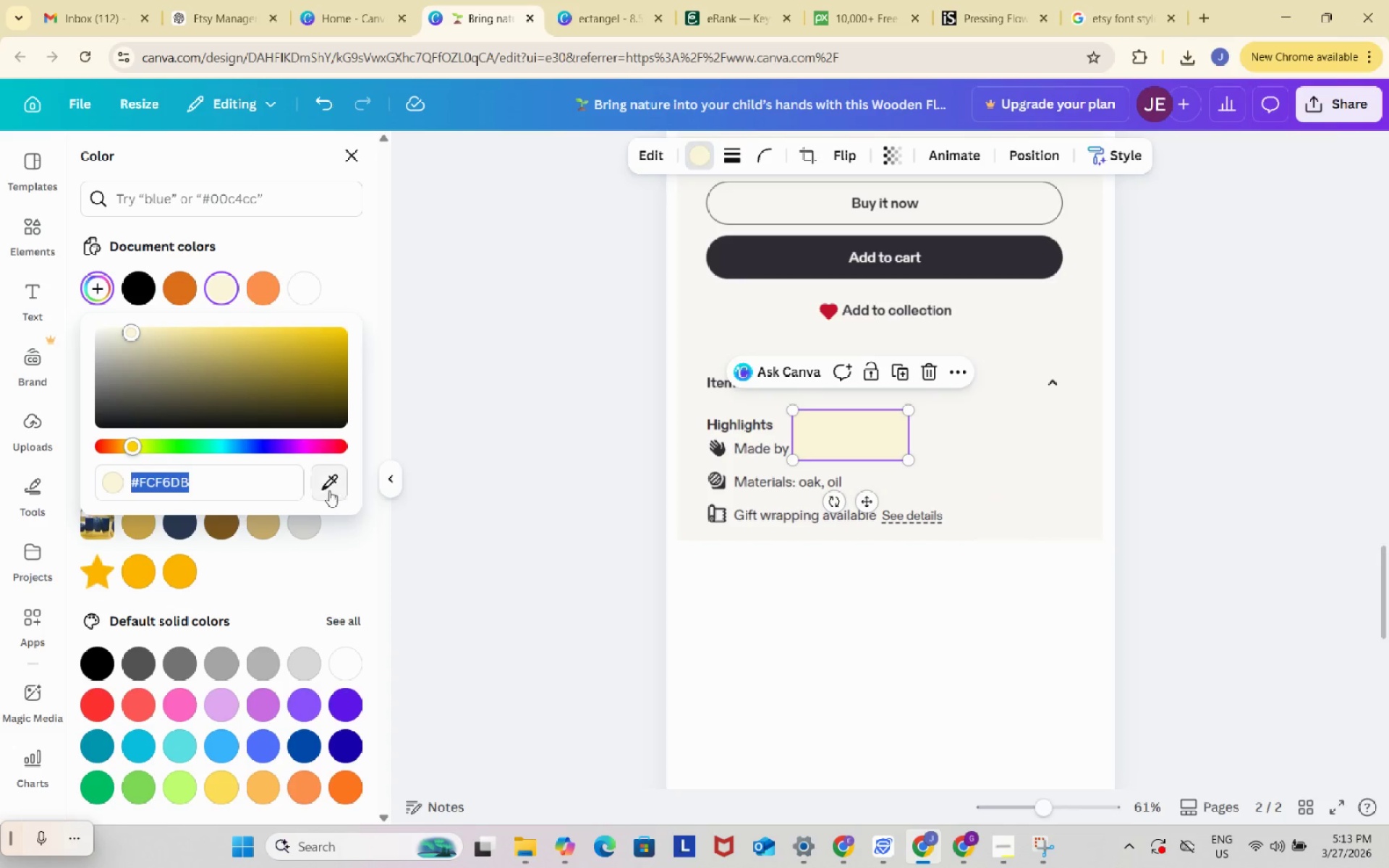 
left_click([326, 487])
 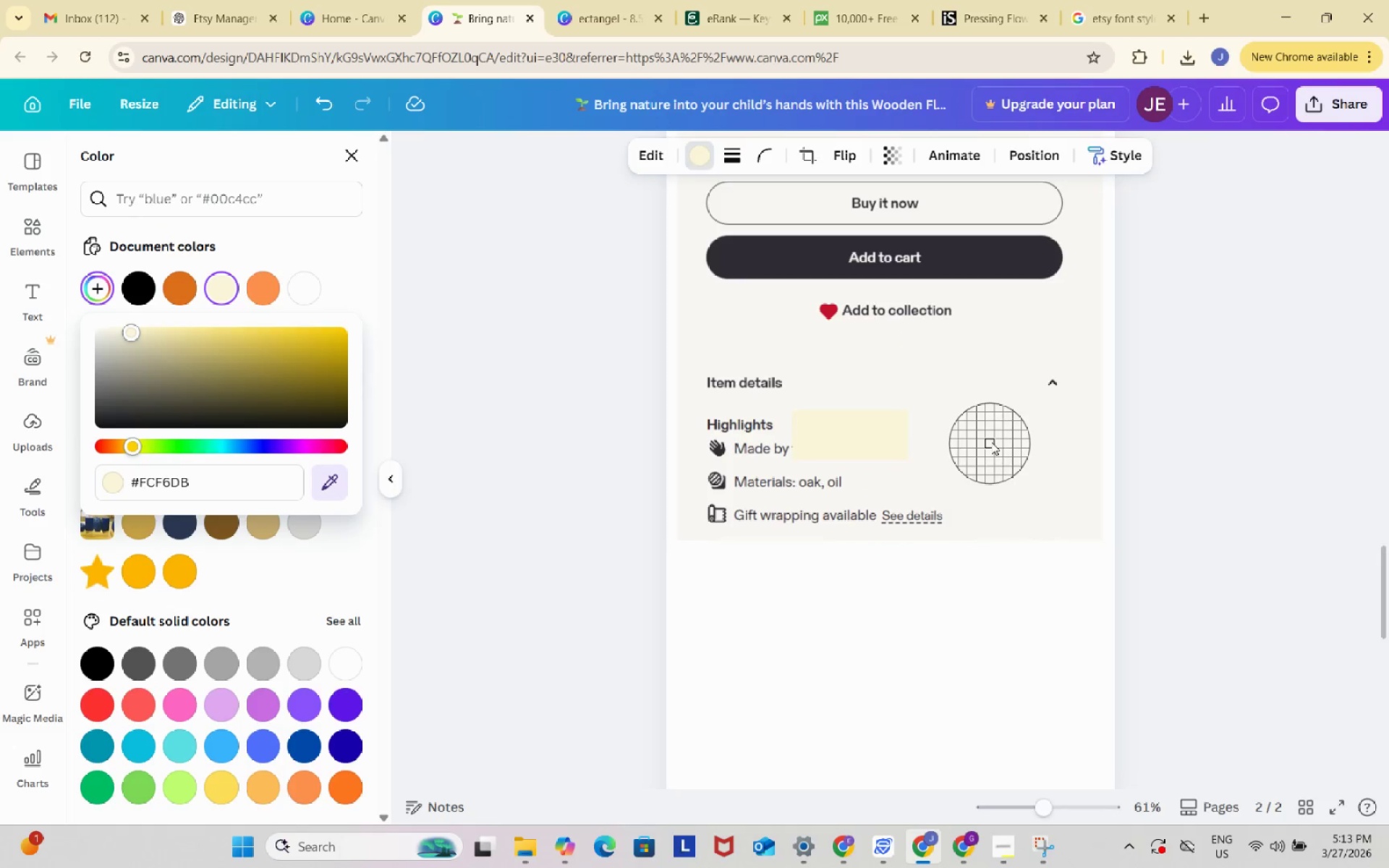 
left_click([991, 442])
 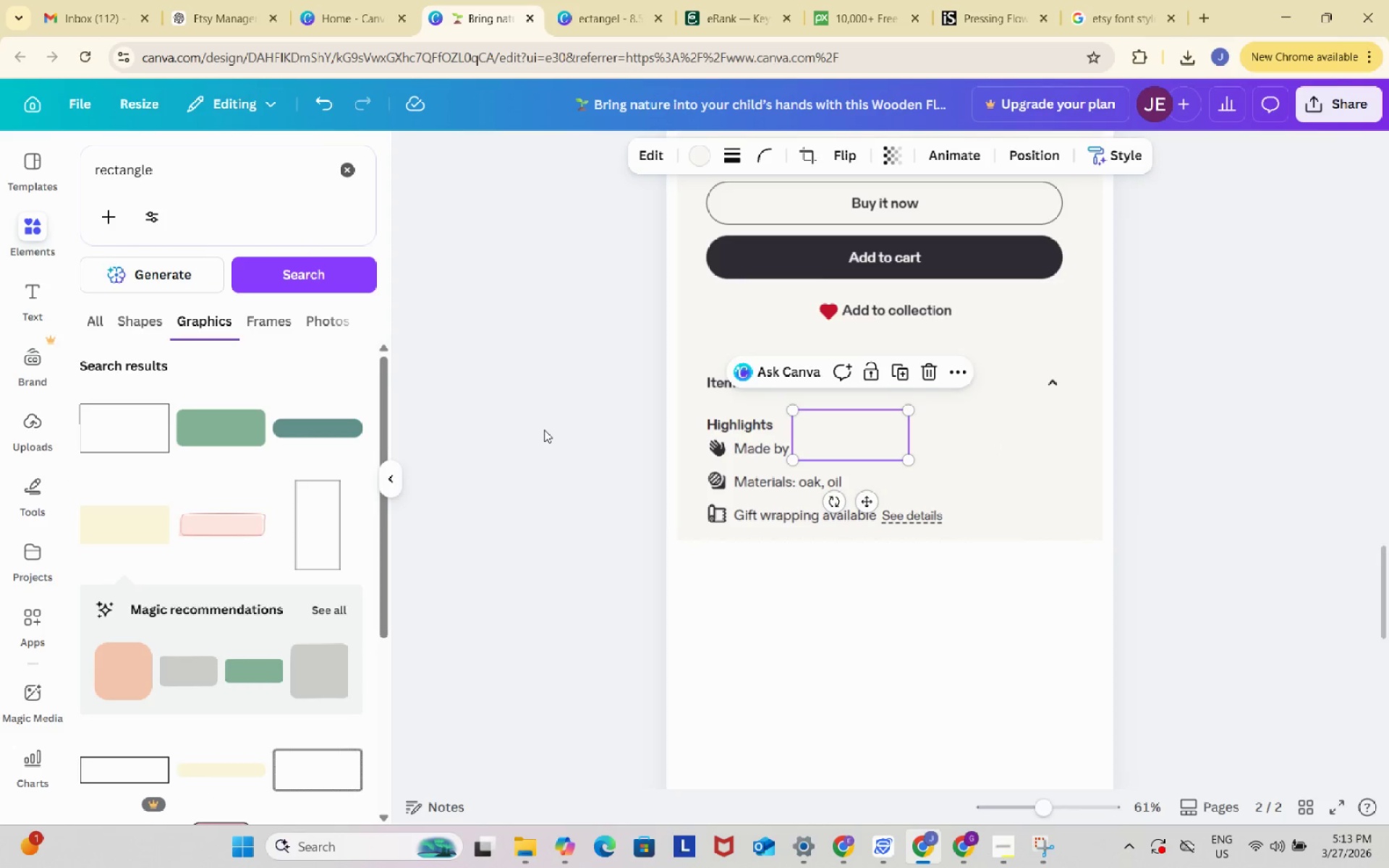 
double_click([544, 428])
 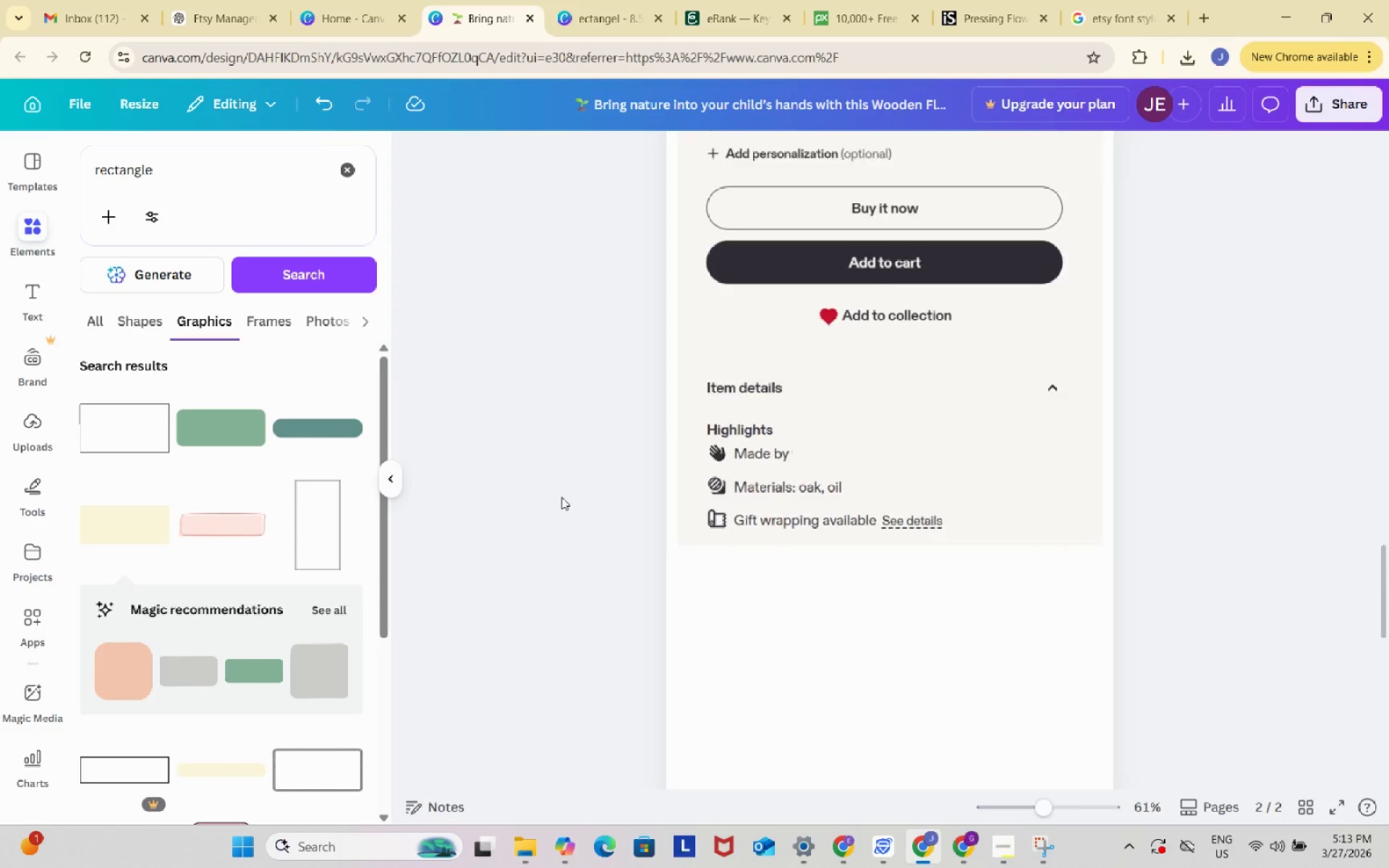 
scroll: coordinate [563, 494], scroll_direction: up, amount: 2.0
 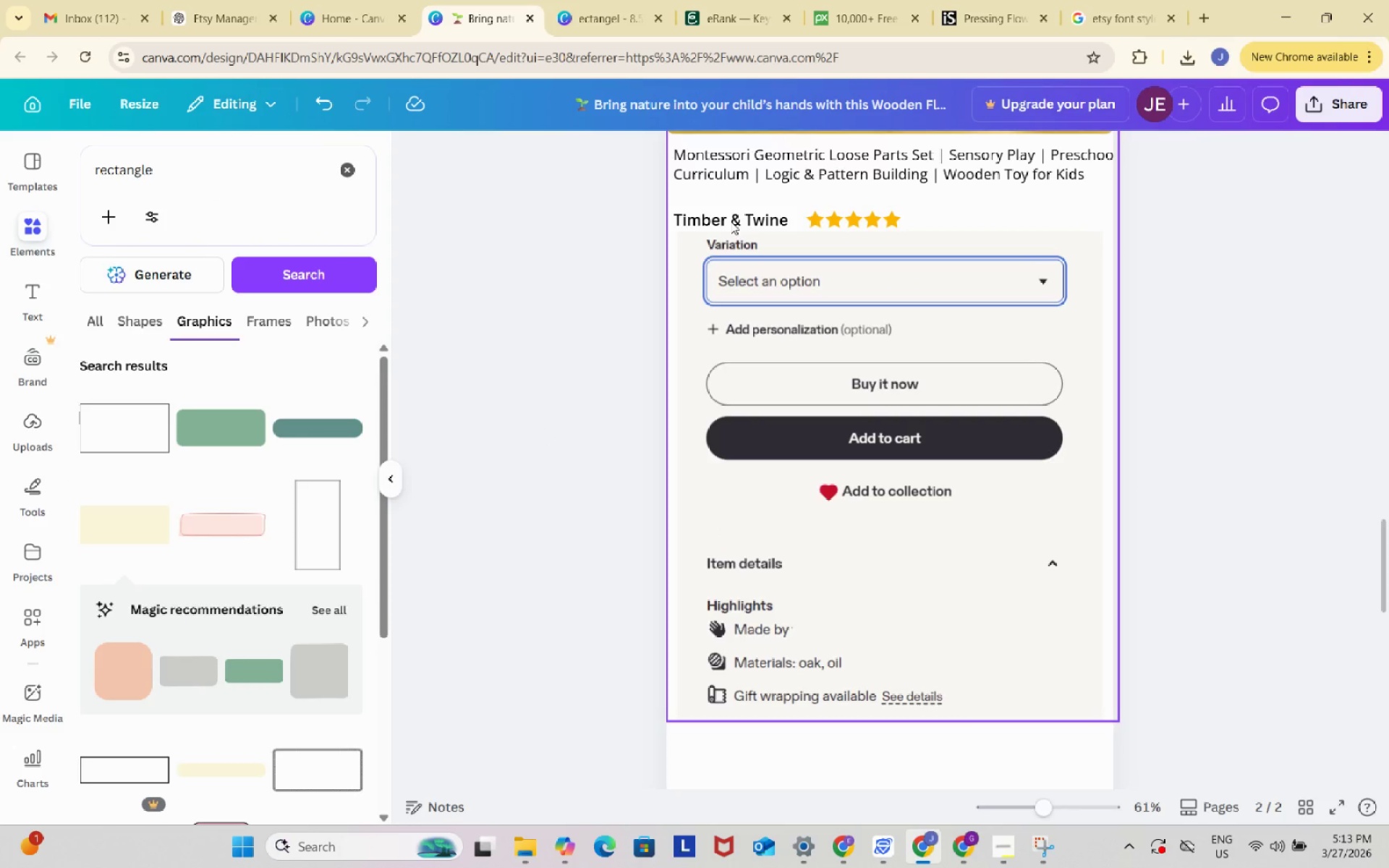 
double_click([731, 221])
 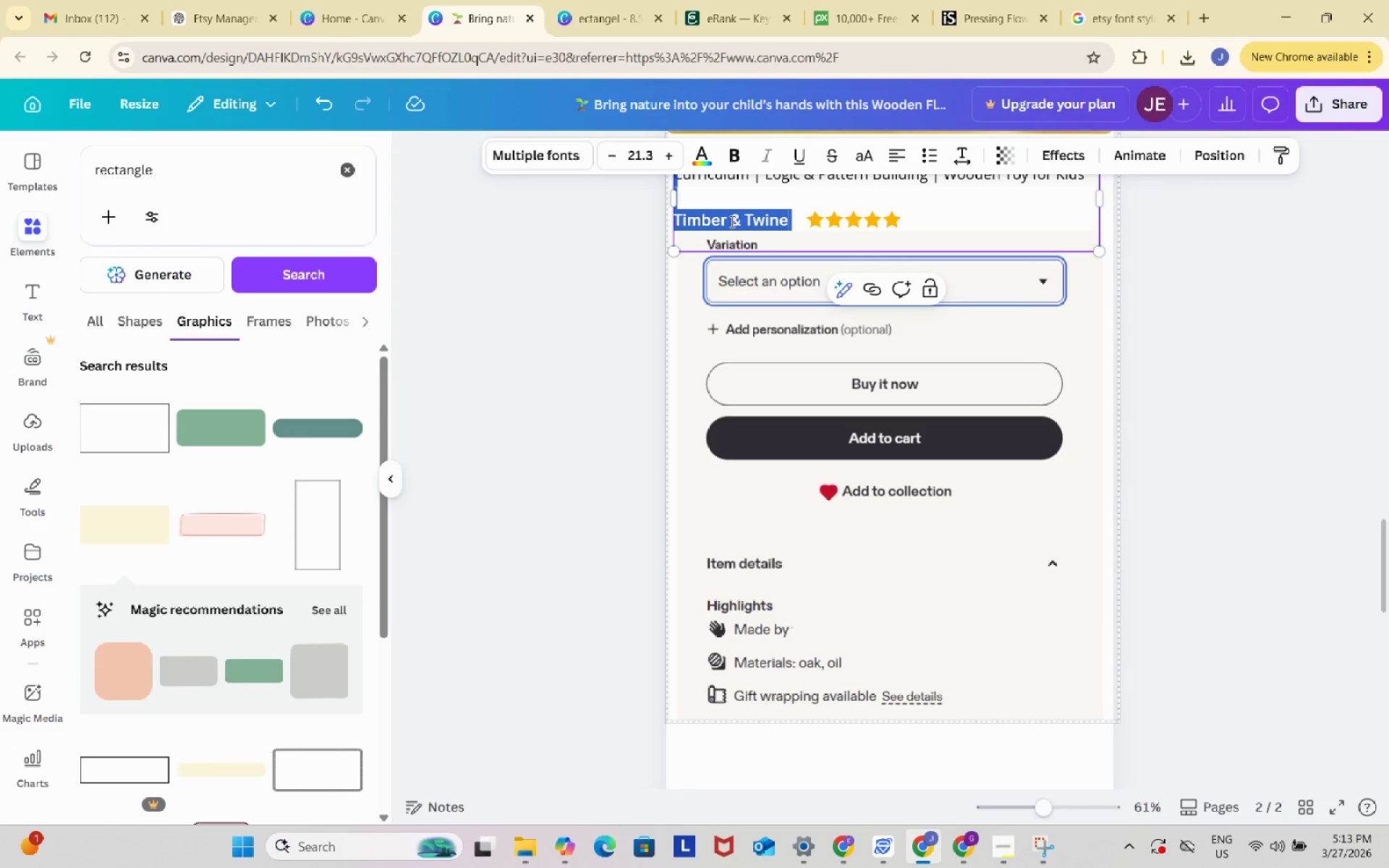 
left_click([731, 221])
 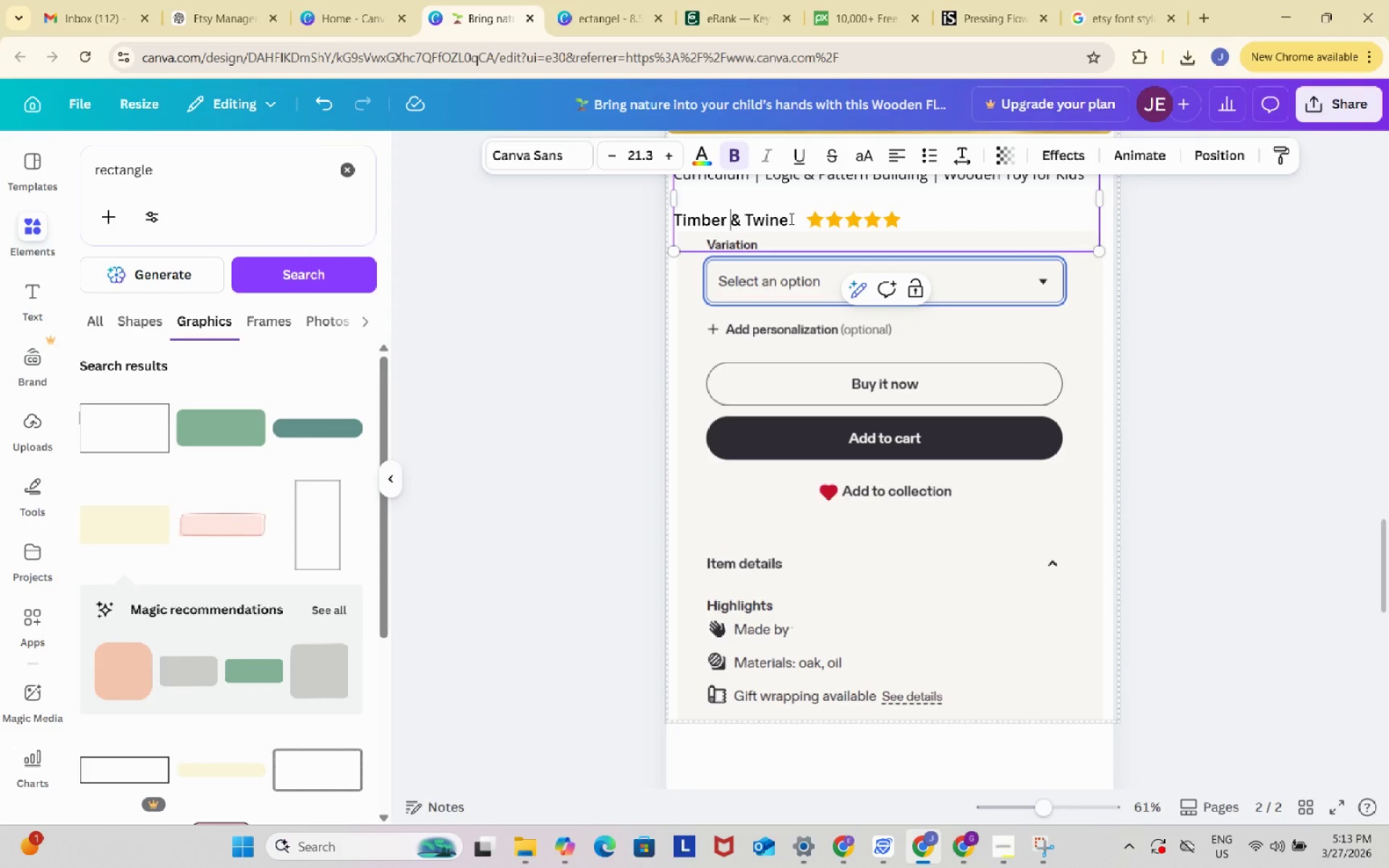 
left_click_drag(start_coordinate=[790, 218], to_coordinate=[677, 218])
 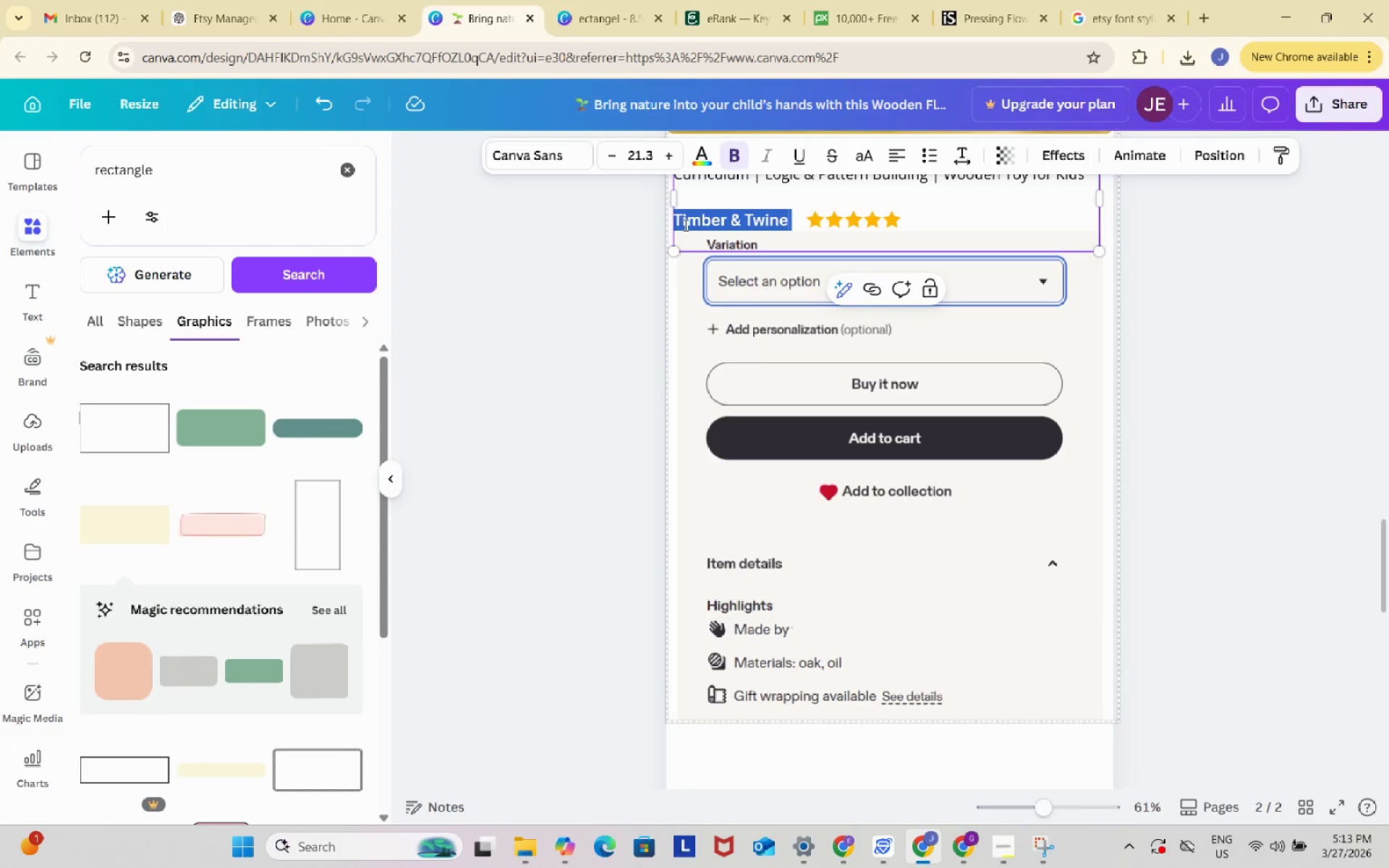 
key(Control+ControlLeft)
 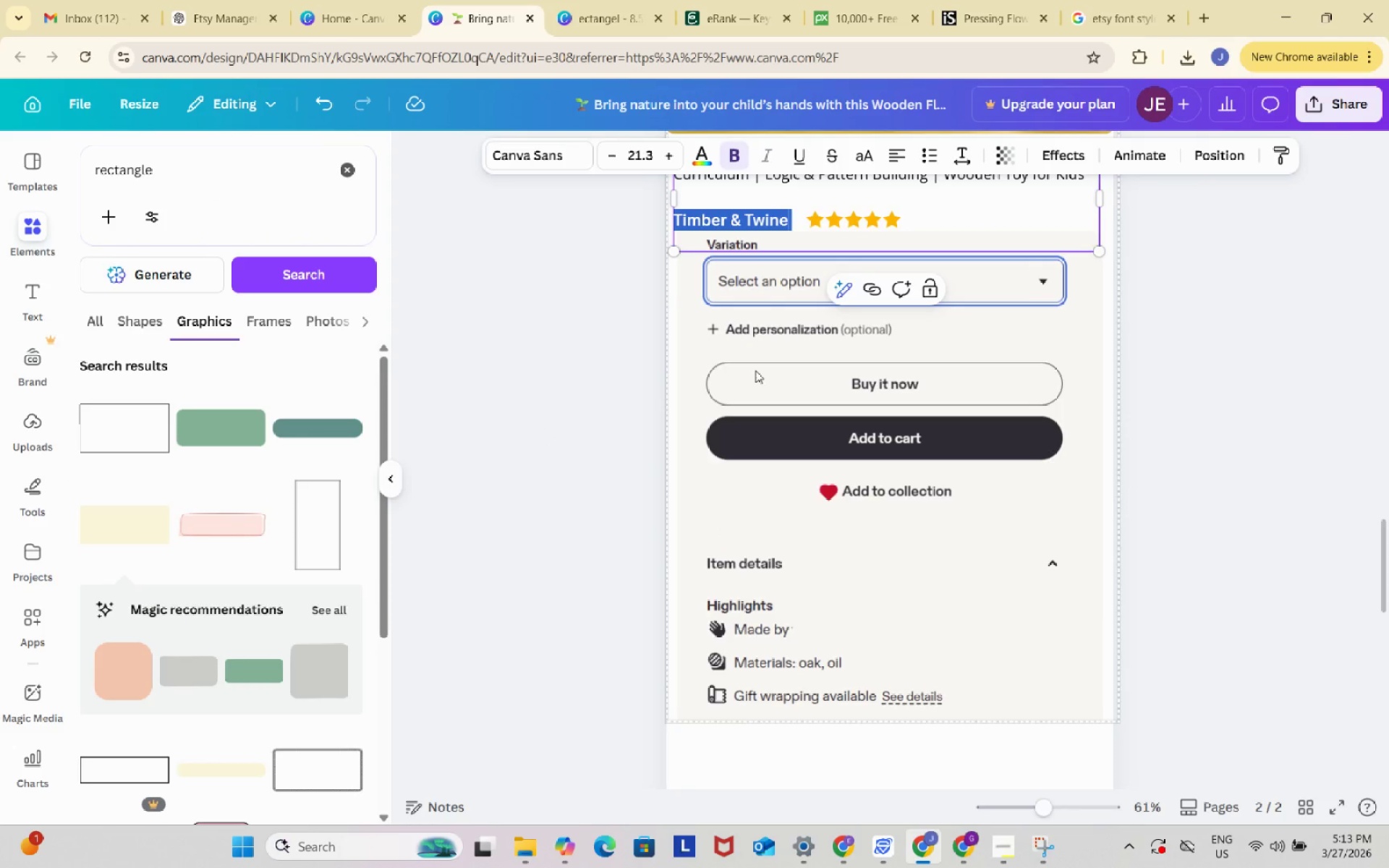 
key(Control+C)
 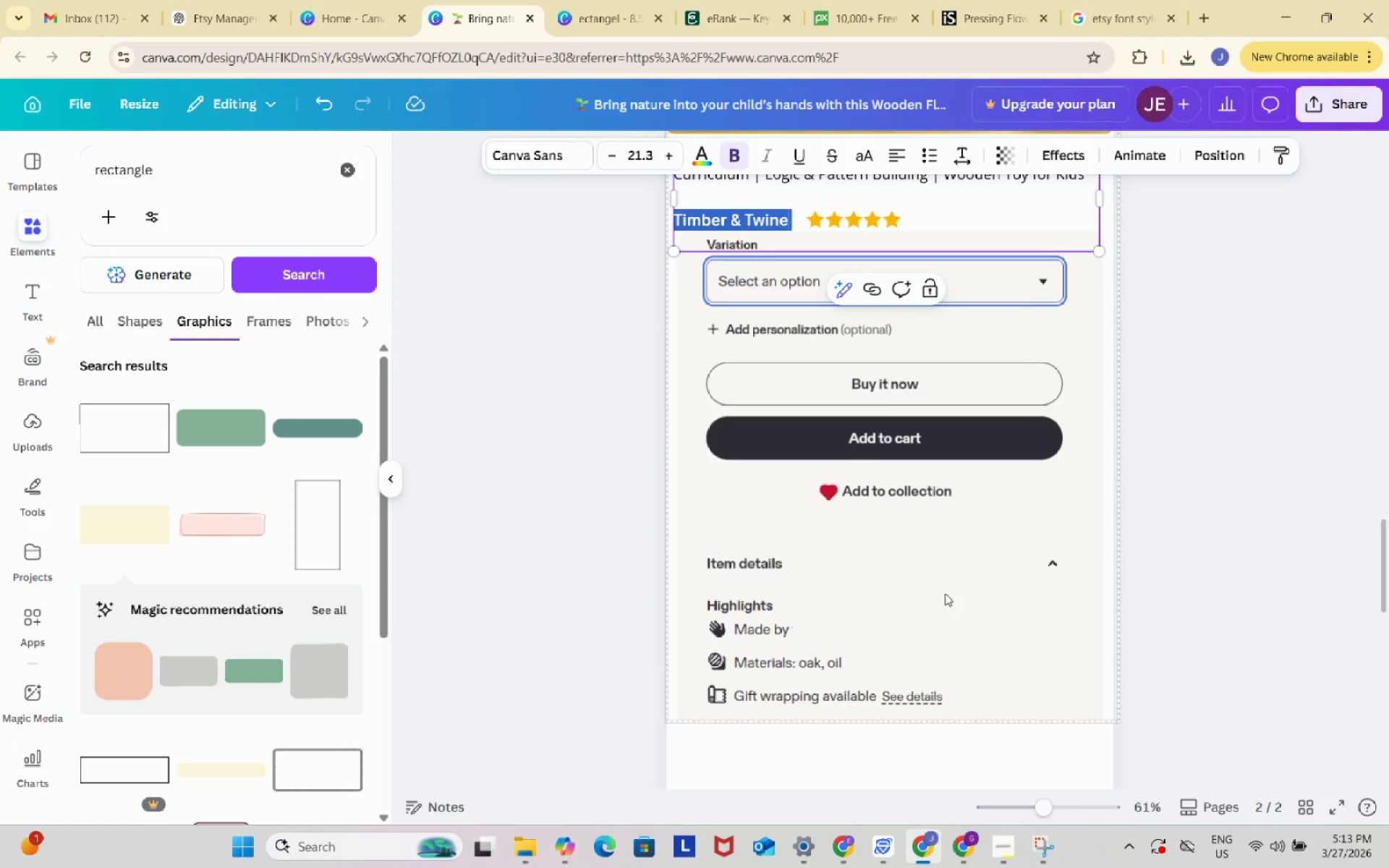 
left_click([977, 440])
 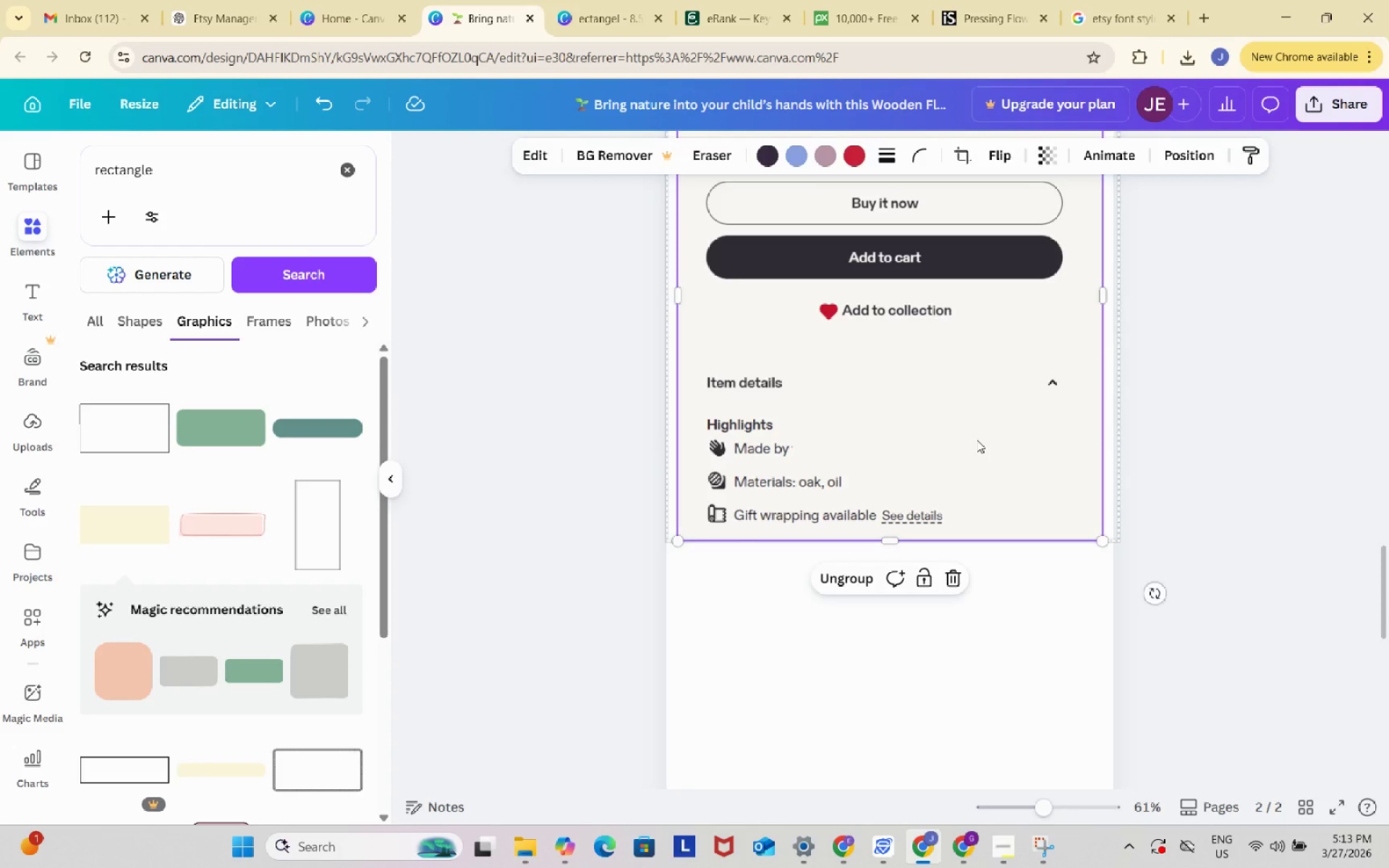 
scroll: coordinate [997, 581], scroll_direction: down, amount: 1.0
 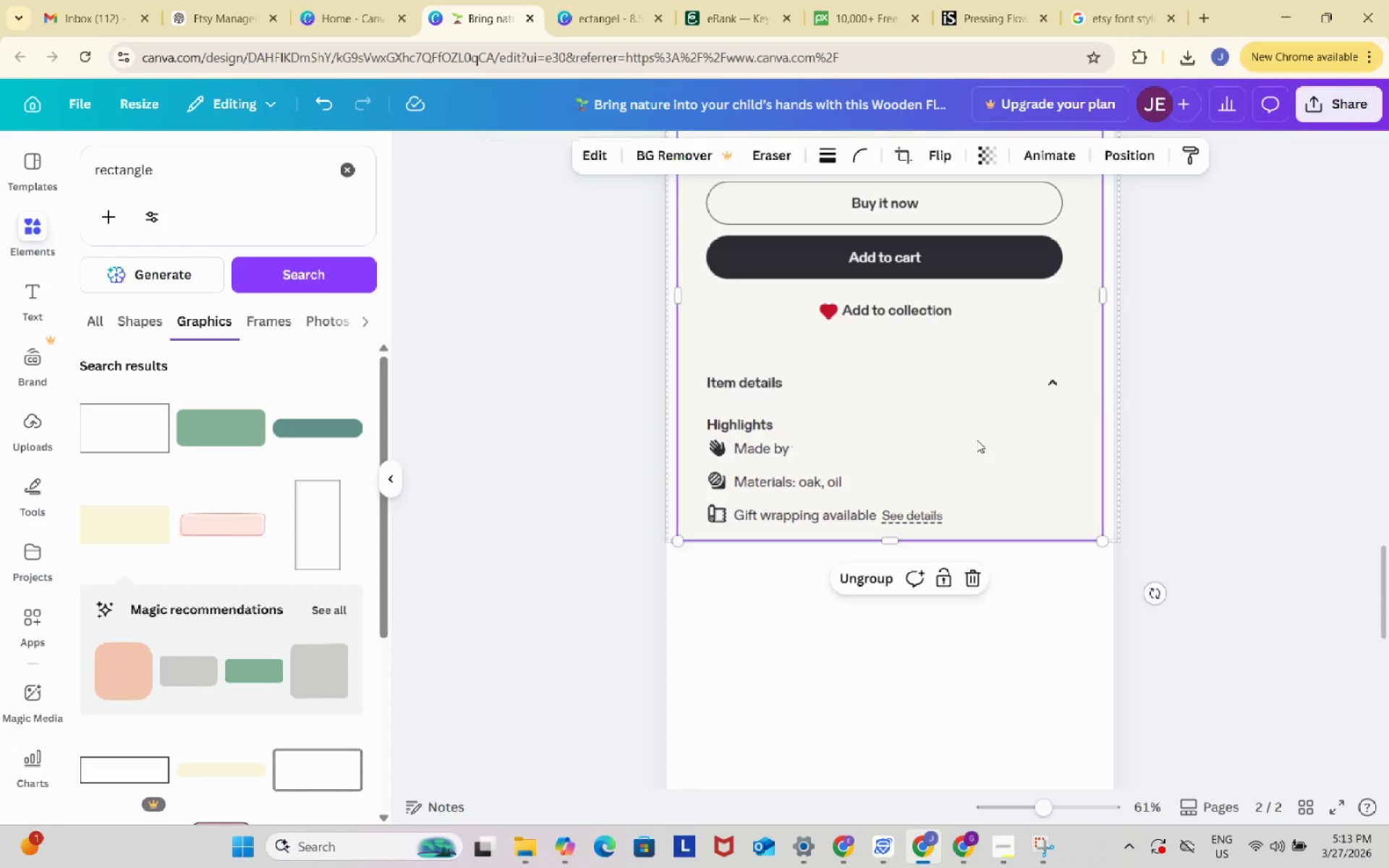 
key(Control+V)
 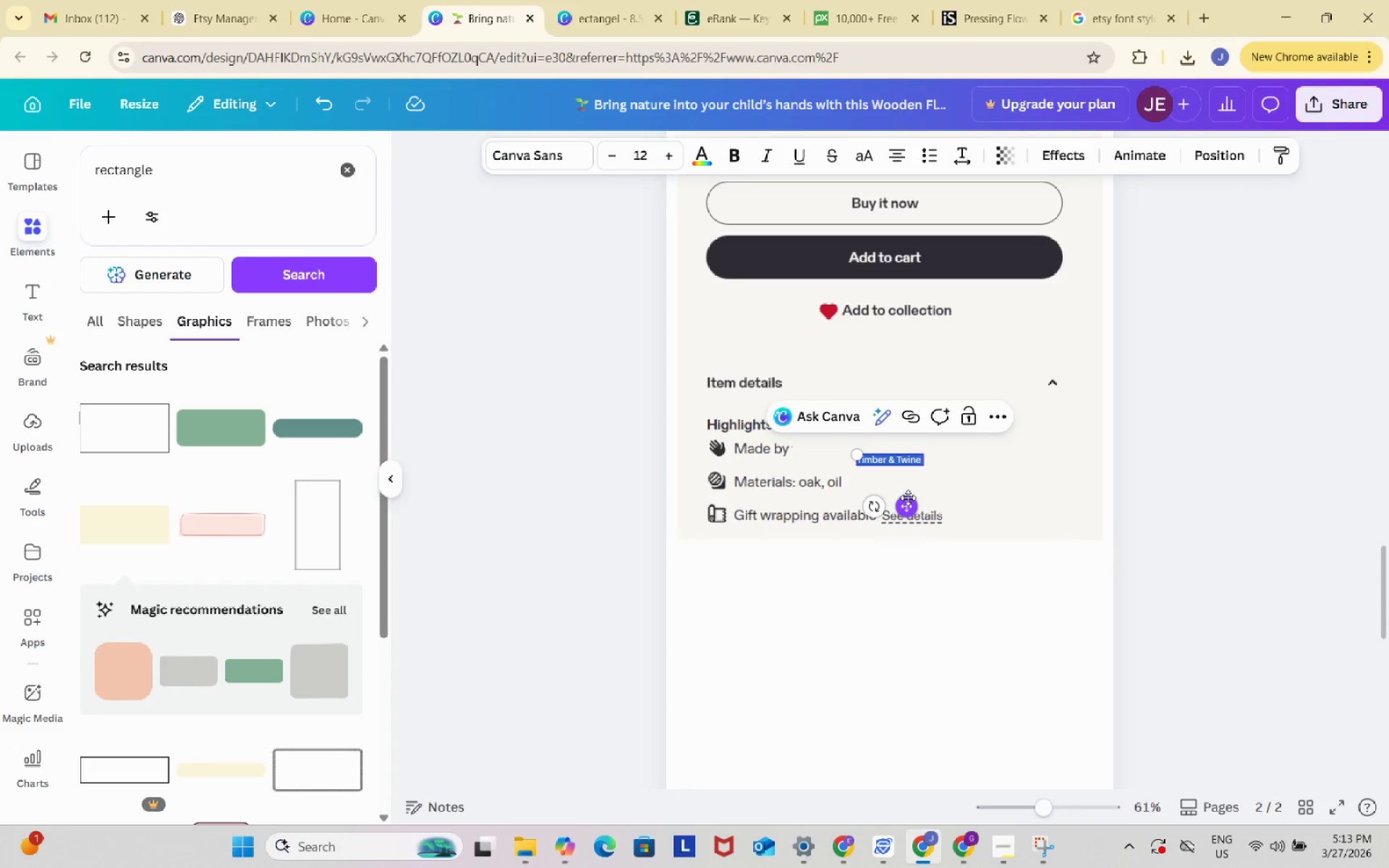 
left_click_drag(start_coordinate=[908, 498], to_coordinate=[849, 485])
 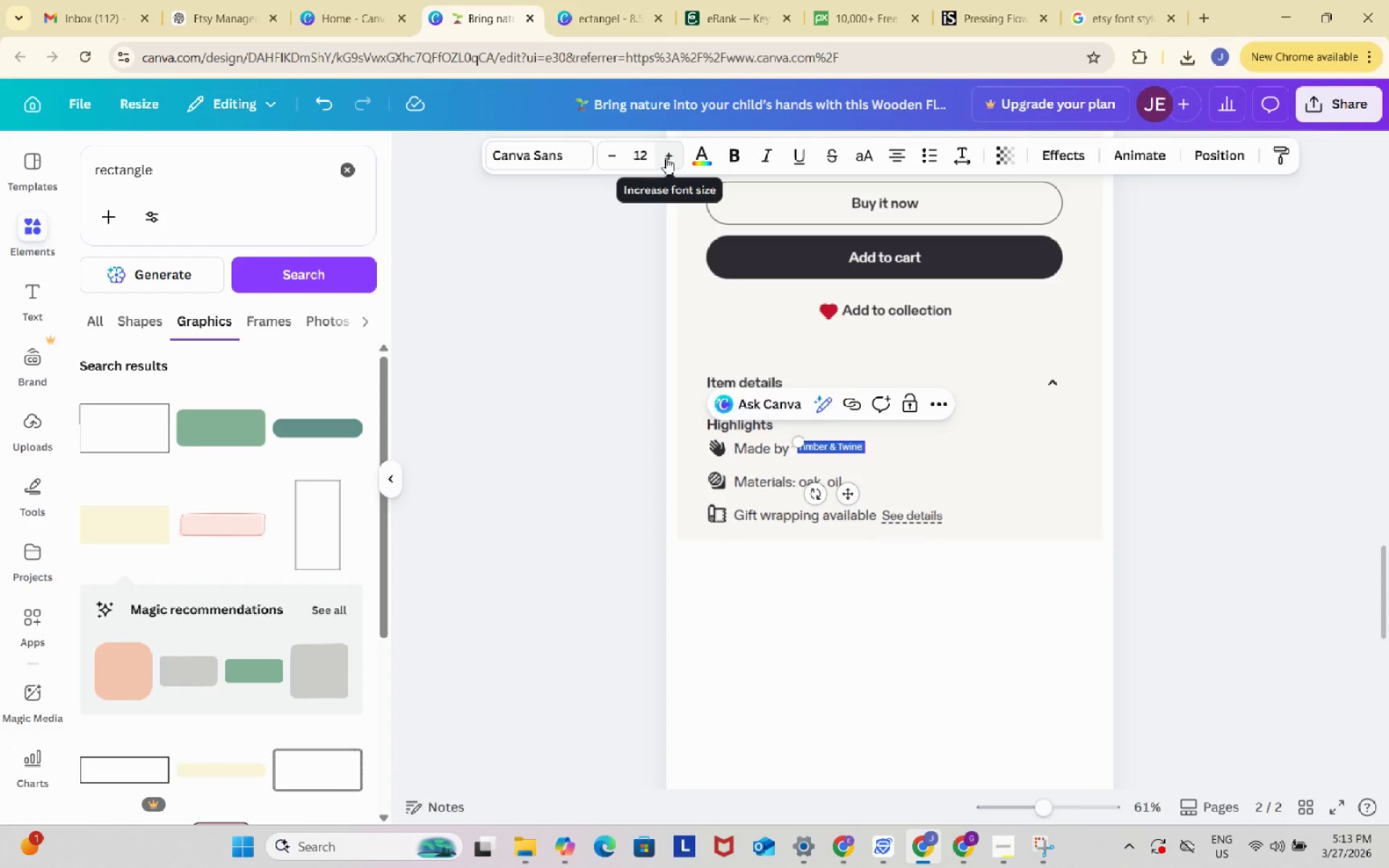 
double_click([666, 158])
 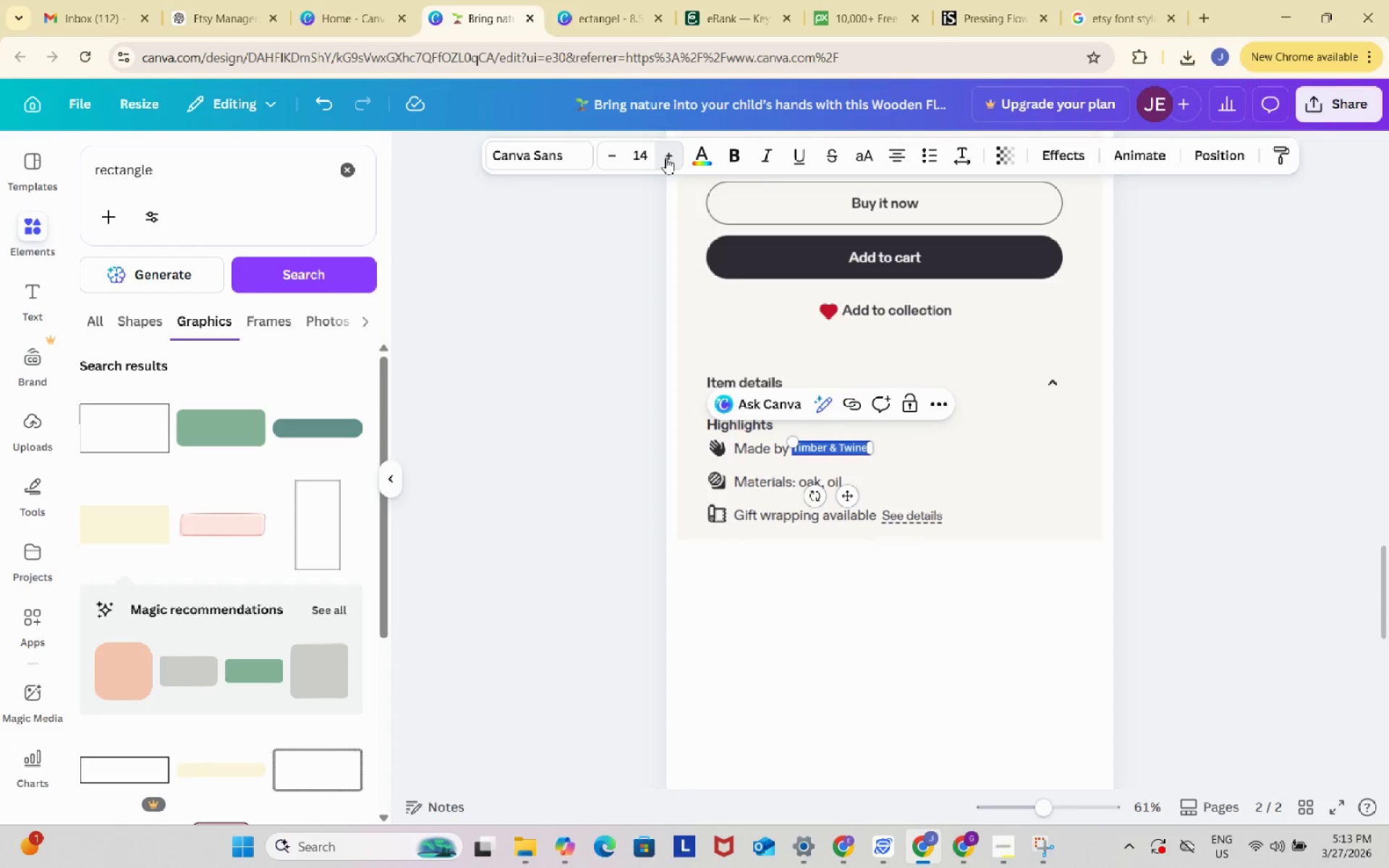 
triple_click([666, 158])
 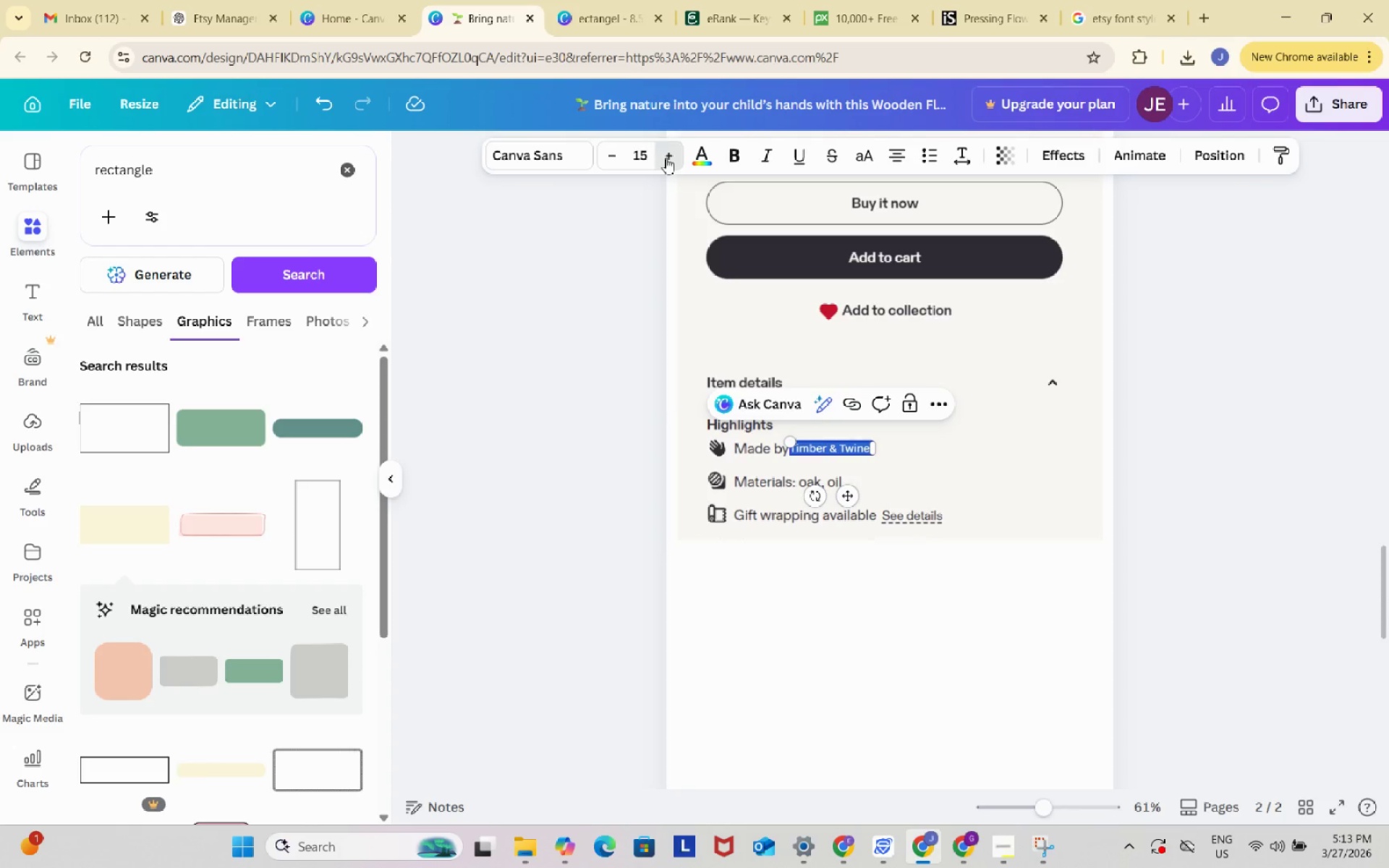 
triple_click([666, 158])
 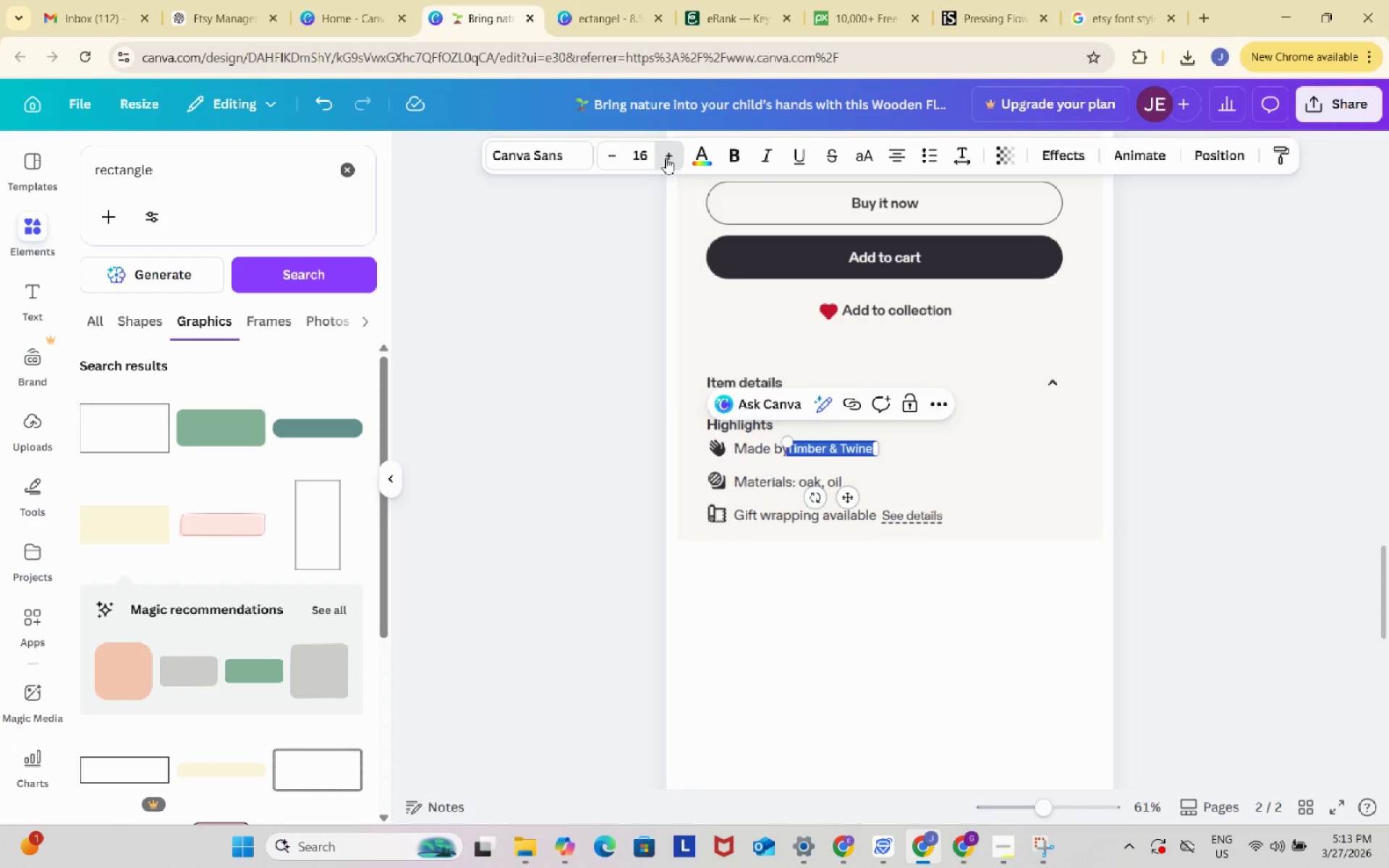 
triple_click([666, 158])
 